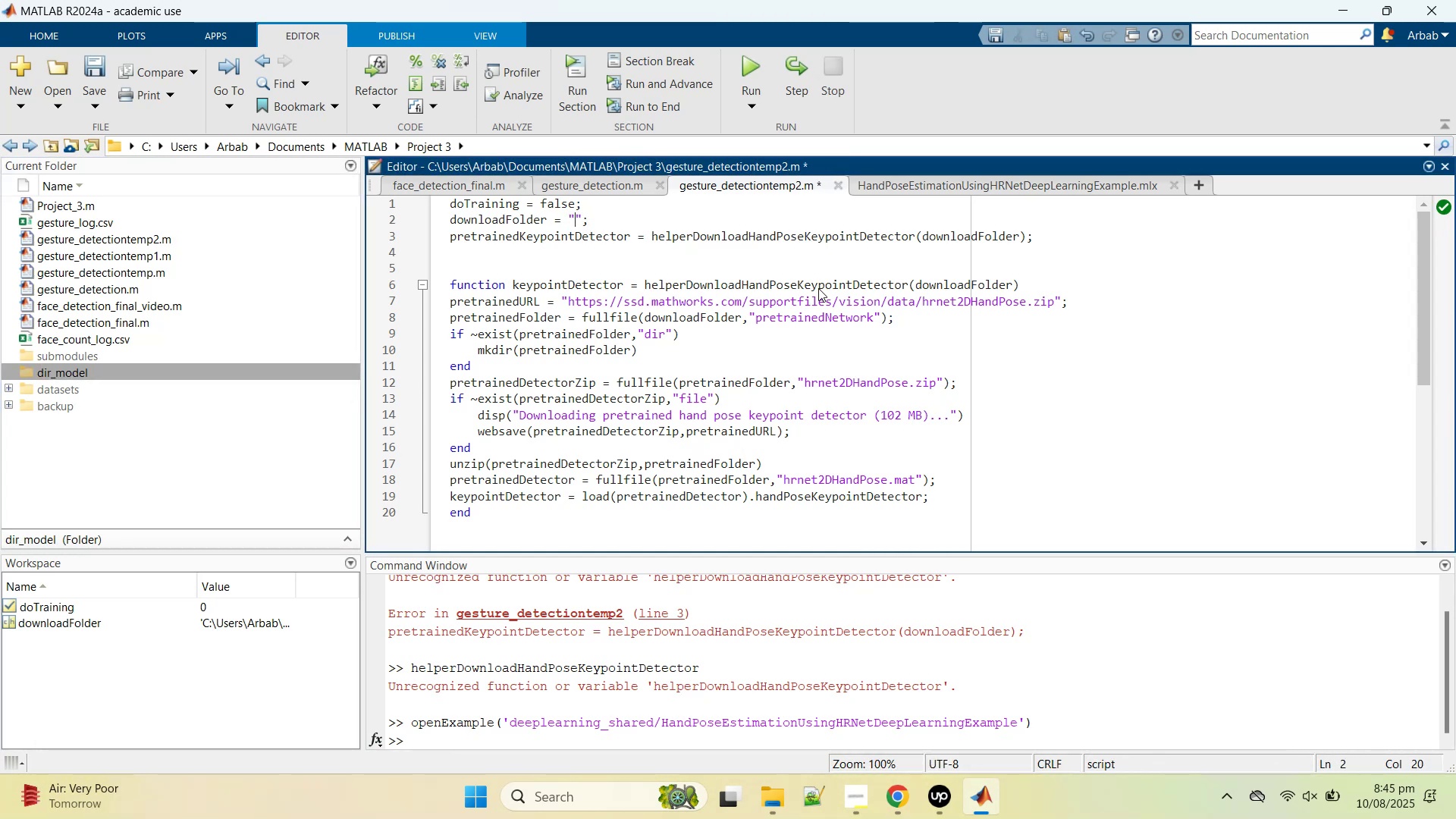 
type(dir_mp)
key(Backspace)
type(odel/)
 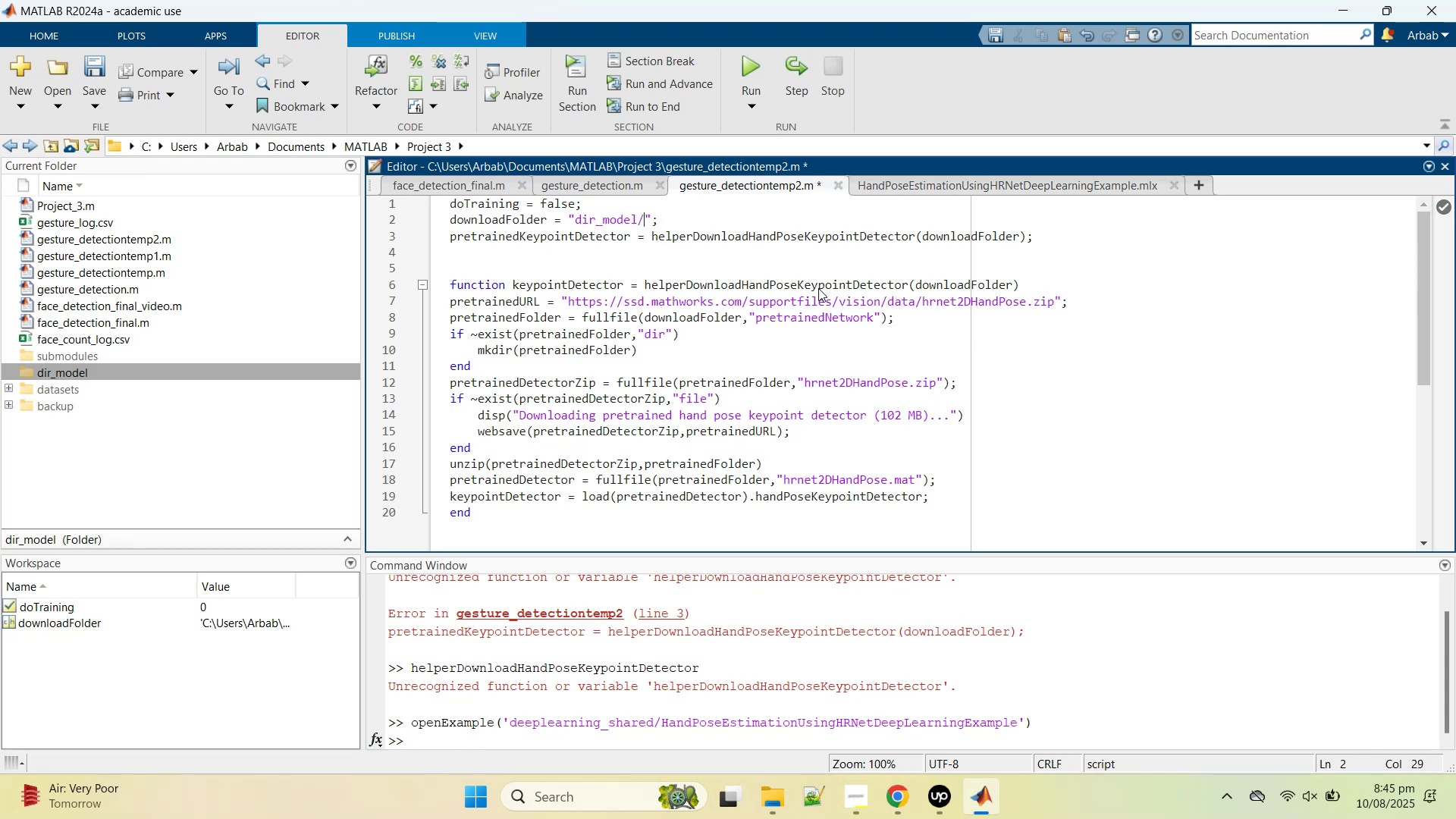 
key(Control+S)
 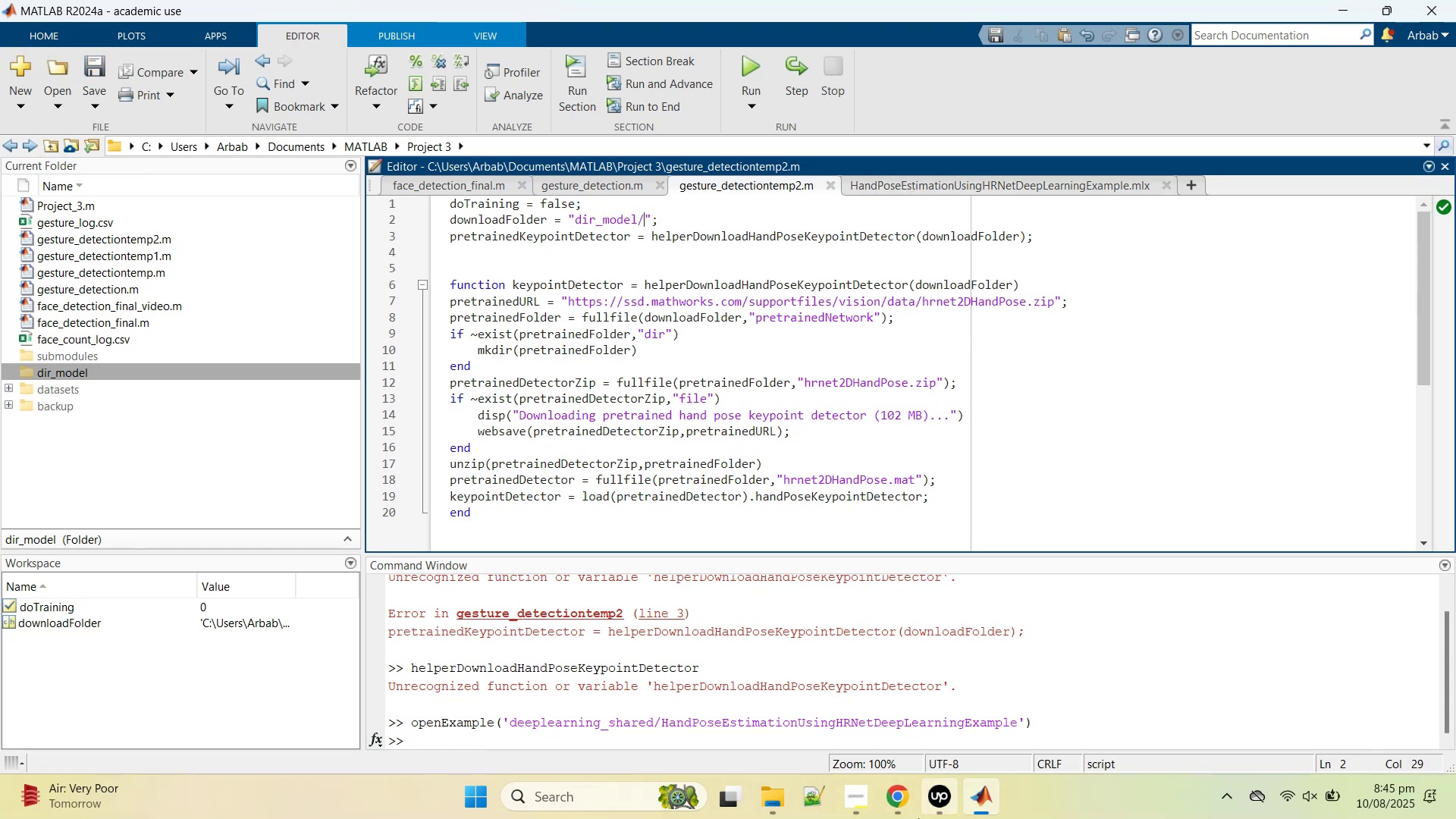 
left_click([908, 805])
 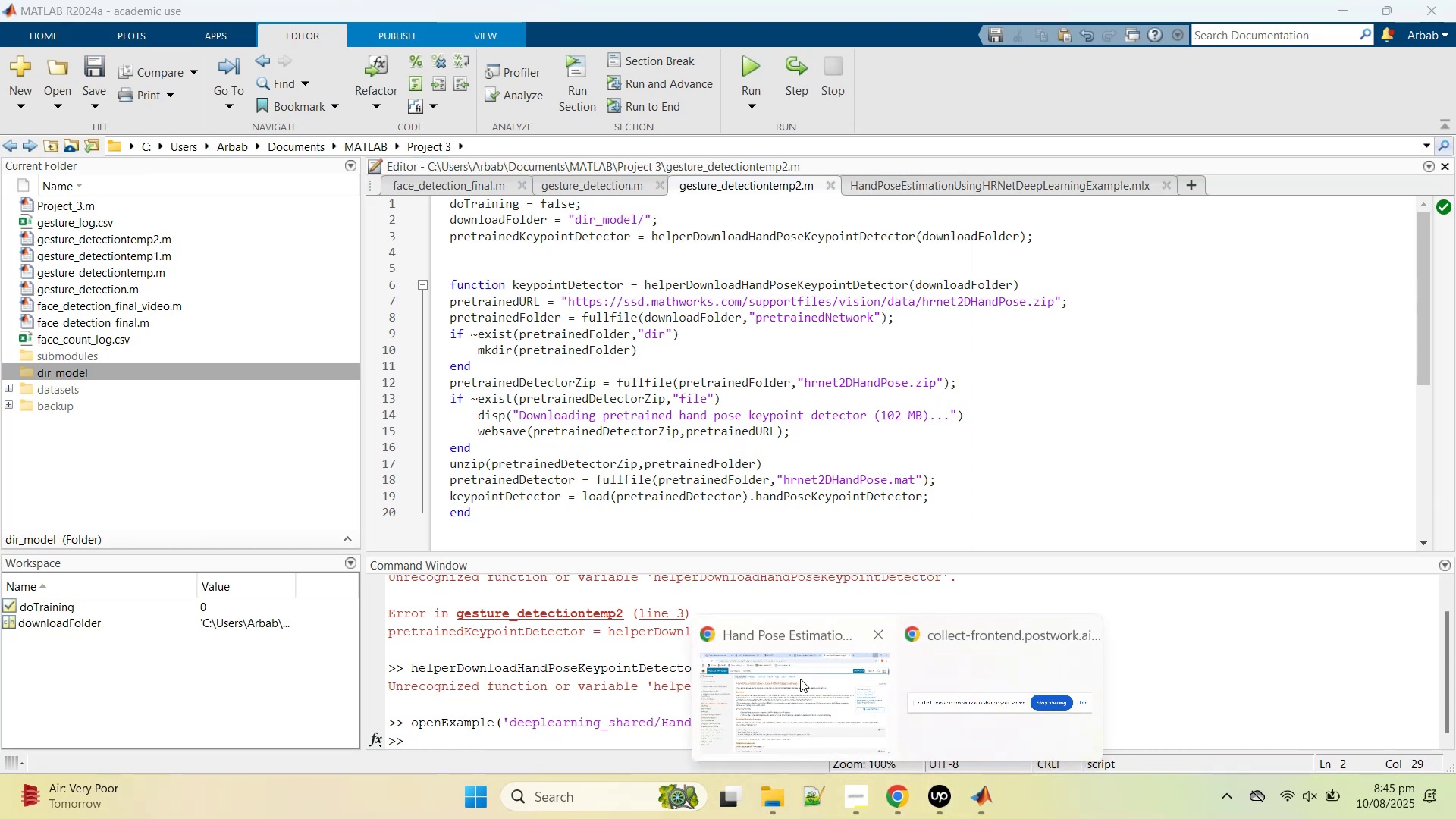 
left_click([795, 682])
 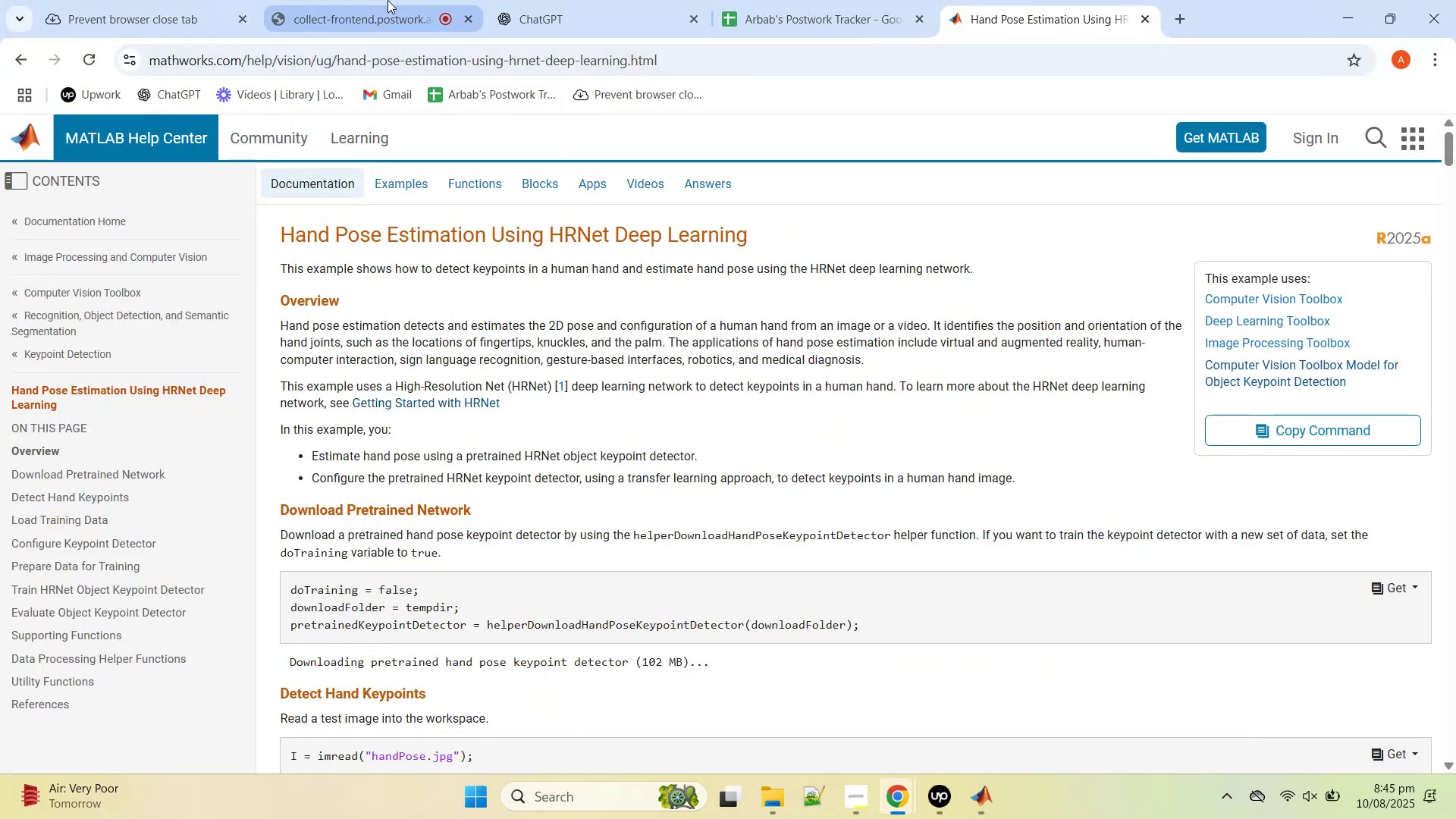 
left_click([544, 0])
 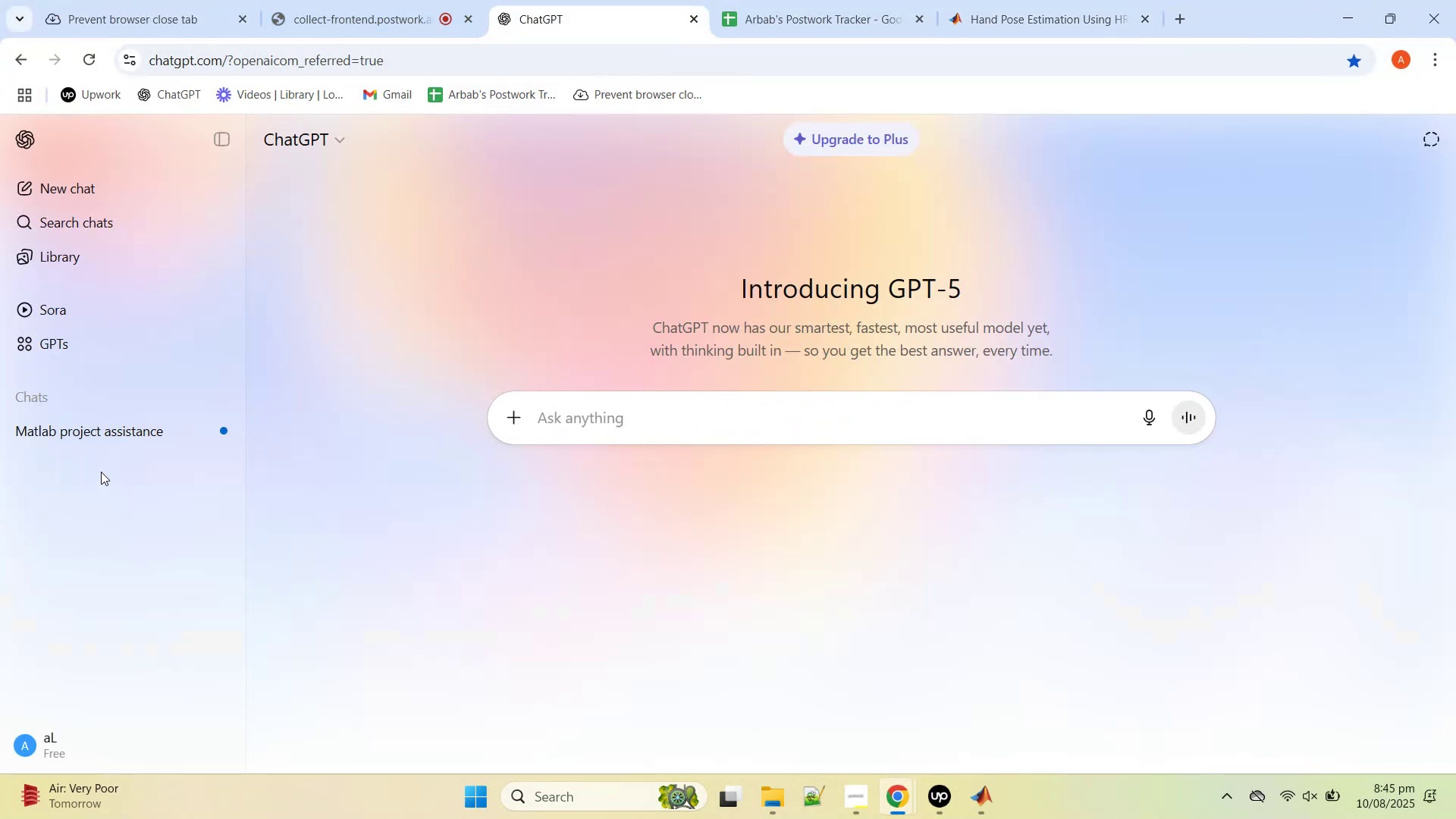 
left_click([102, 435])
 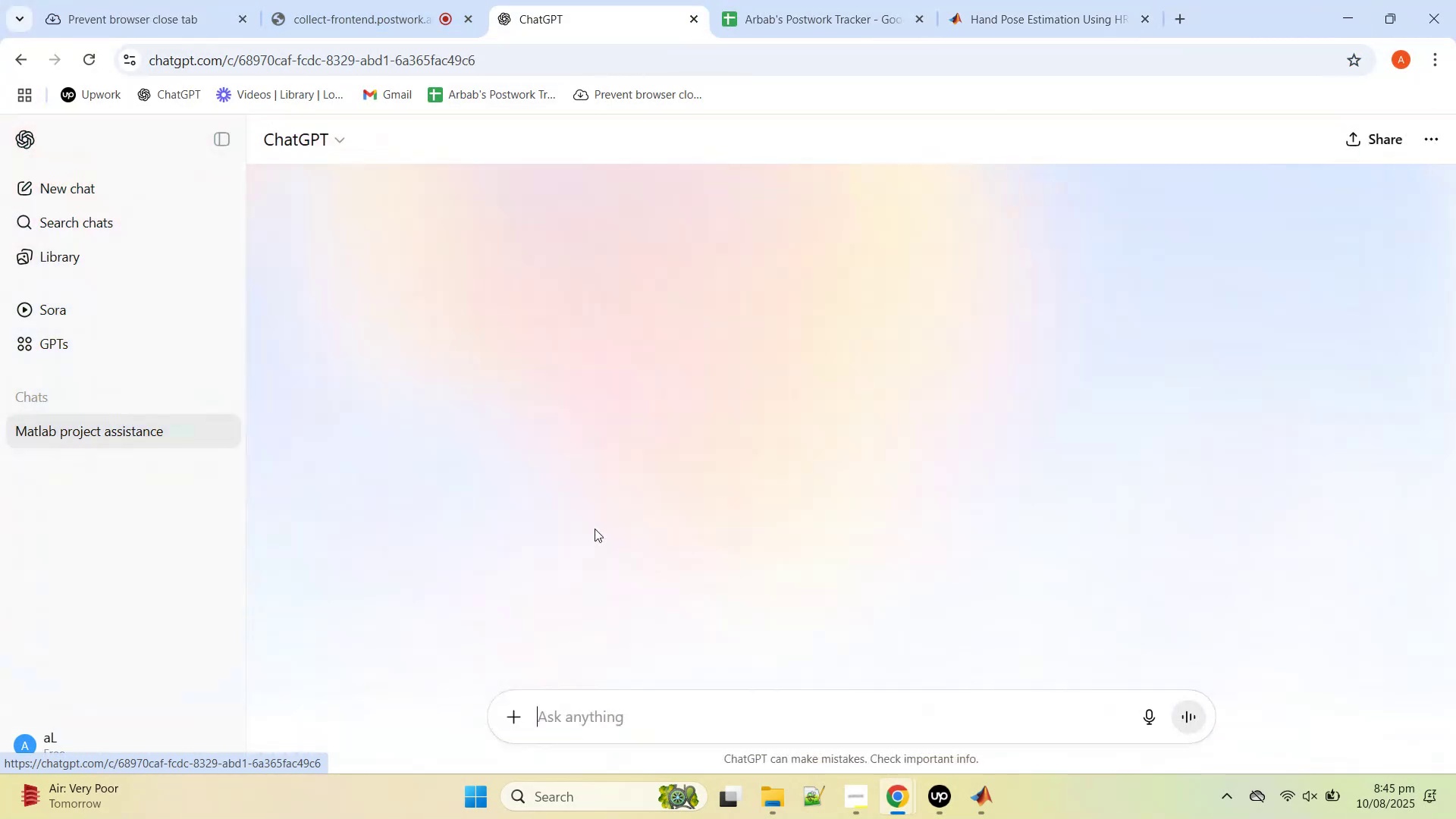 
scroll: coordinate [947, 460], scroll_direction: up, amount: 210.0
 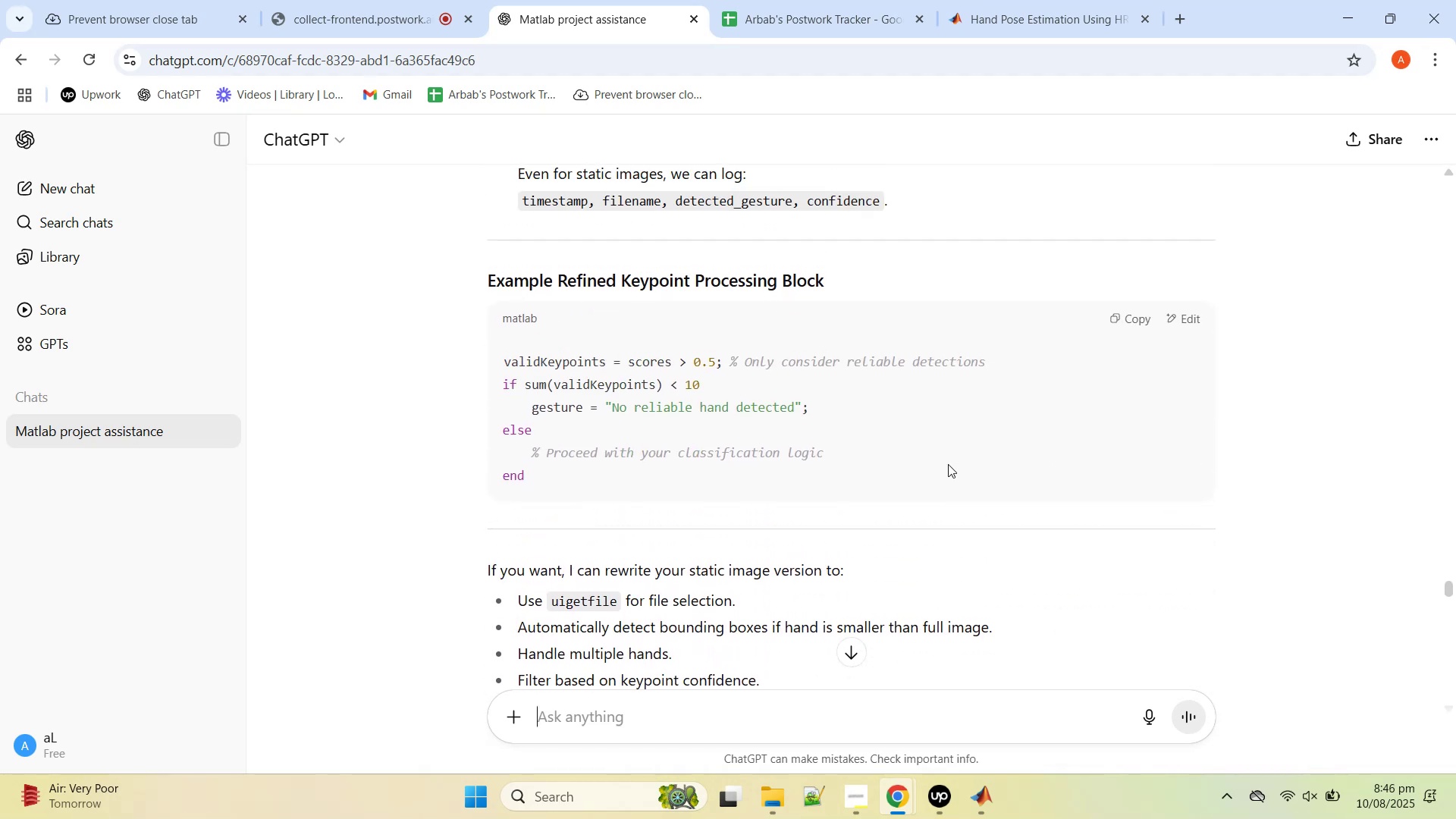 
scroll: coordinate [949, 464], scroll_direction: down, amount: 4.0
 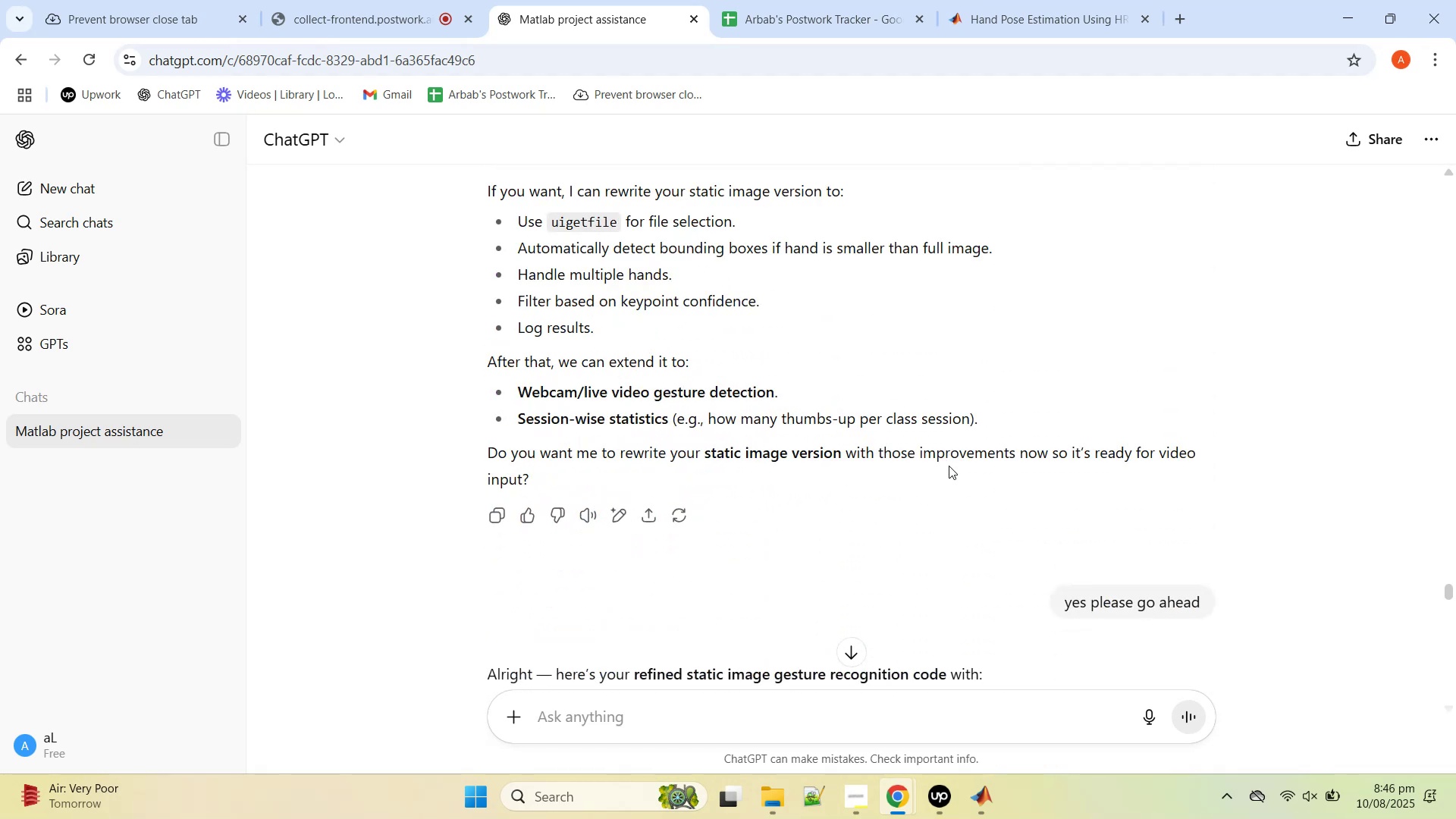 
scroll: coordinate [983, 465], scroll_direction: up, amount: 89.0
 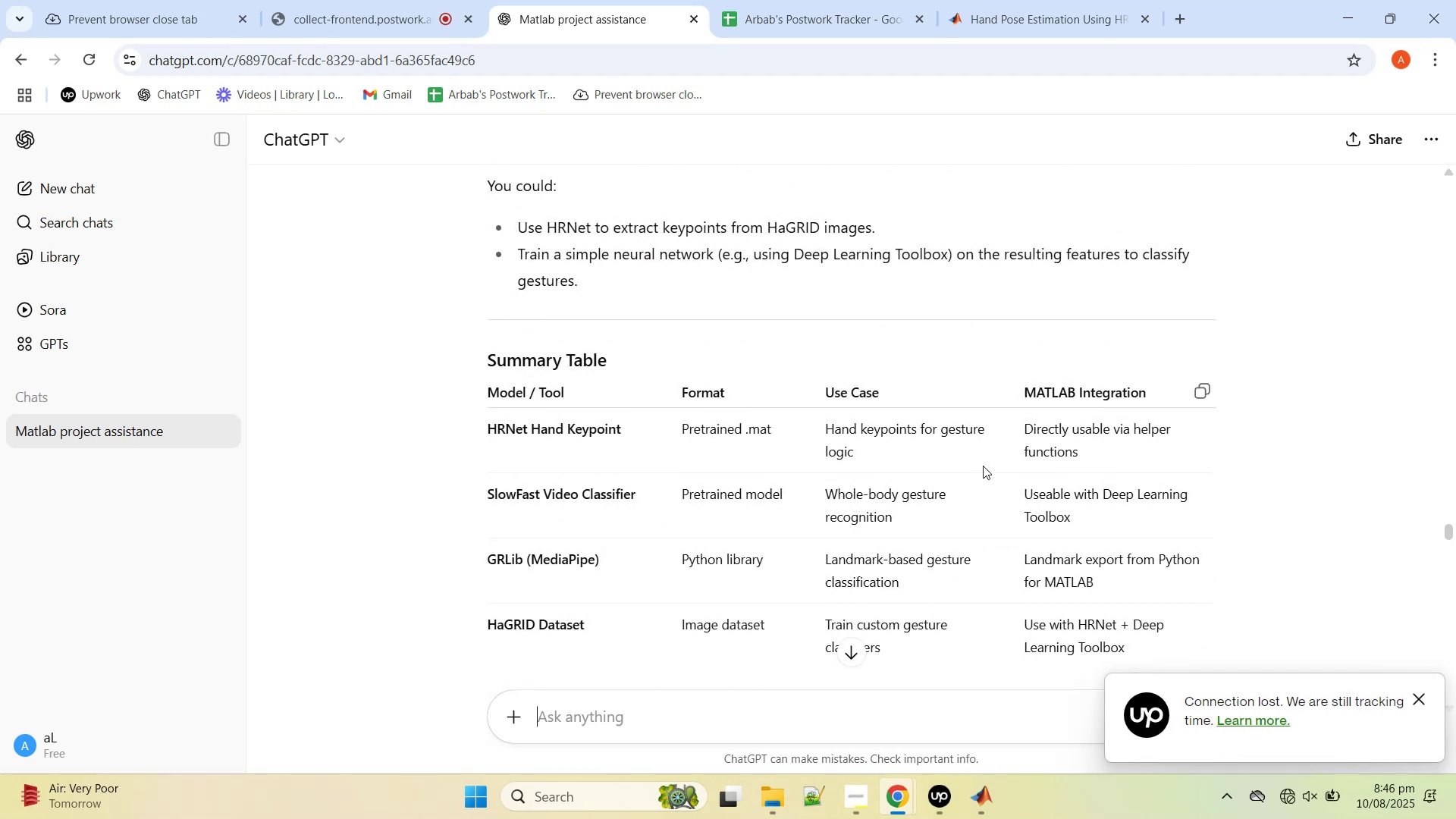 
scroll: coordinate [978, 498], scroll_direction: down, amount: 12.0
 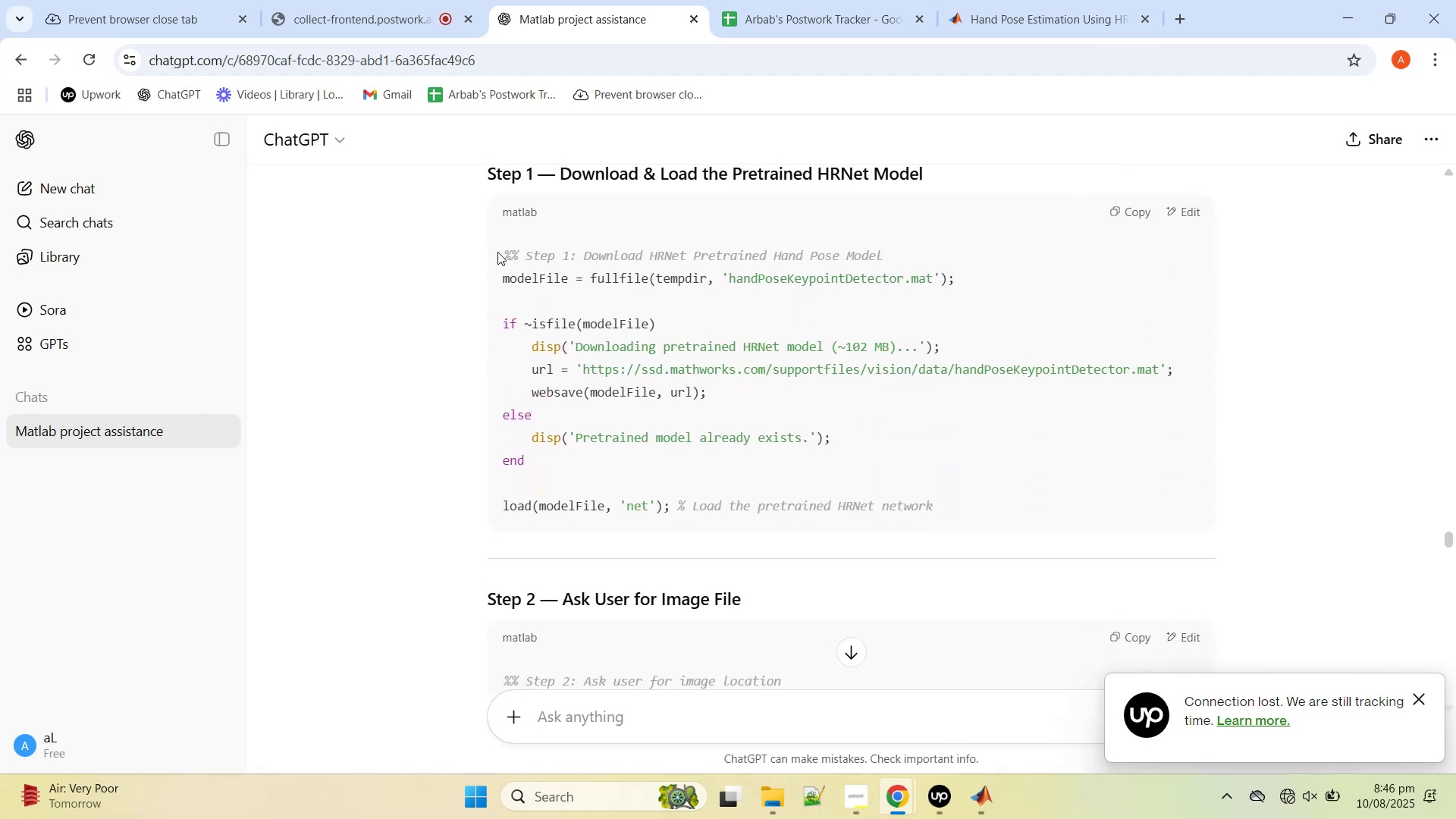 
left_click_drag(start_coordinate=[498, 241], to_coordinate=[970, 499])
 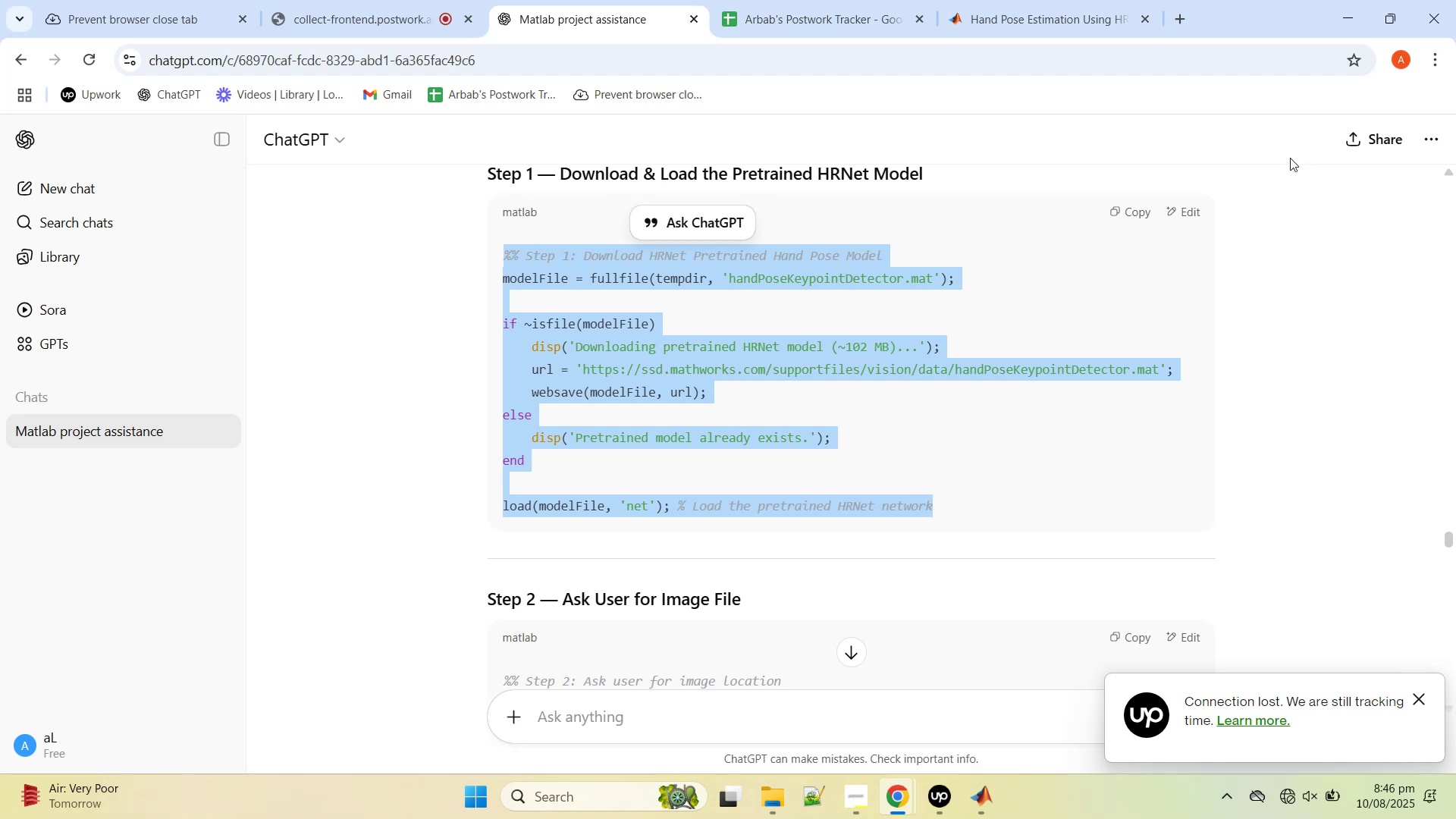 
key(Control+C)
 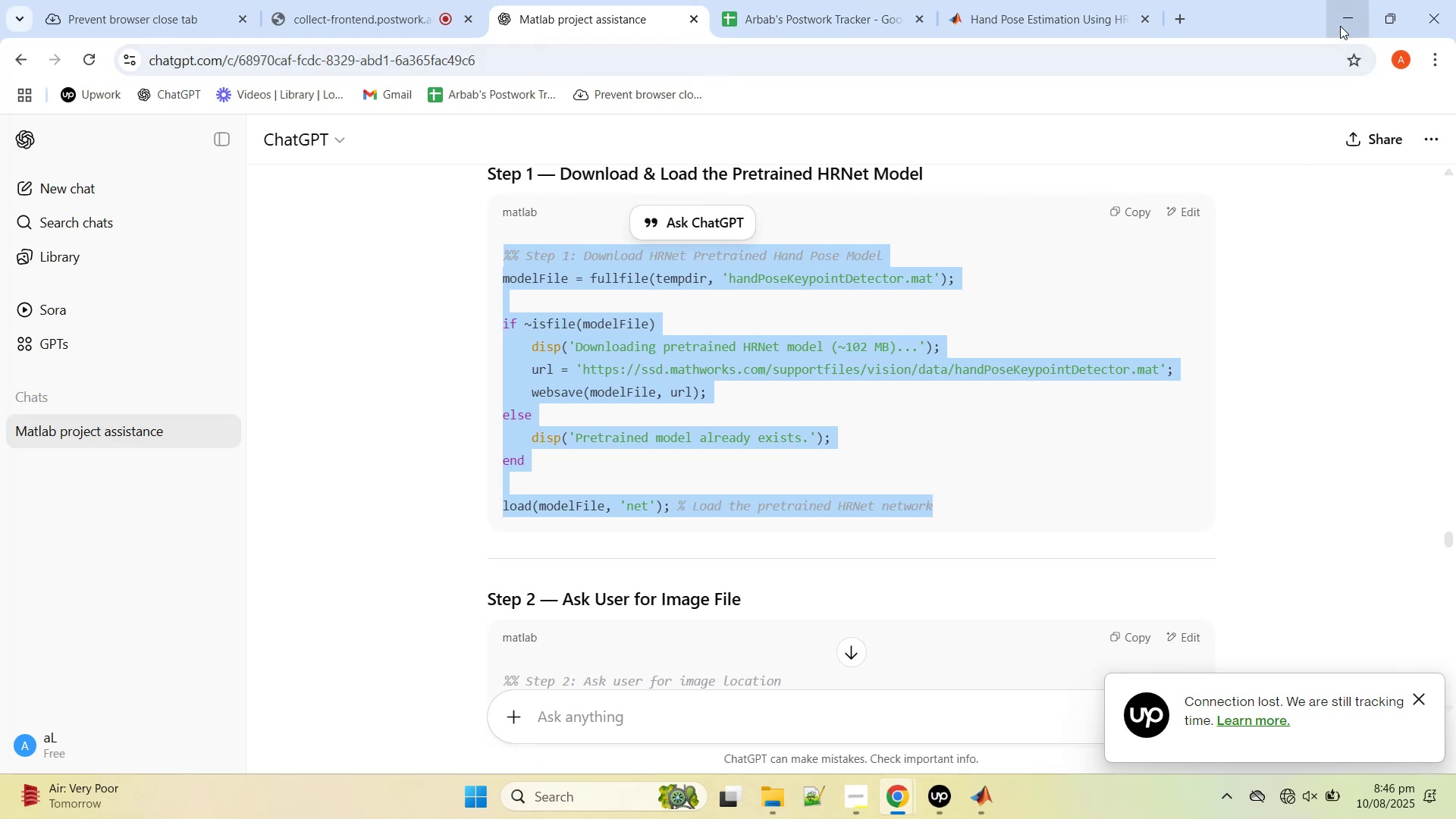 
left_click([1340, 26])
 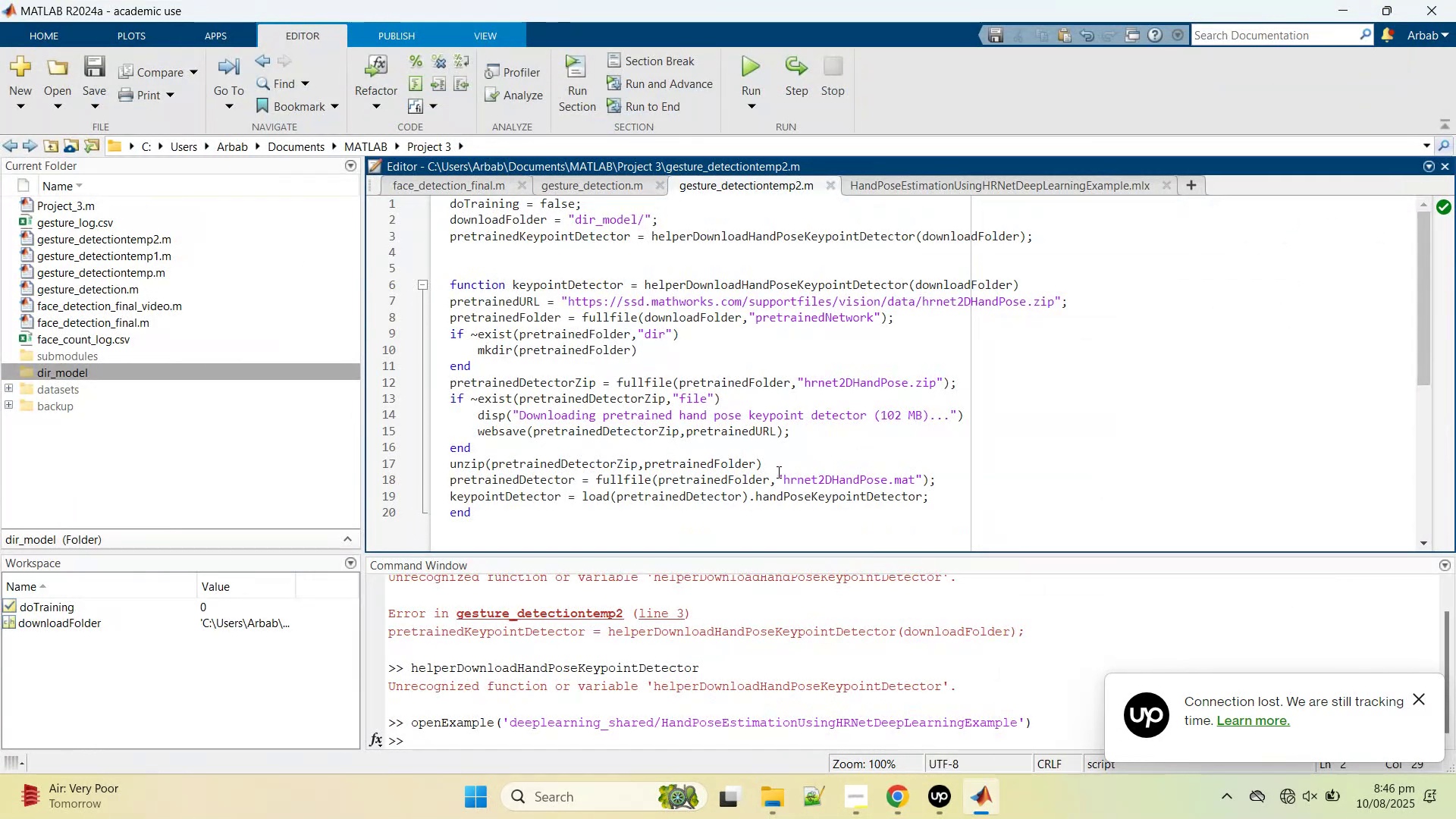 
scroll: coordinate [745, 496], scroll_direction: down, amount: 1.0
 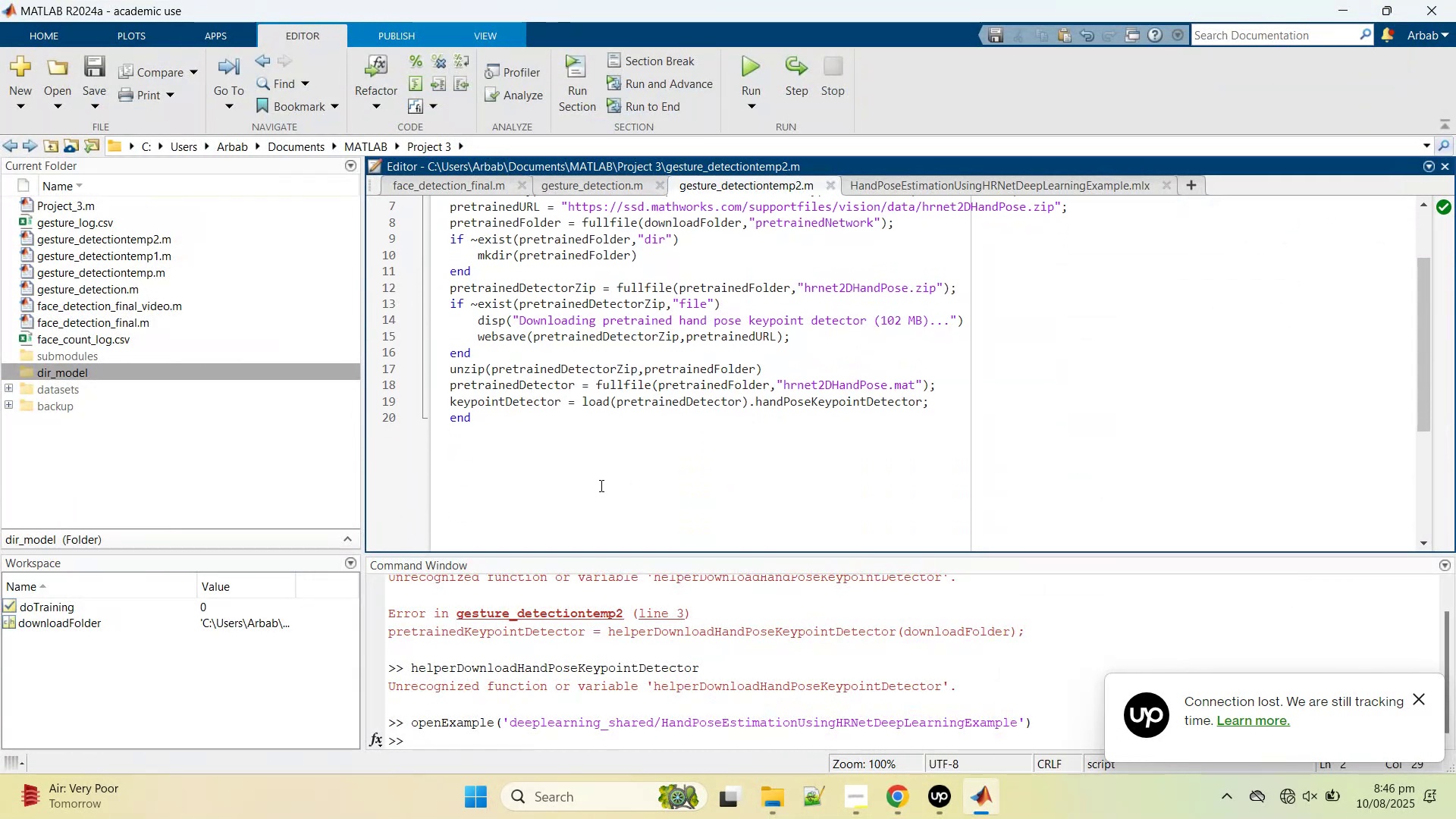 
left_click([600, 485])
 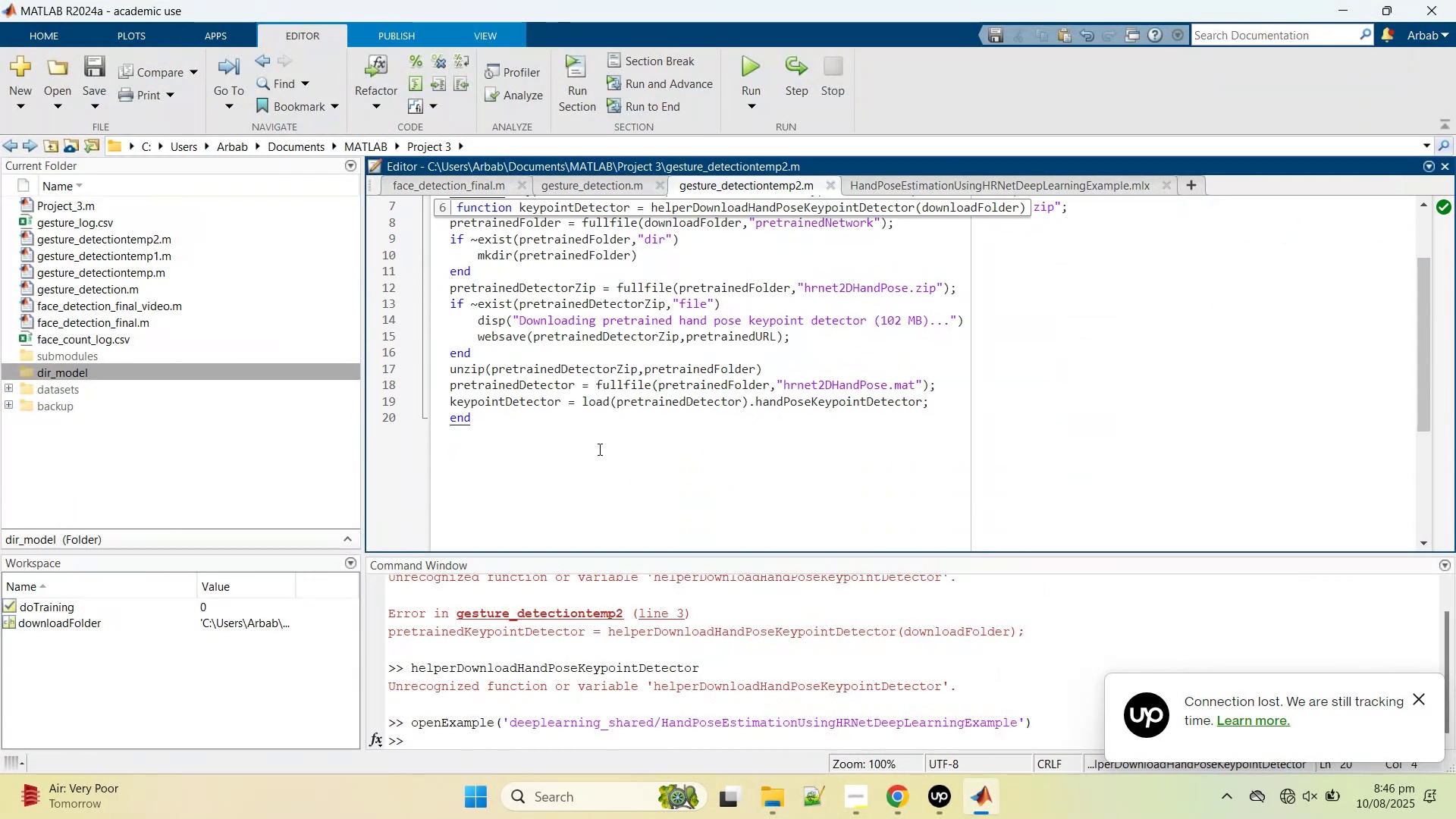 
key(Enter)
 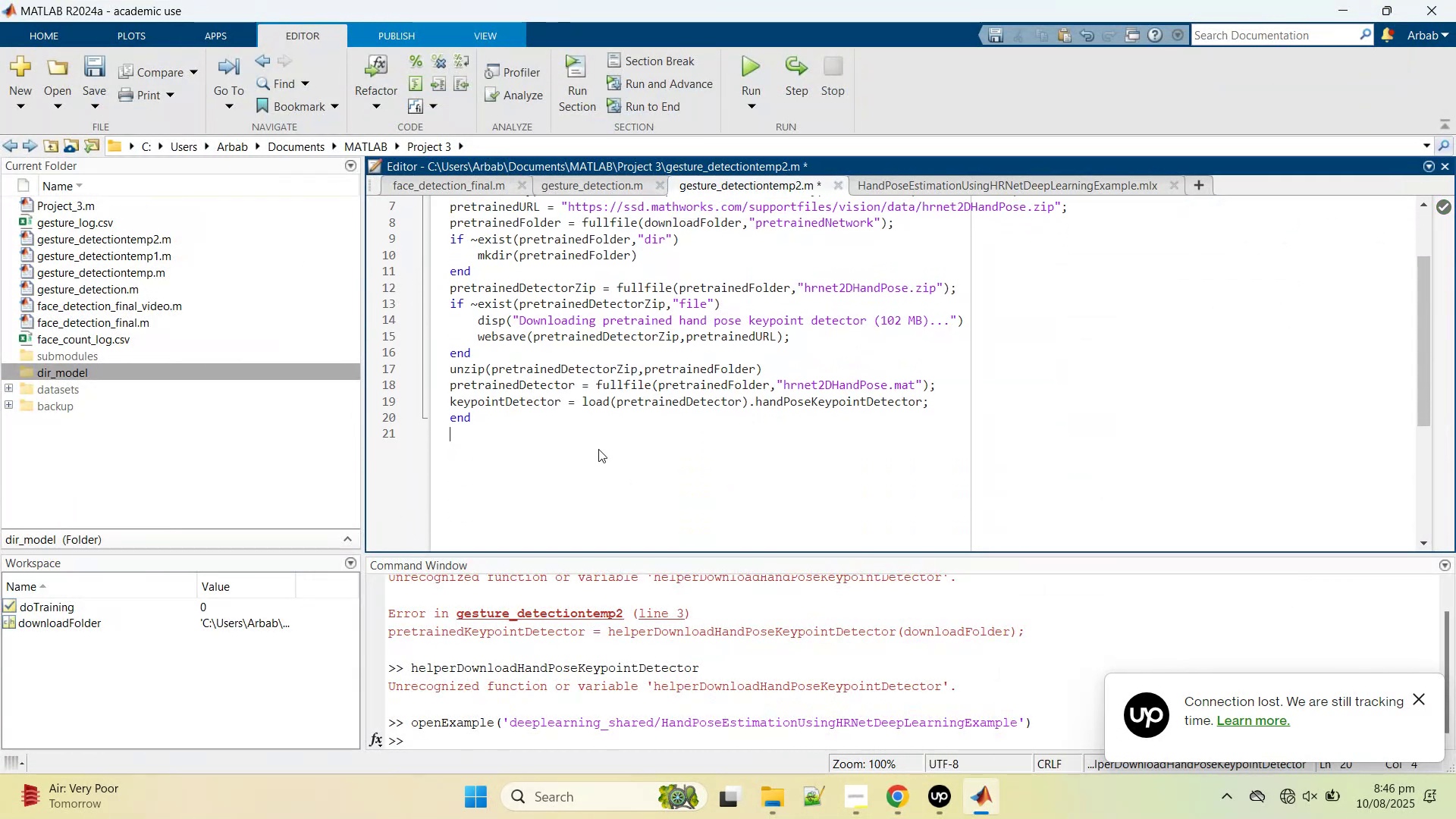 
key(Enter)
 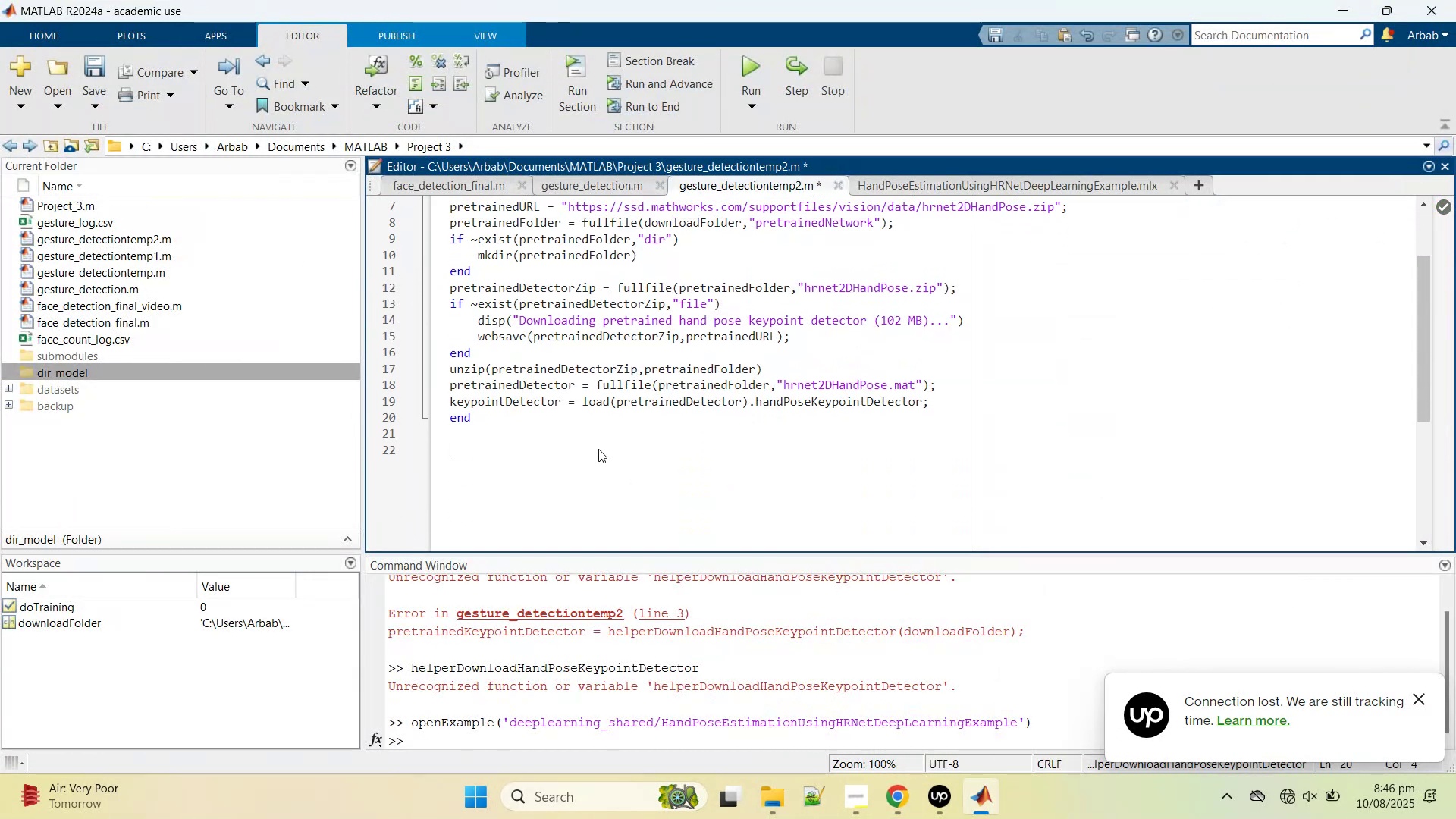 
key(Enter)
 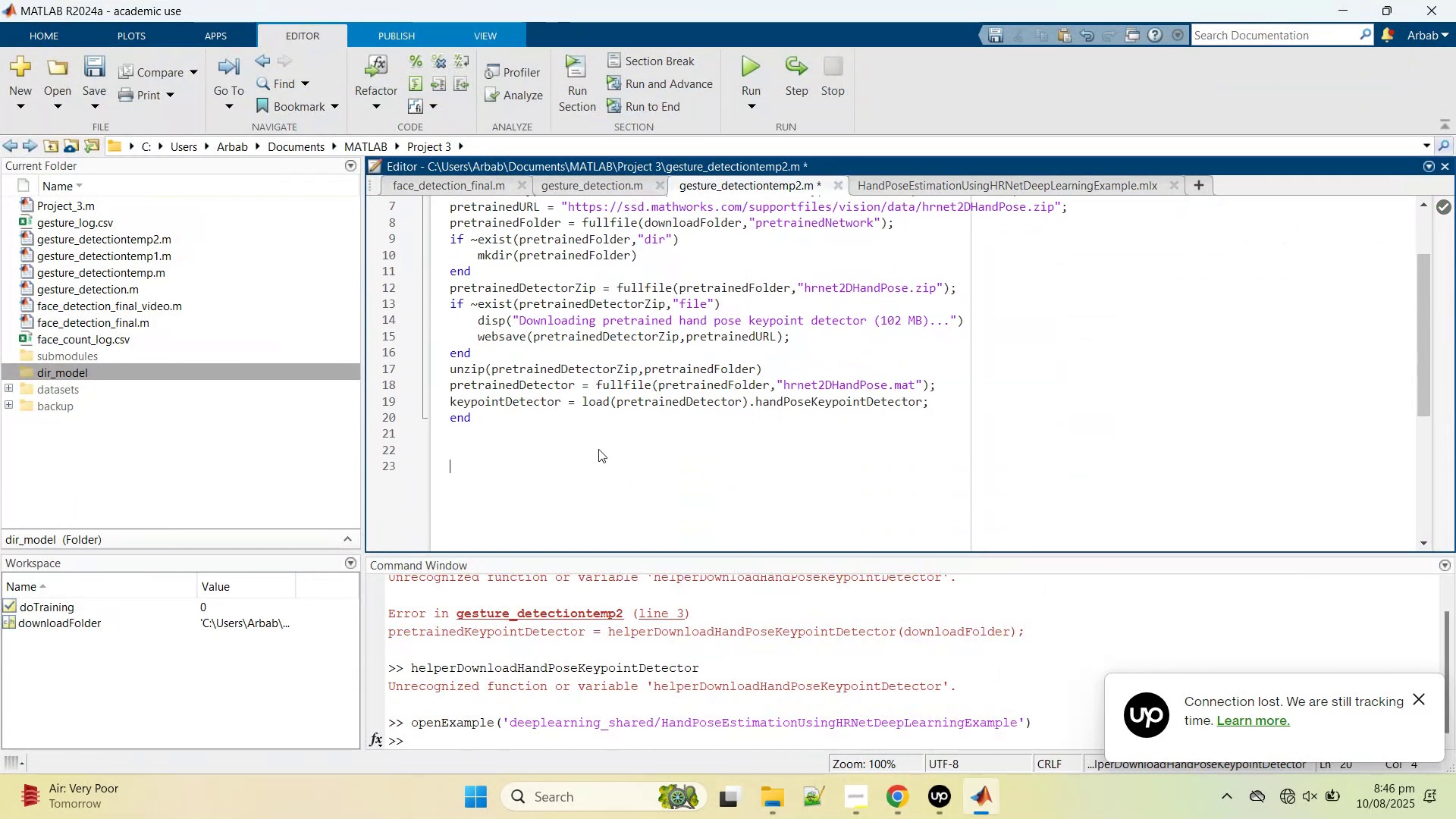 
key(Control+V)
 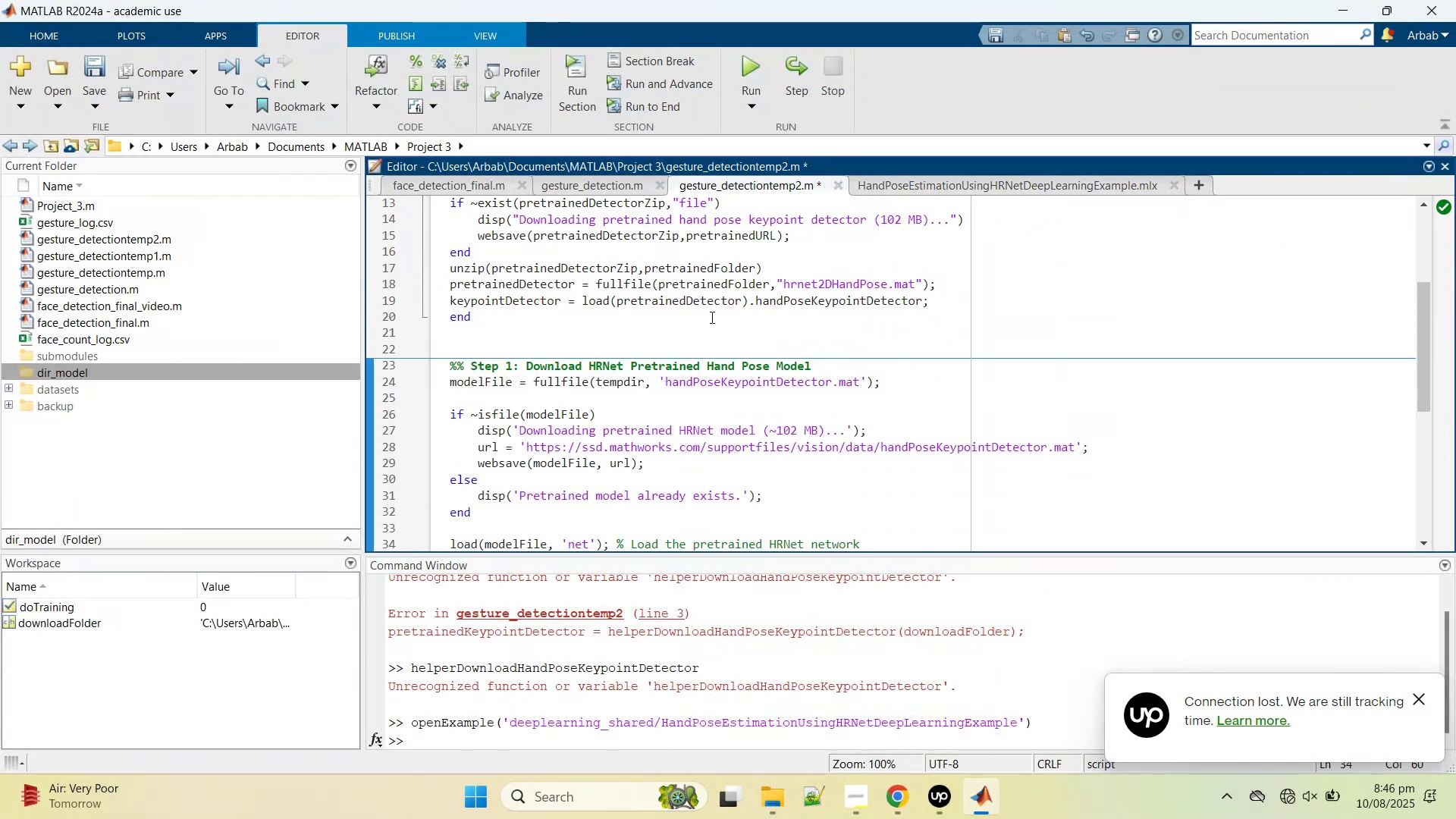 
scroll: coordinate [601, 463], scroll_direction: down, amount: 1.0
 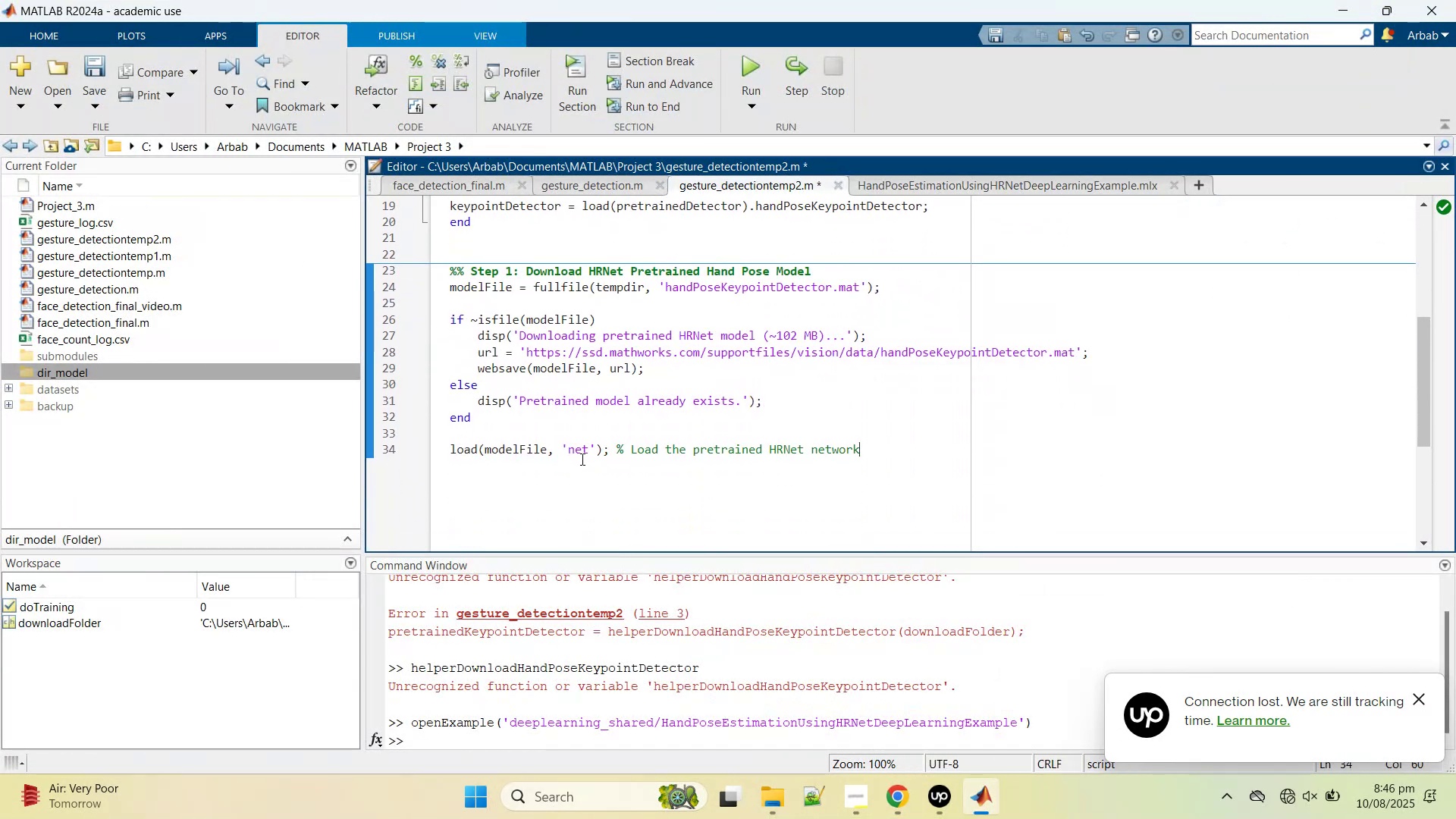 
scroll: coordinate [581, 459], scroll_direction: up, amount: 1.0
 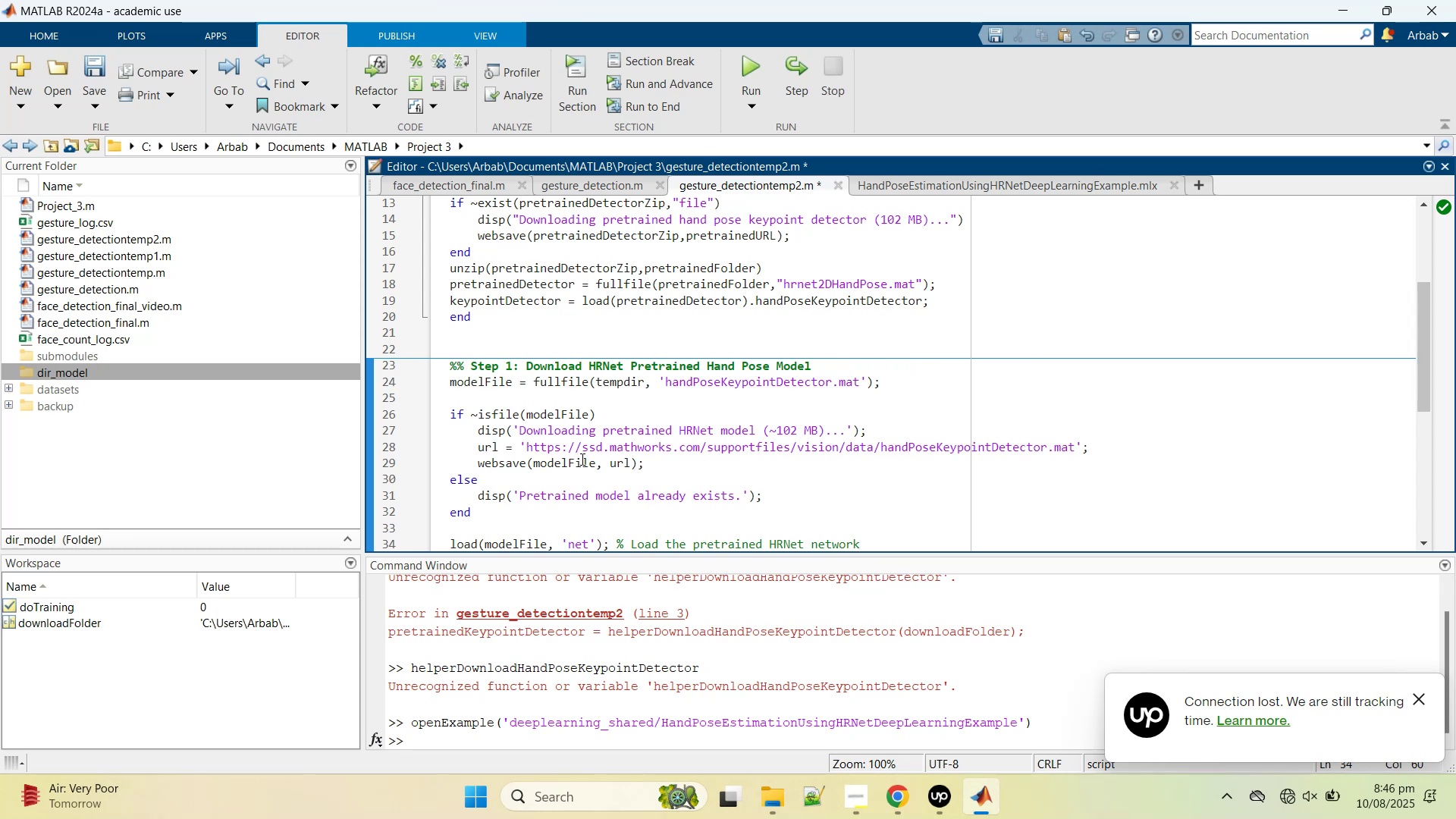 
scroll: coordinate [579, 465], scroll_direction: down, amount: 1.0
 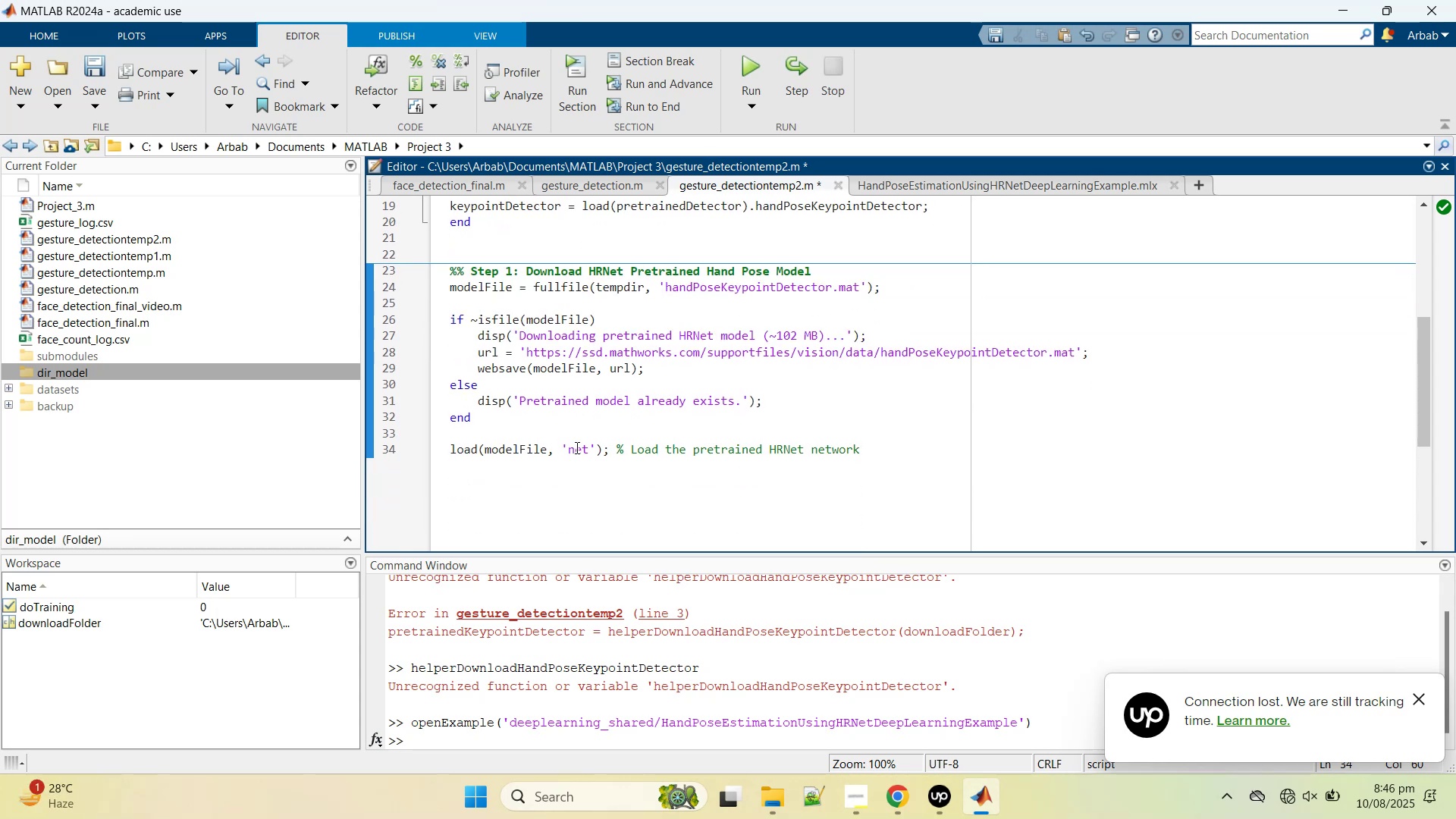 
double_click([576, 446])
 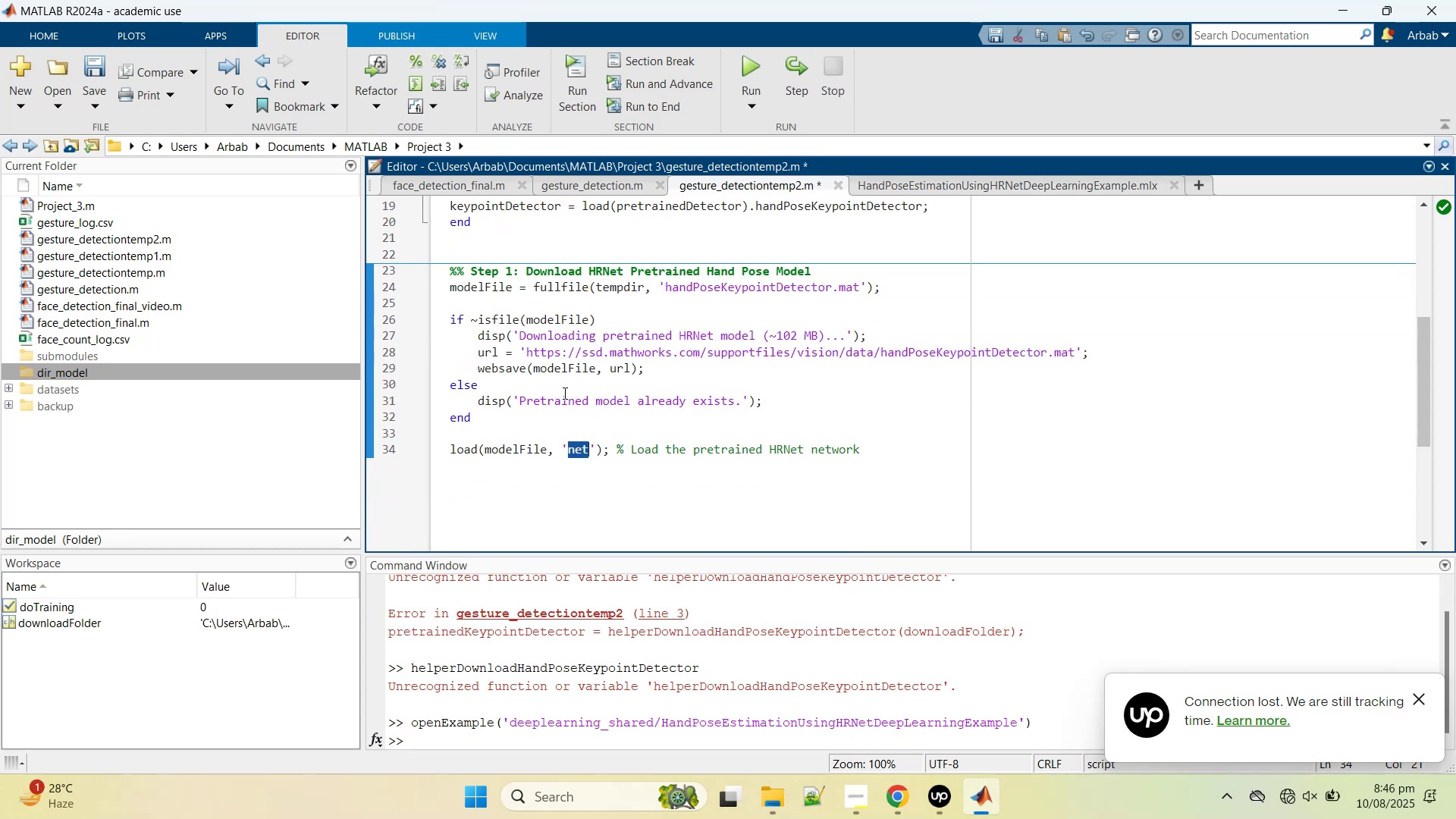 
wait(8.64)
 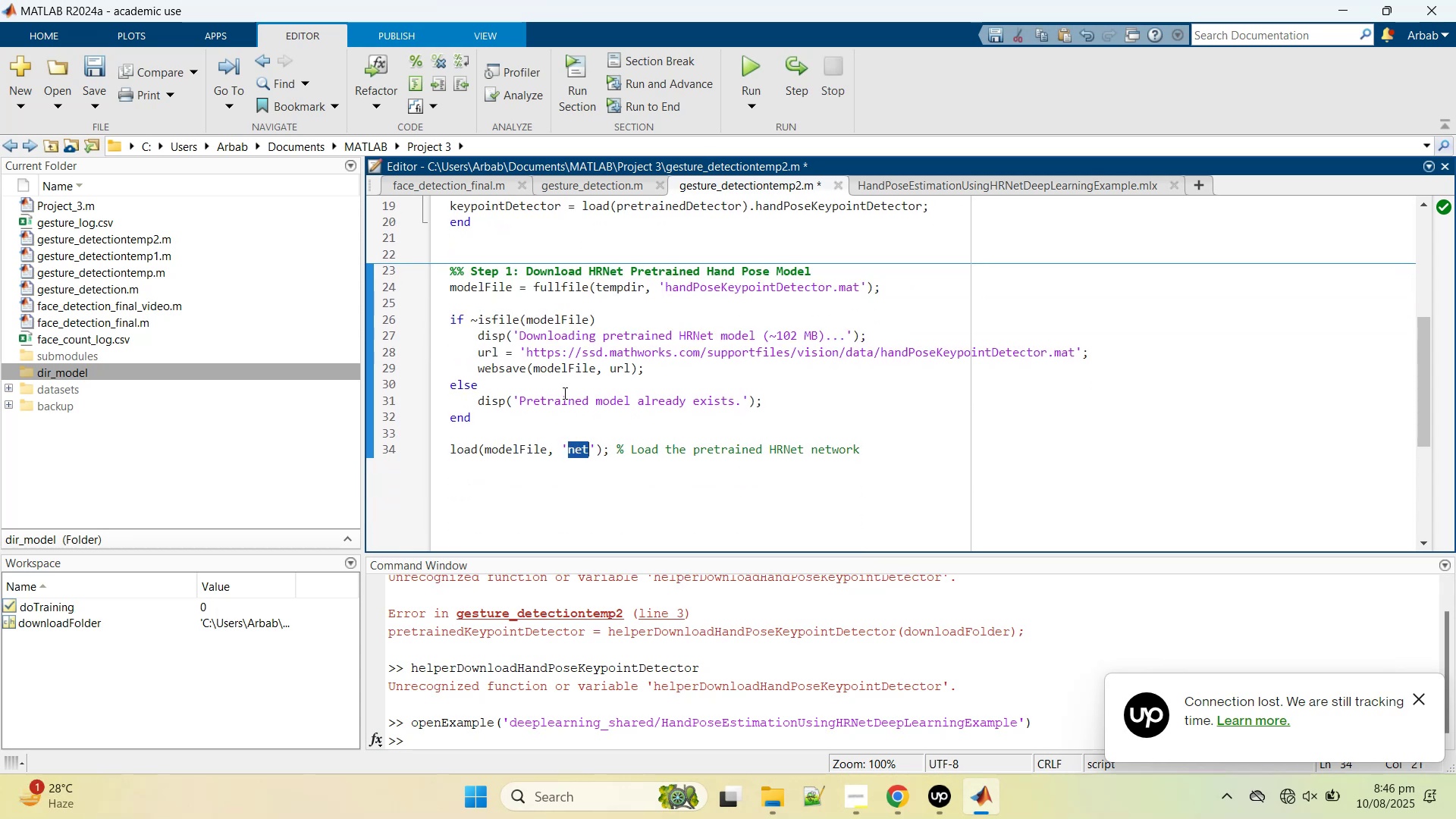 
scroll: coordinate [805, 391], scroll_direction: down, amount: 1.0
 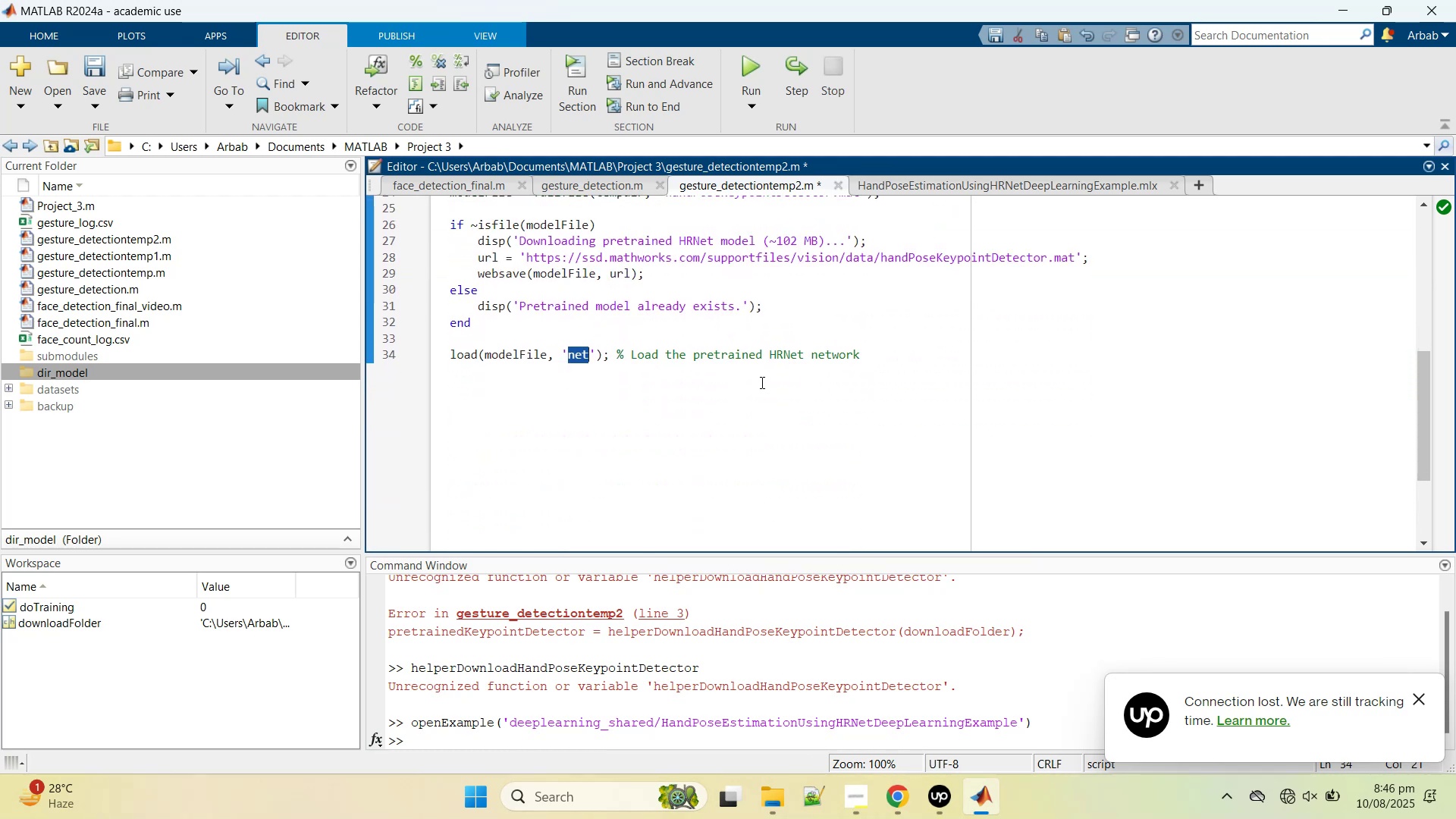 
scroll: coordinate [781, 385], scroll_direction: up, amount: 2.0
 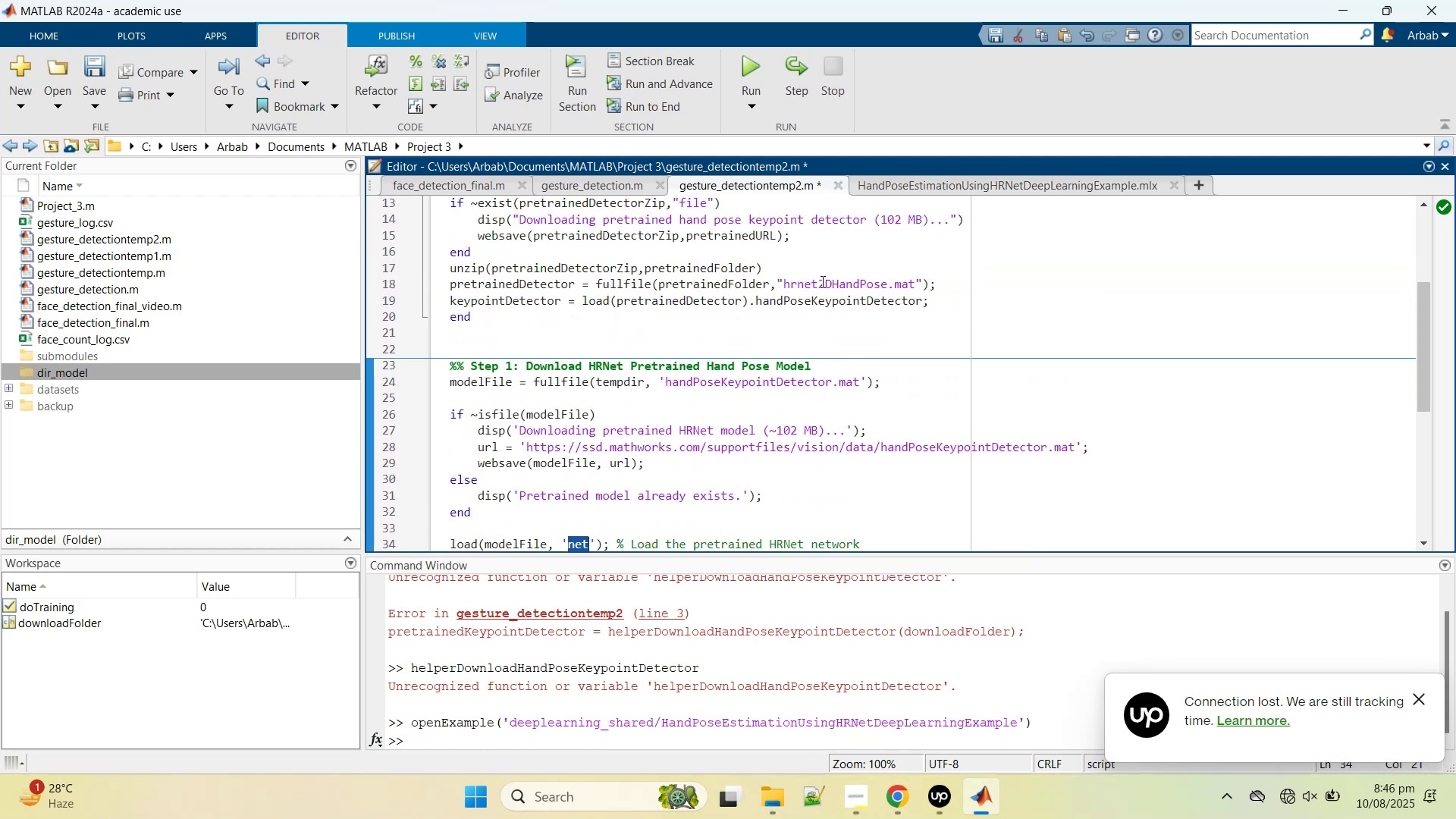 
scroll: coordinate [882, 411], scroll_direction: down, amount: 1.0
 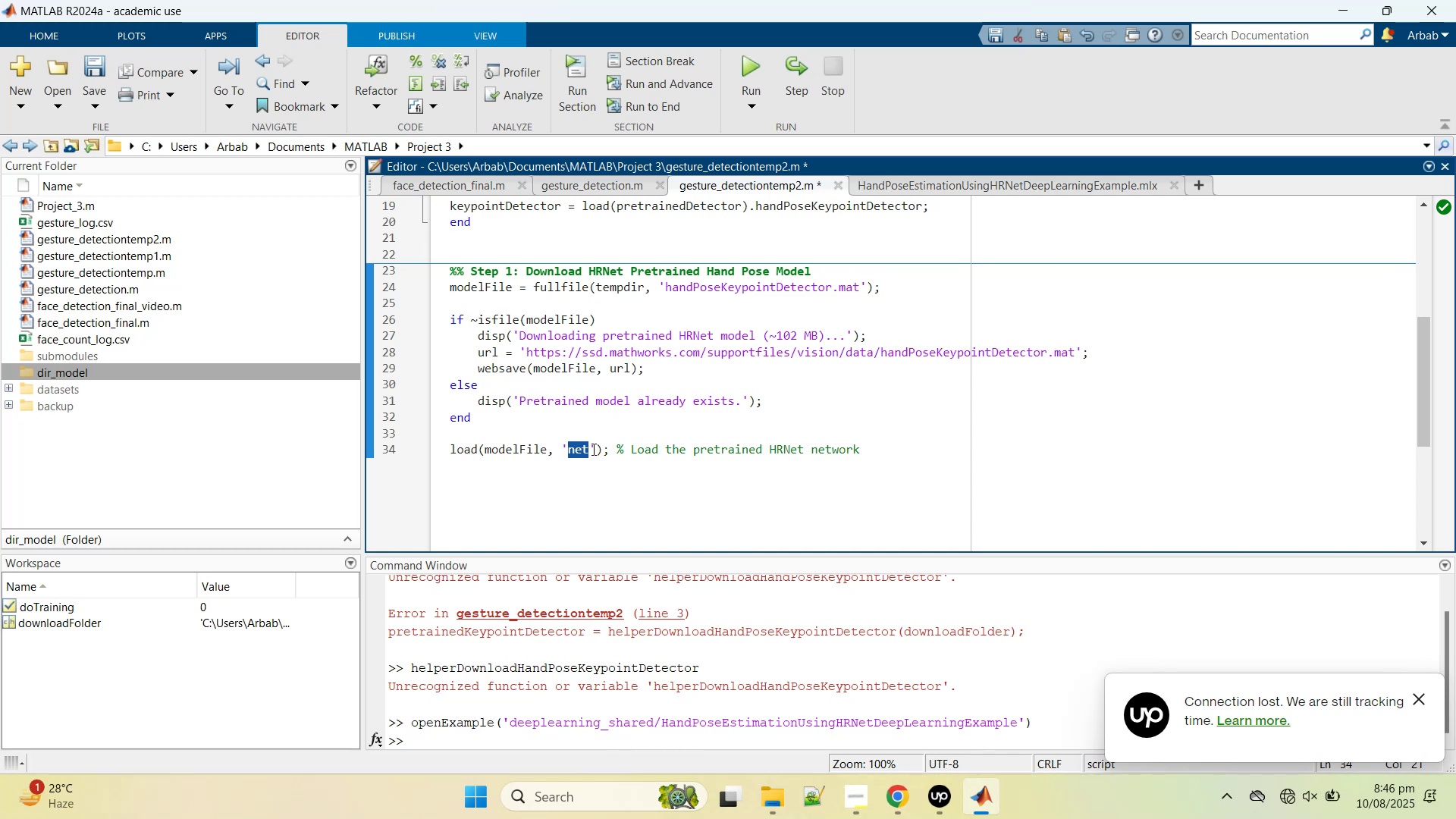 
scroll: coordinate [592, 449], scroll_direction: up, amount: 2.0
 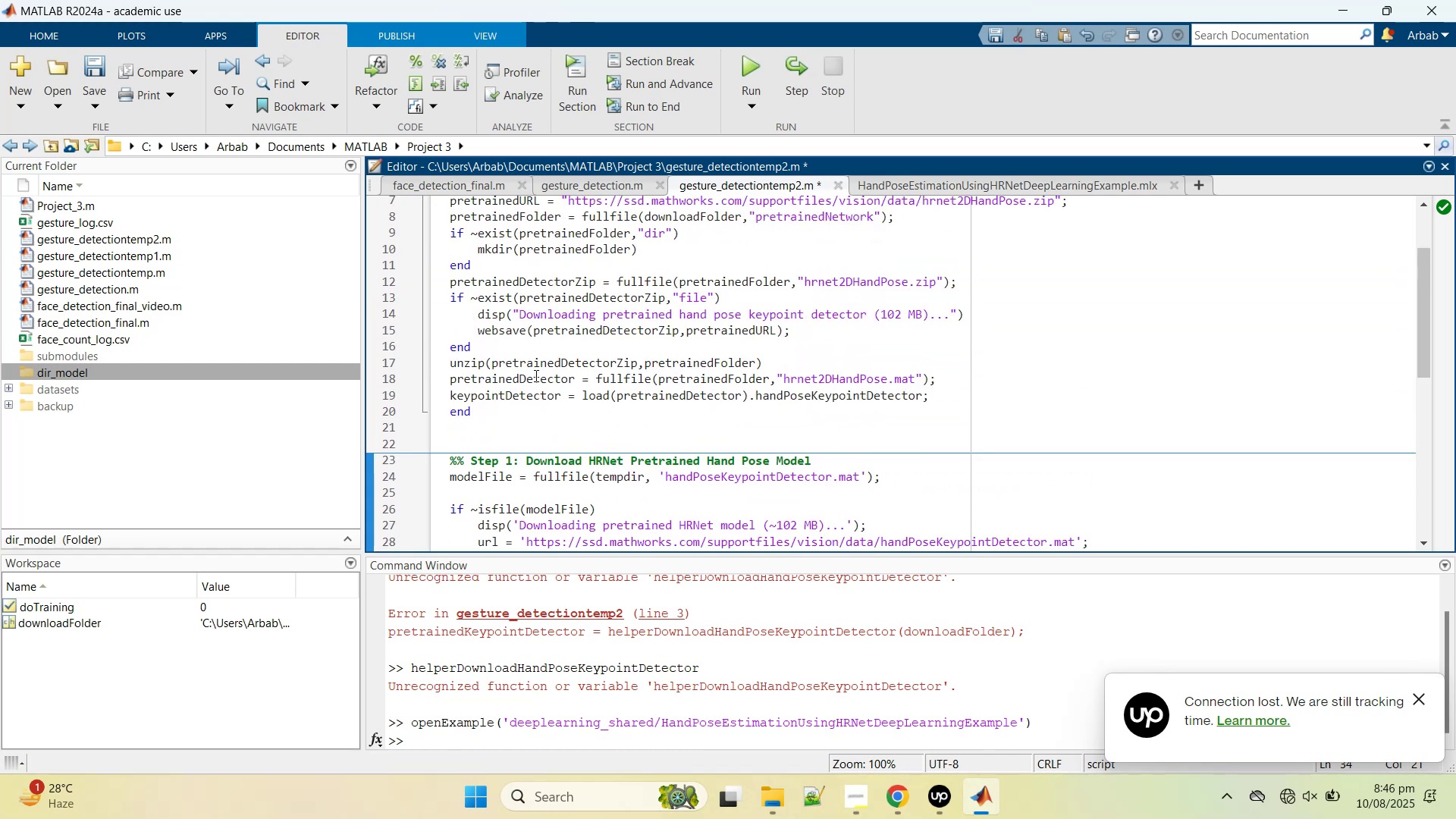 
double_click([535, 375])
 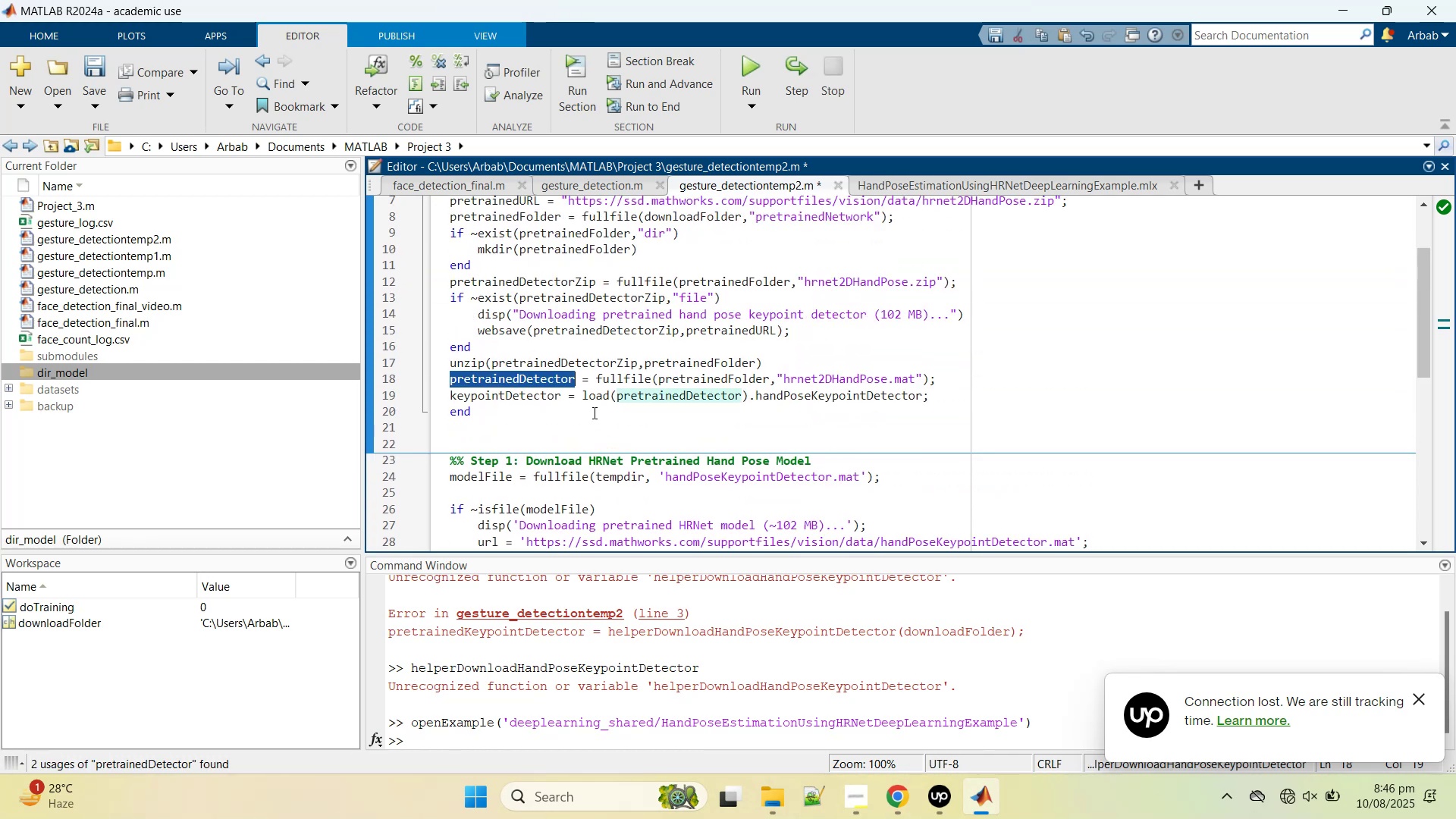 
scroll: coordinate [593, 416], scroll_direction: up, amount: 3.0
 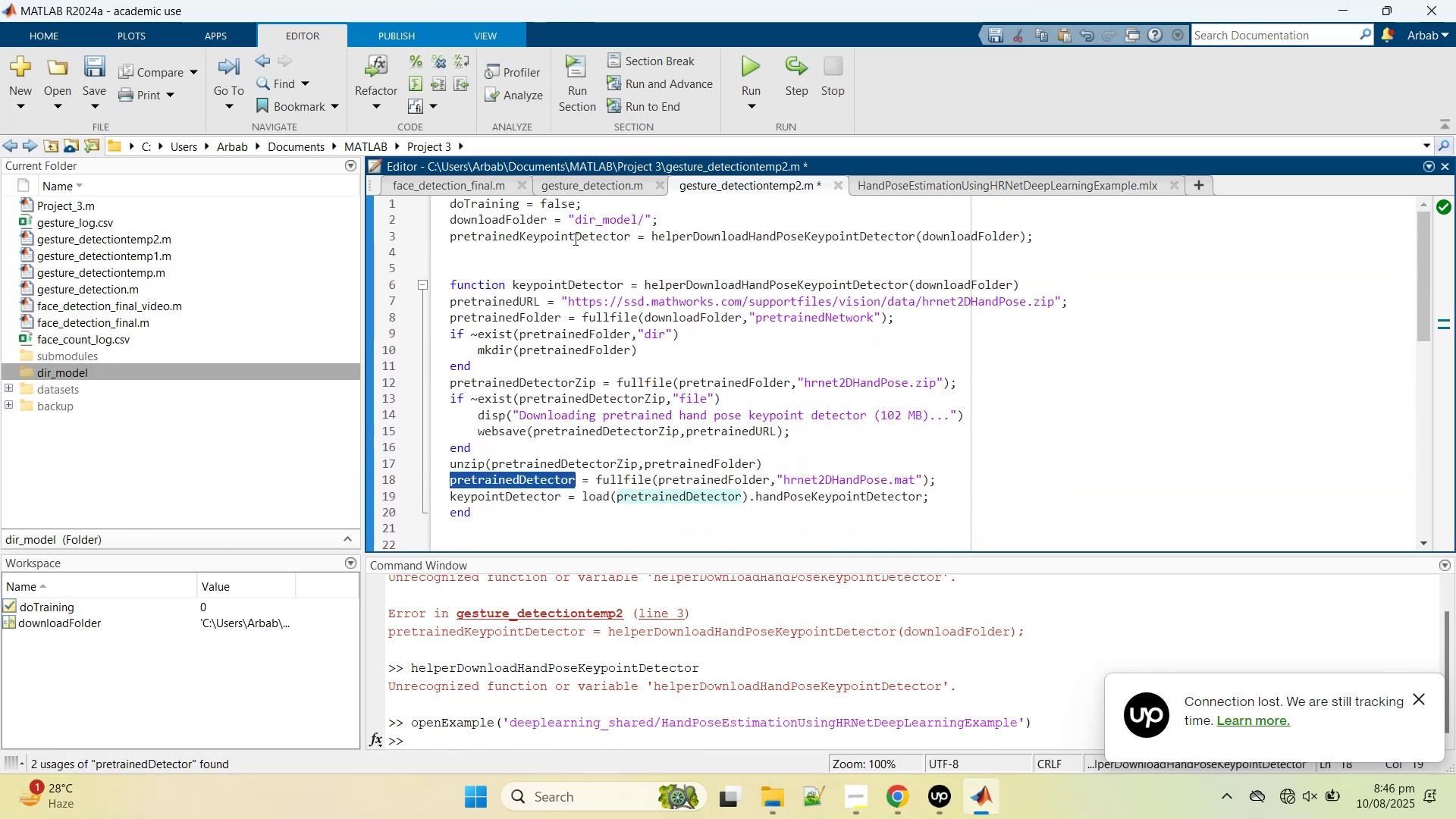 
double_click([574, 239])
 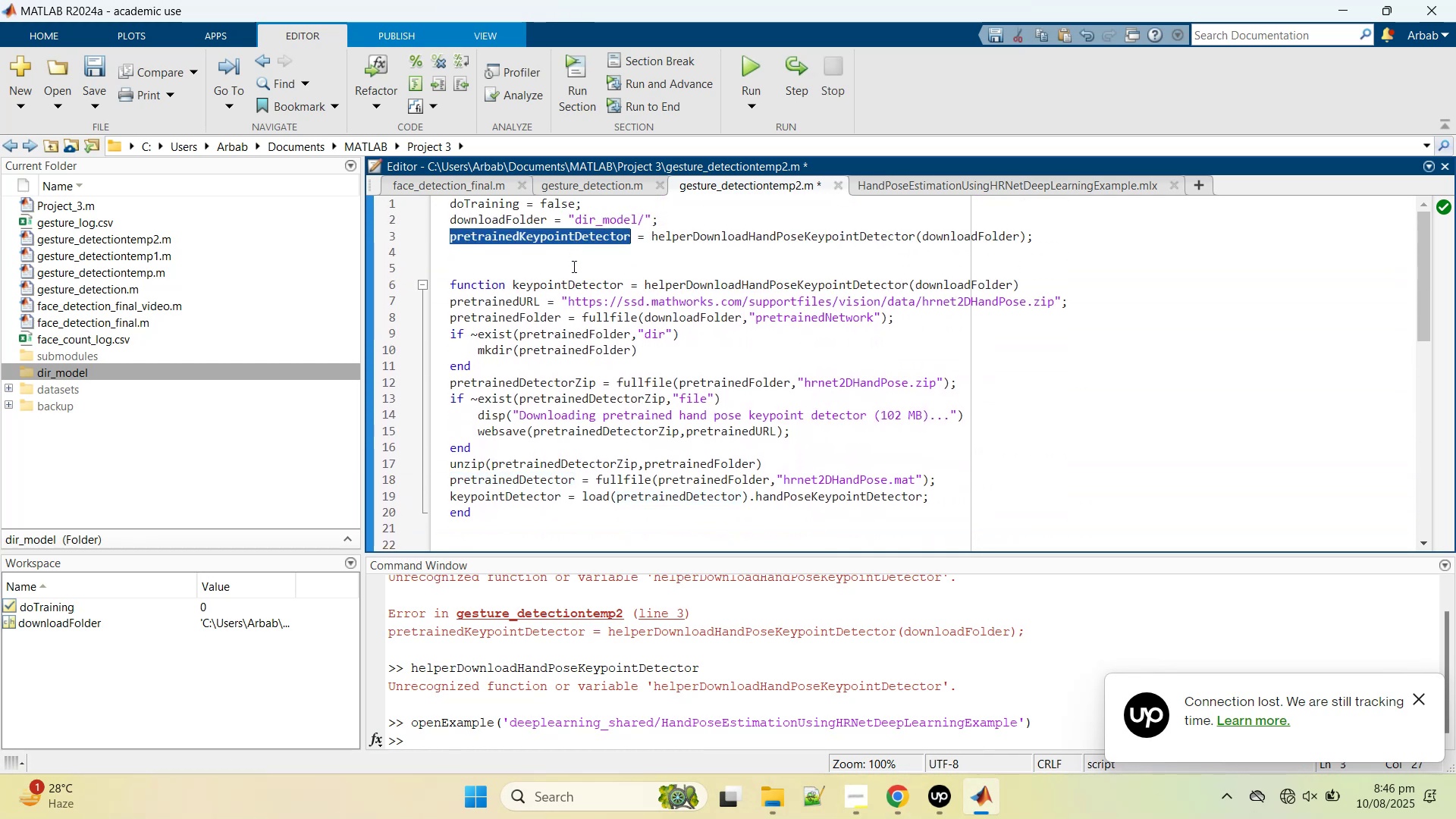 
scroll: coordinate [573, 282], scroll_direction: down, amount: 1.0
 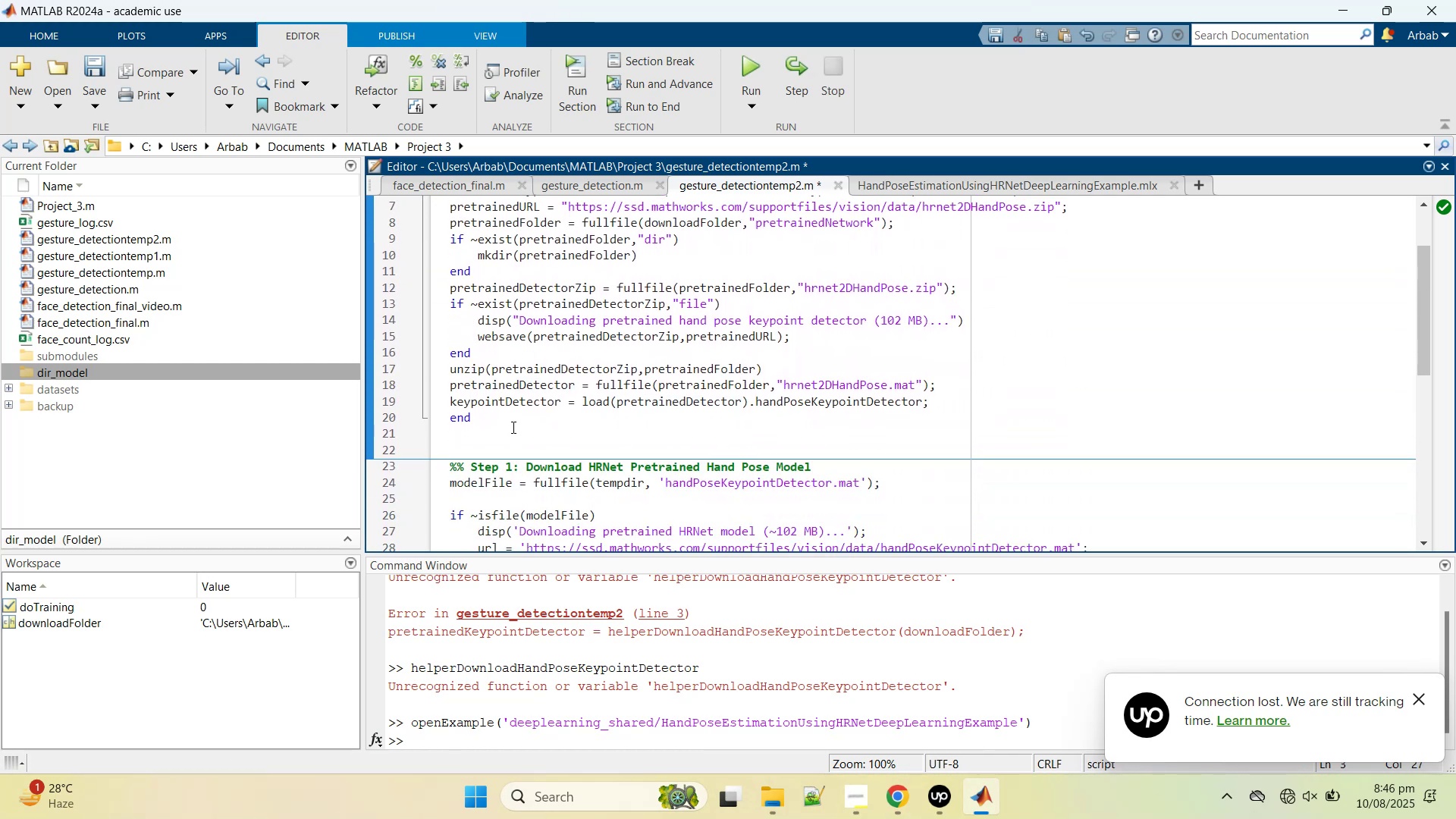 
left_click_drag(start_coordinate=[512, 426], to_coordinate=[427, 279])
 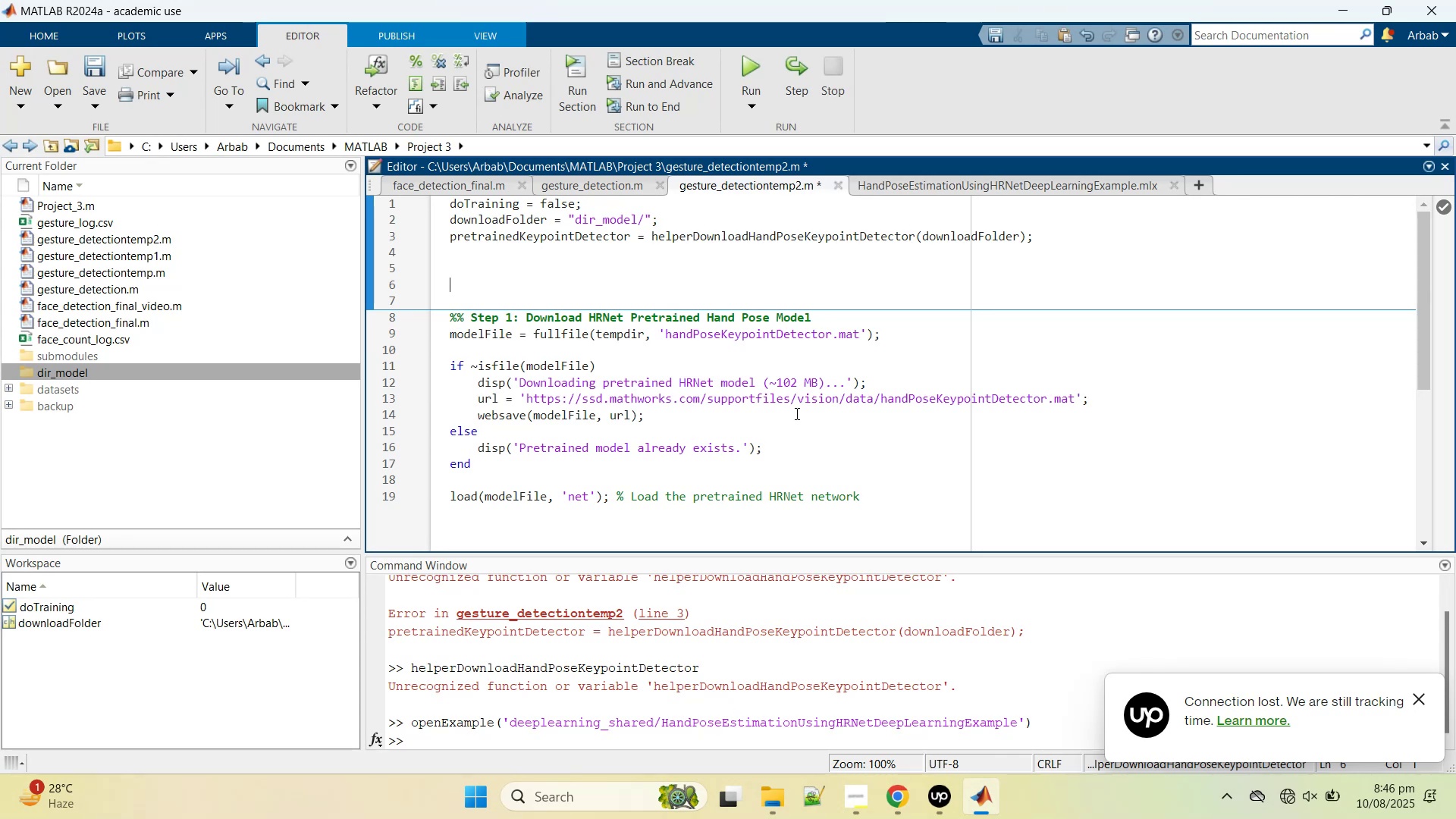 
scroll: coordinate [541, 347], scroll_direction: up, amount: 1.0
 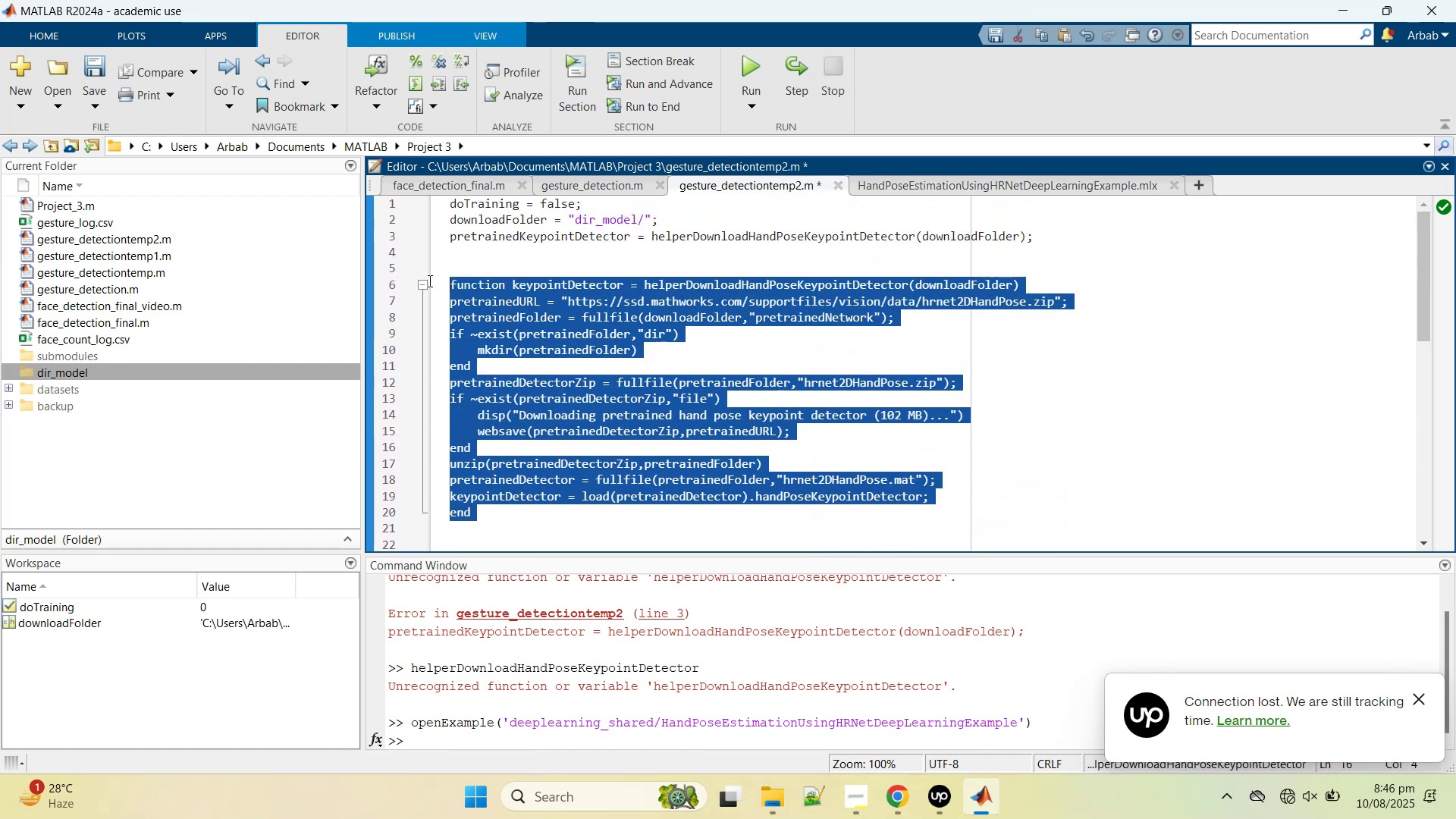 
key(Control+X)
 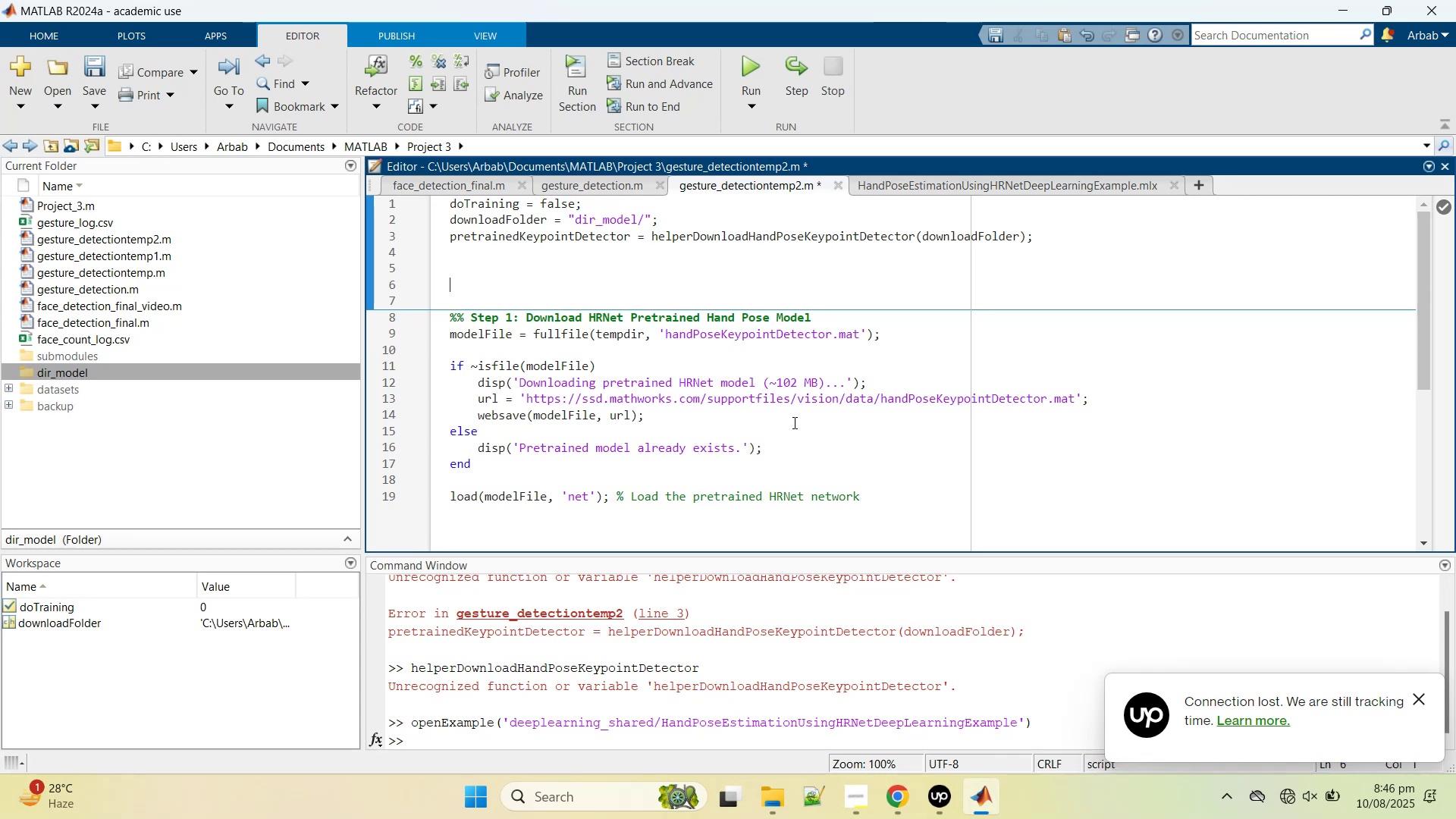 
scroll: coordinate [786, 444], scroll_direction: down, amount: 4.0
 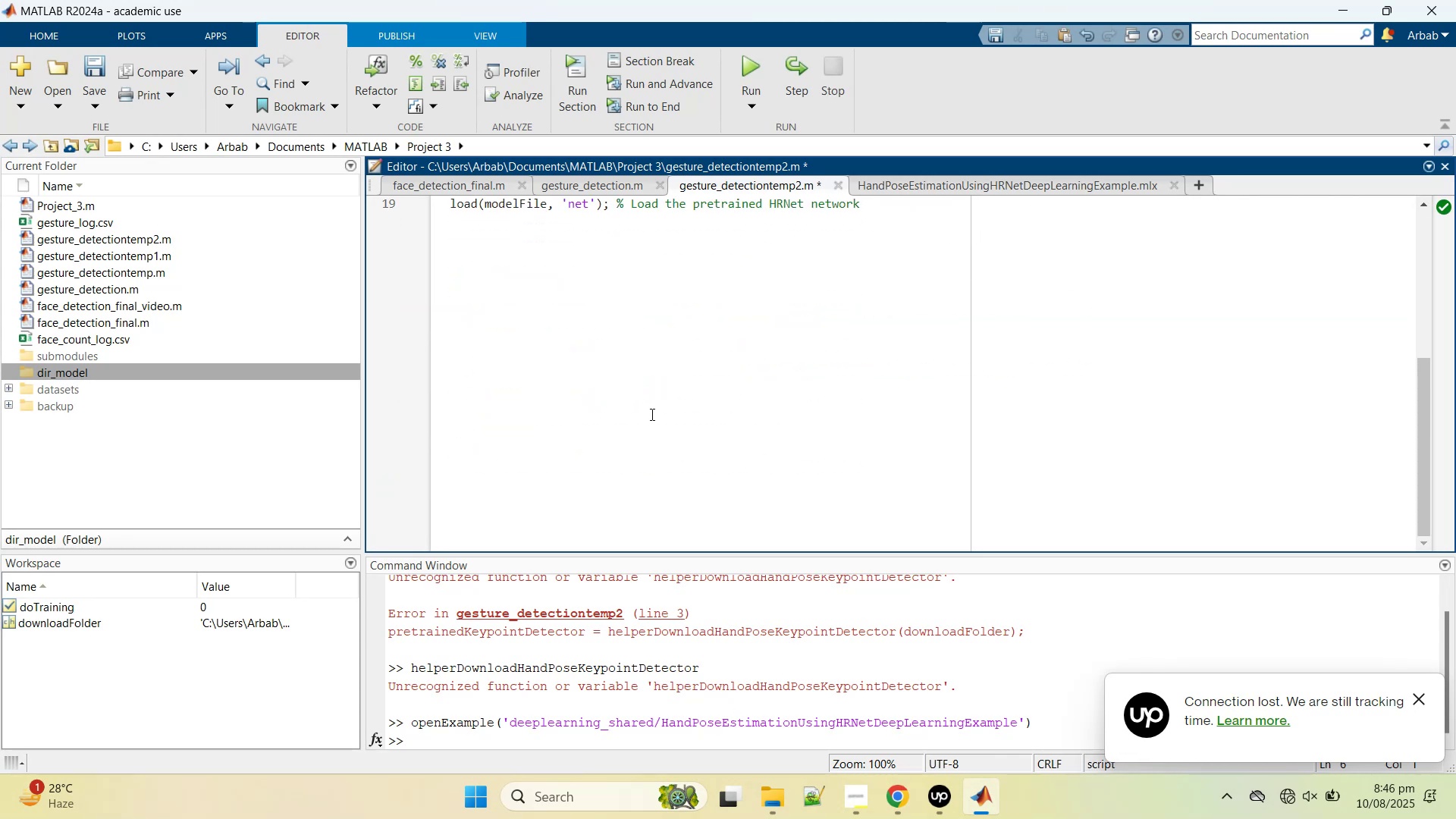 
left_click([651, 410])
 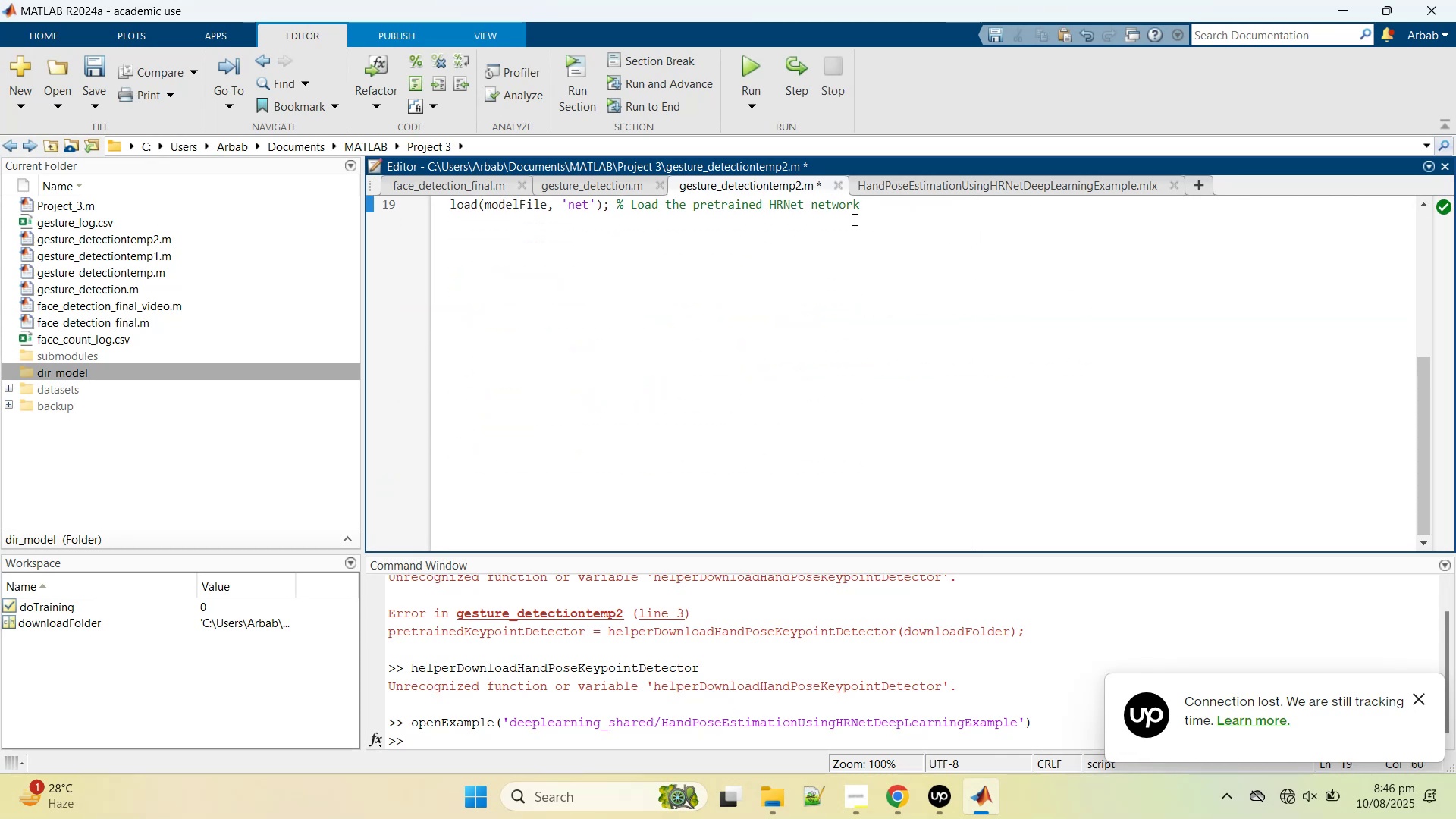 
hold_key(key=Enter, duration=0.94)
 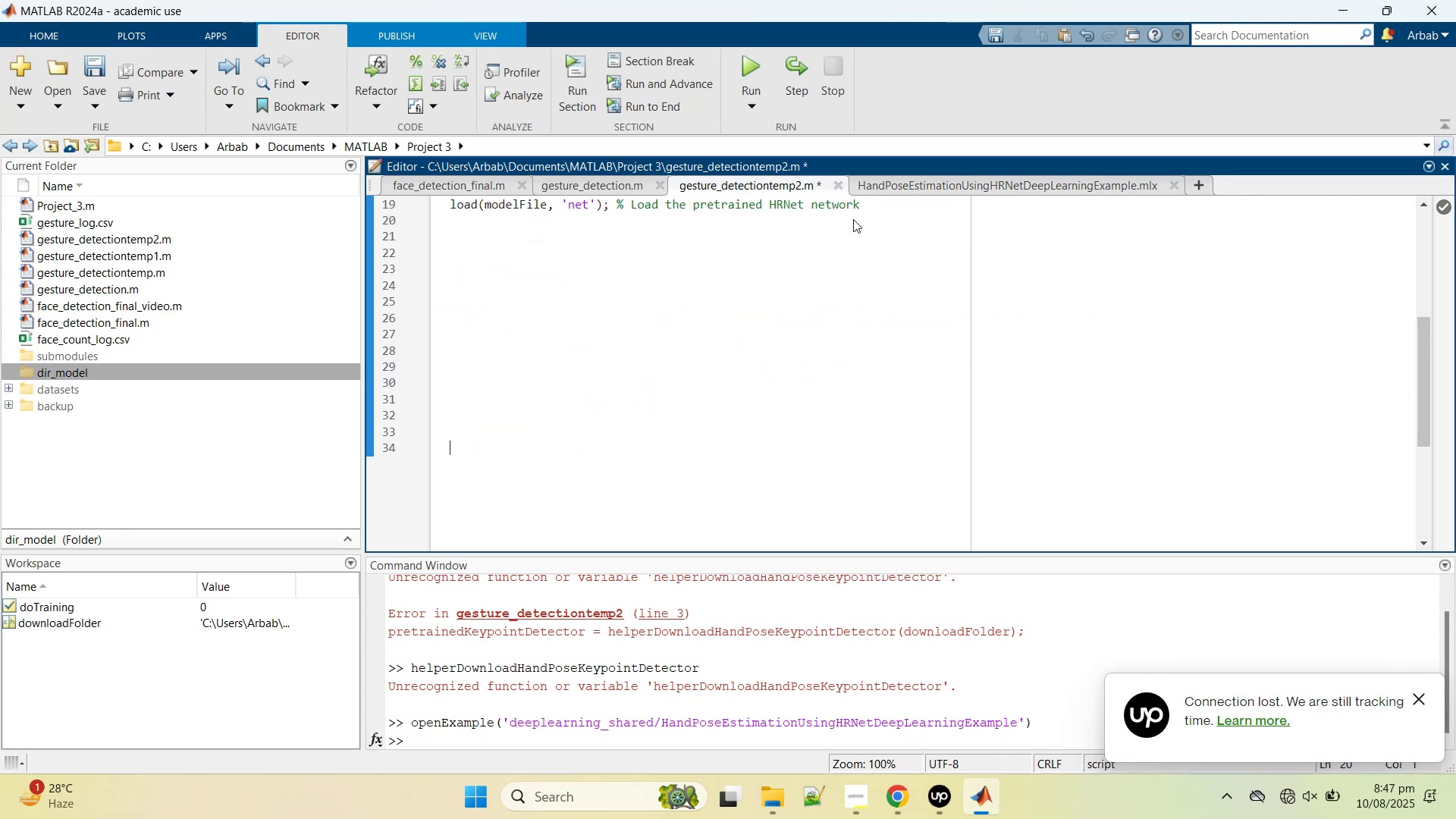 
key(Control+V)
 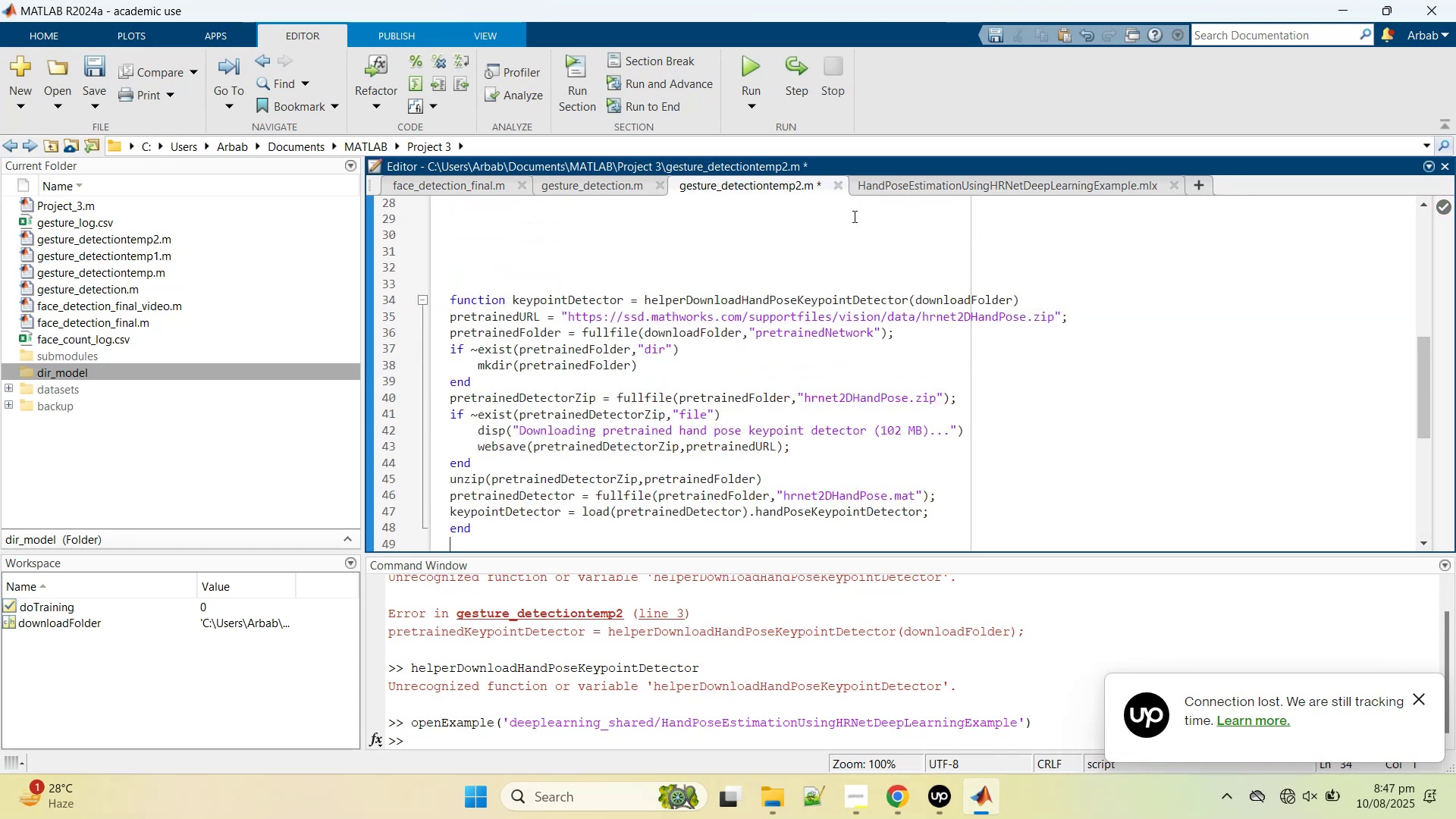 
key(Control+S)
 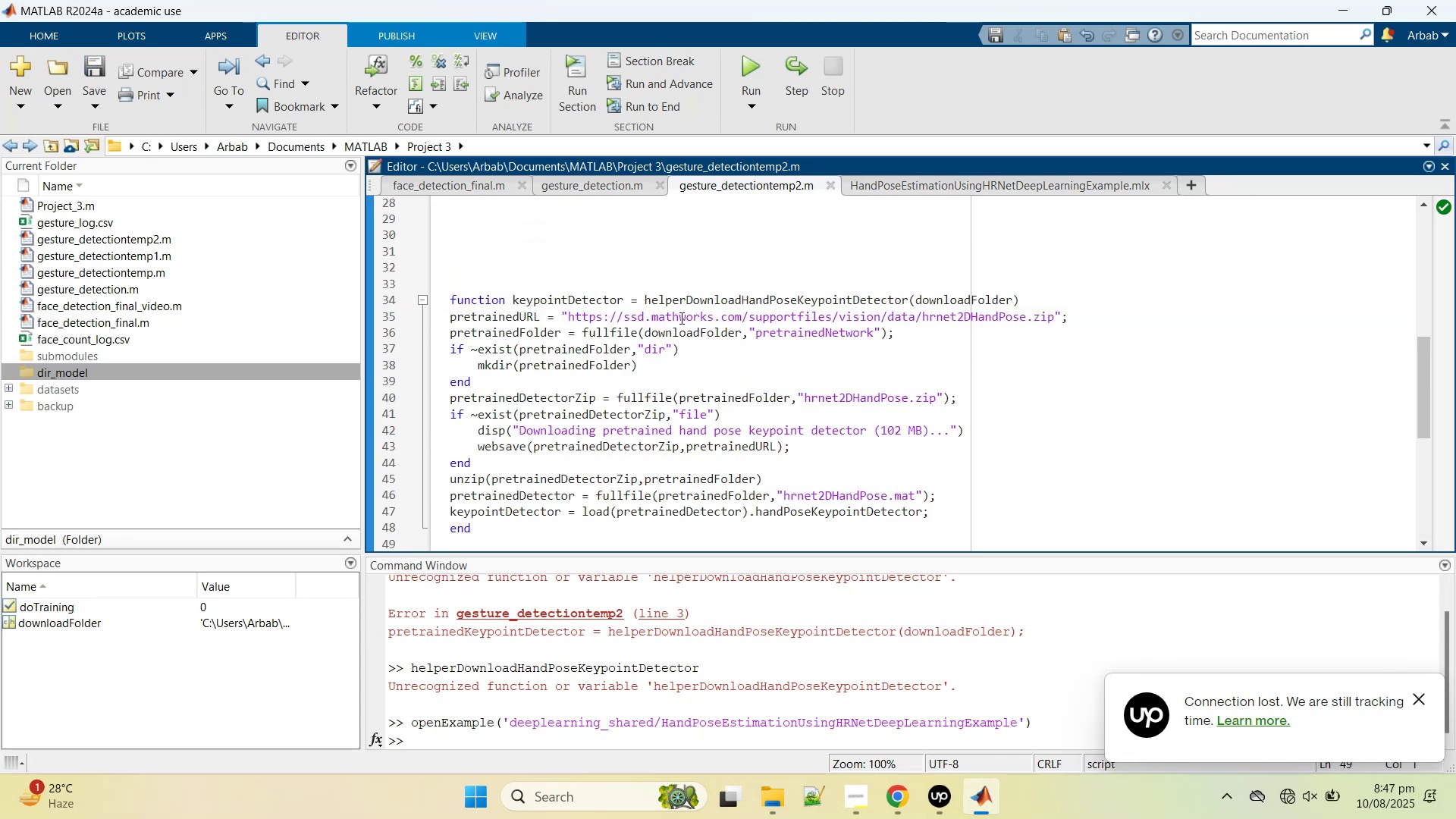 
scroll: coordinate [680, 318], scroll_direction: up, amount: 6.0
 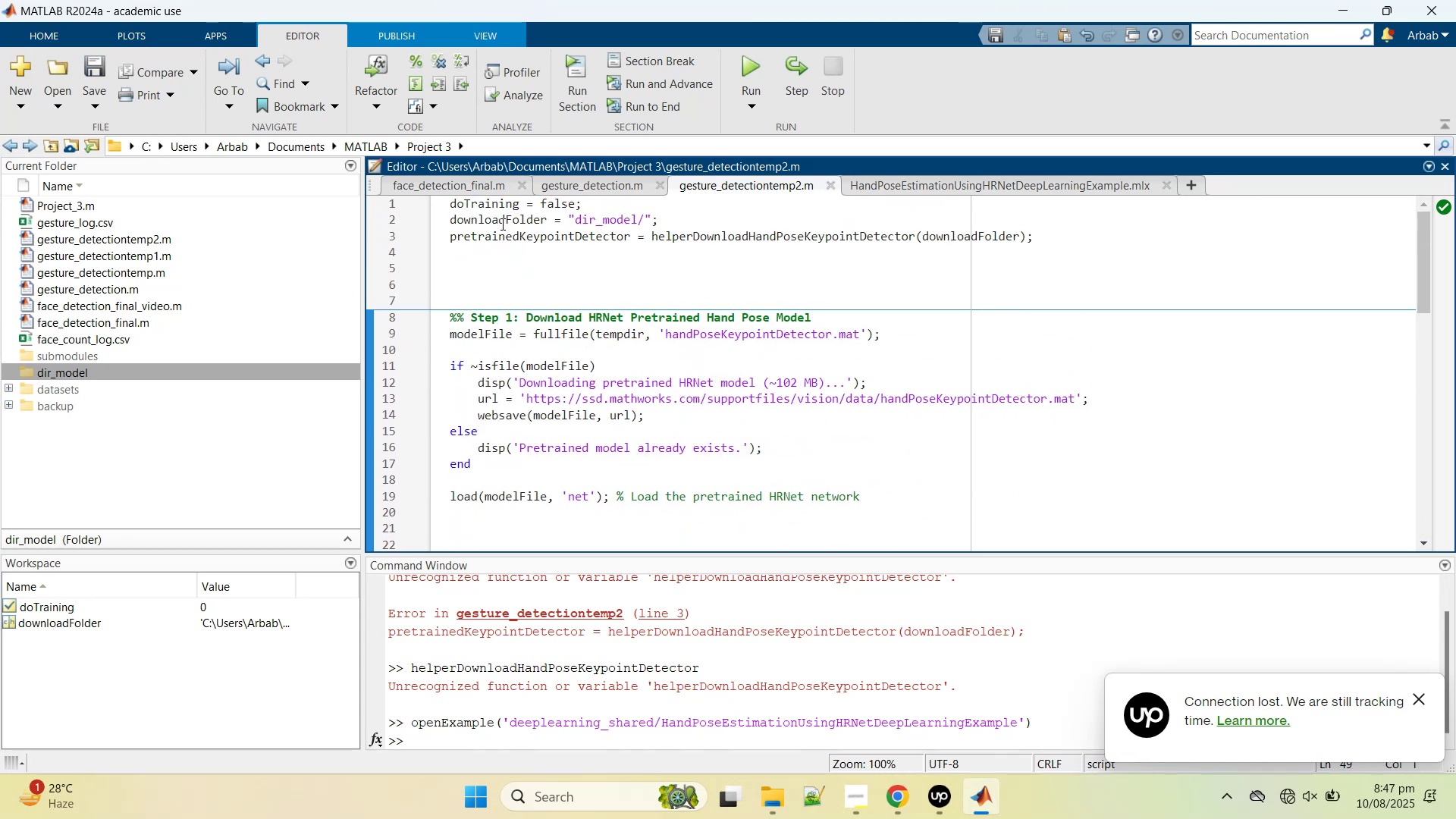 
double_click([497, 234])
 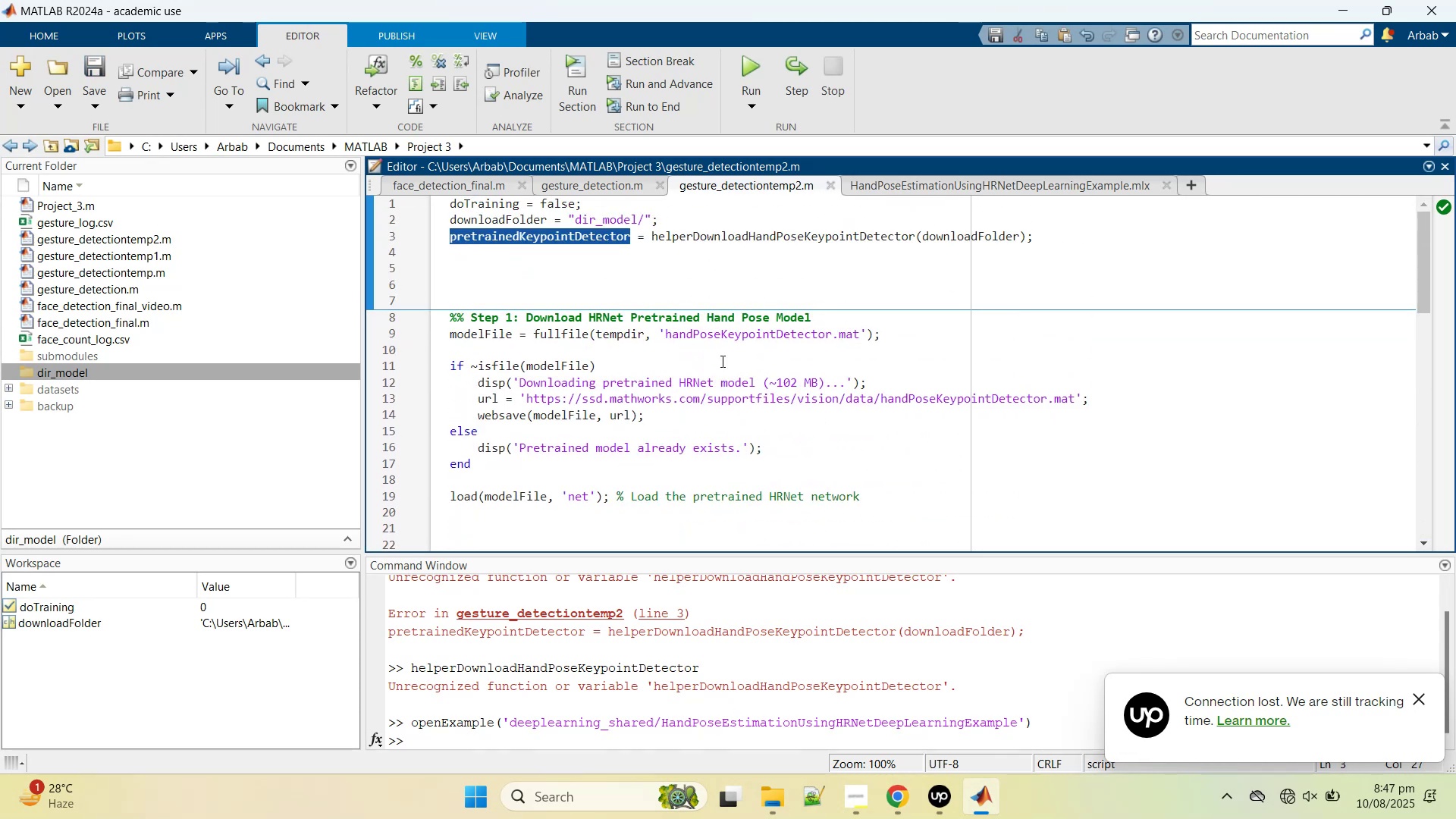 
key(Control+C)
 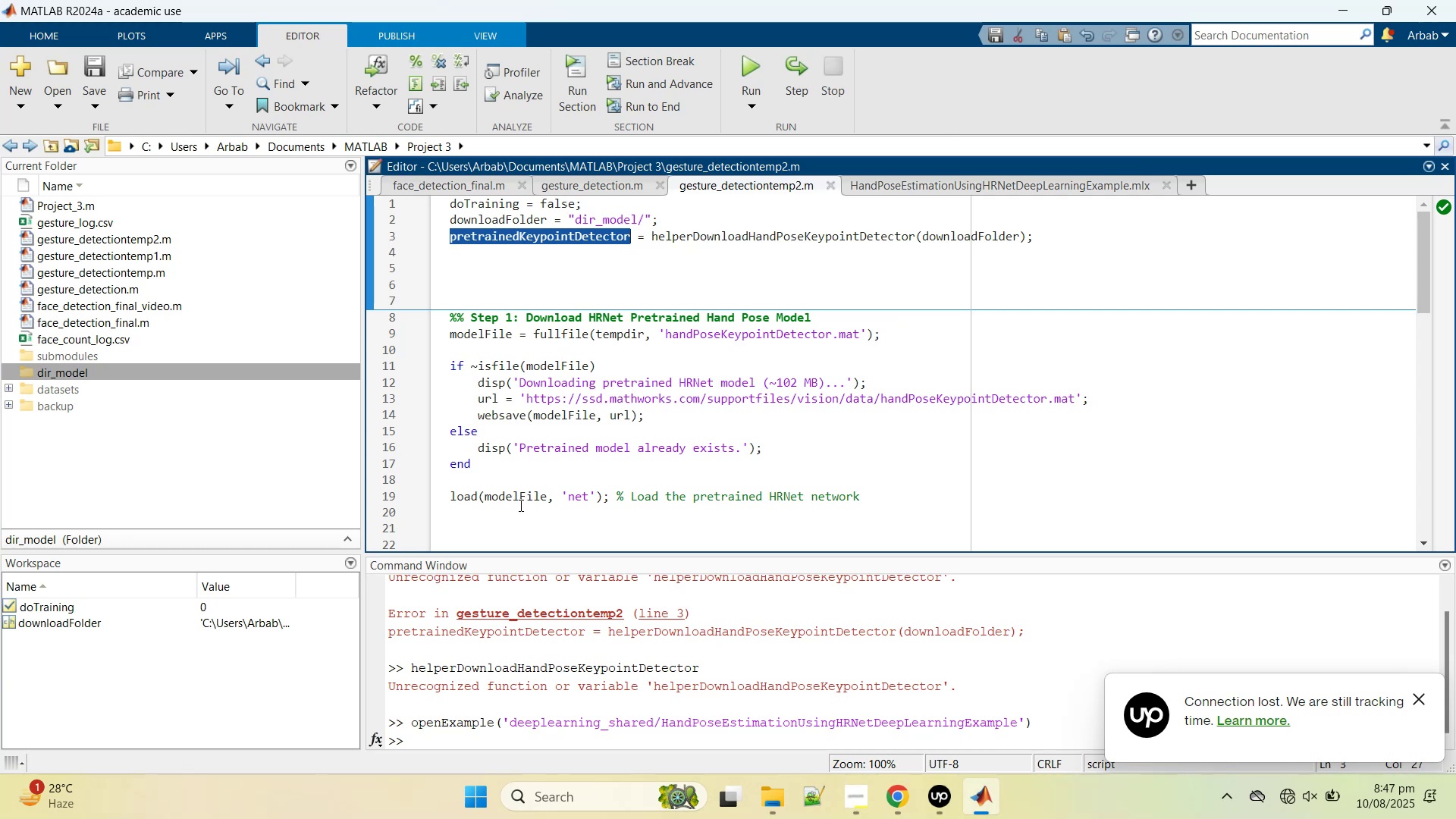 
scroll: coordinate [518, 509], scroll_direction: down, amount: 1.0
 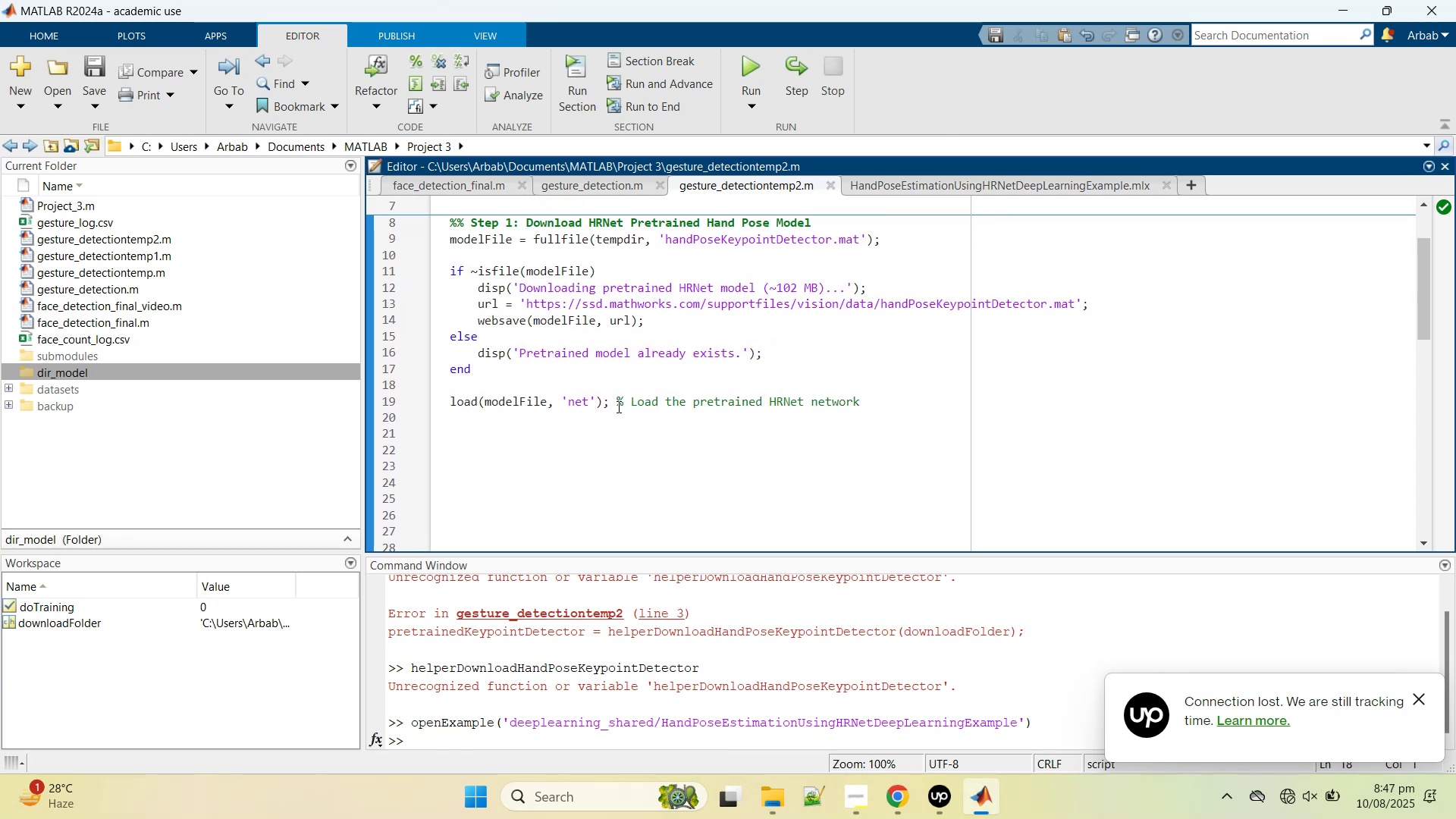 
type(net=)
 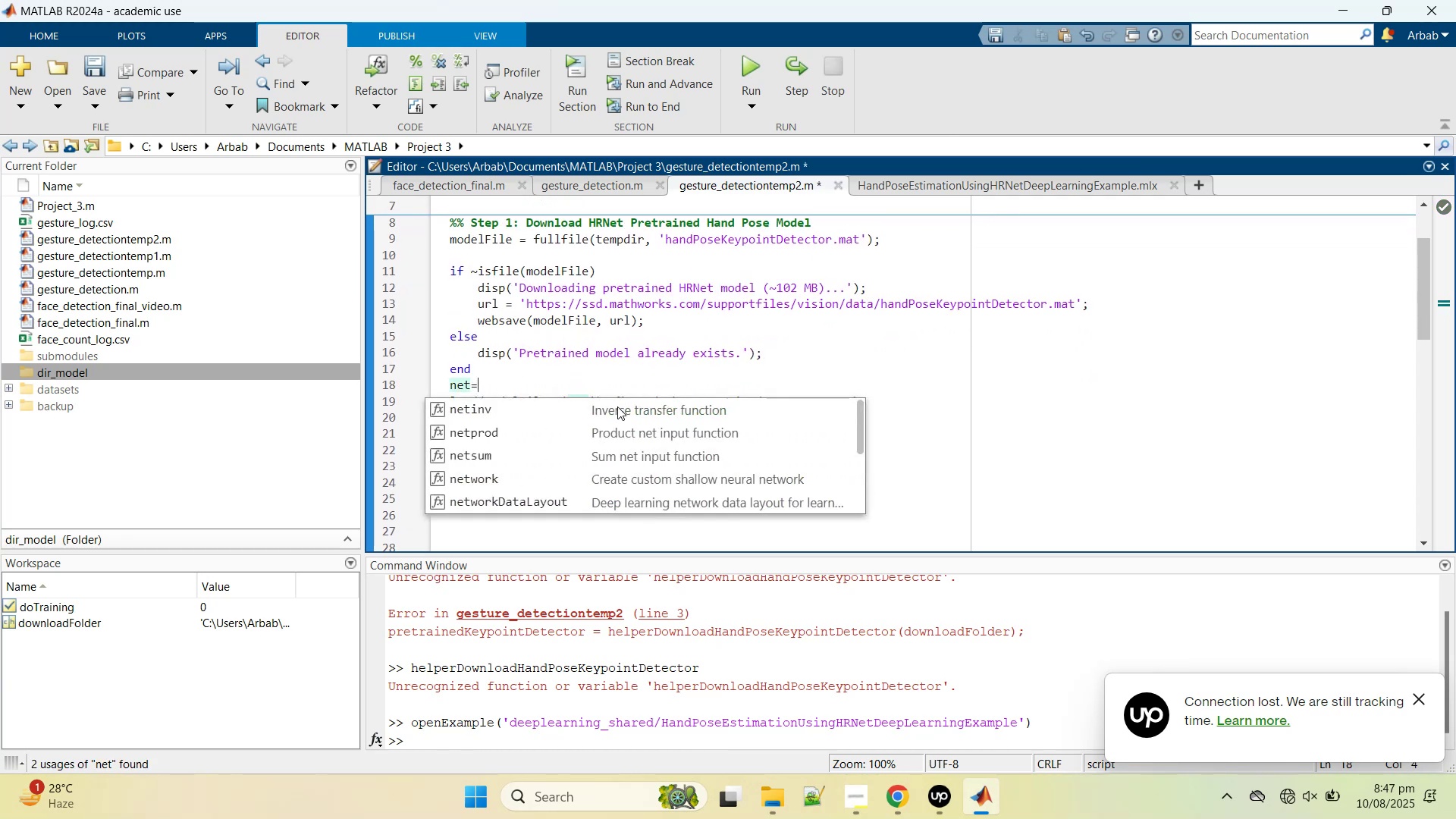 
key(Control+V)
 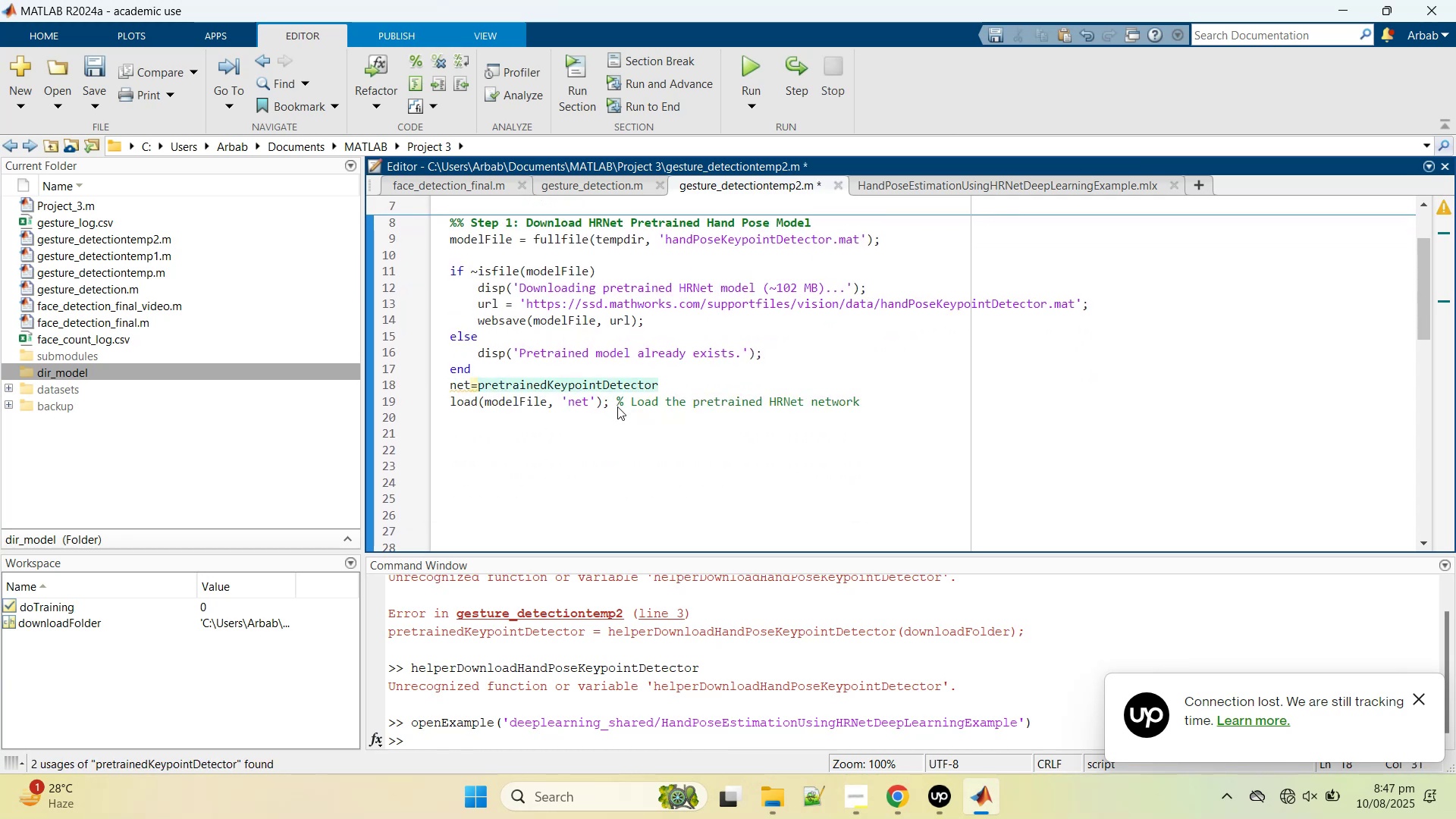 
key(Semicolon)
 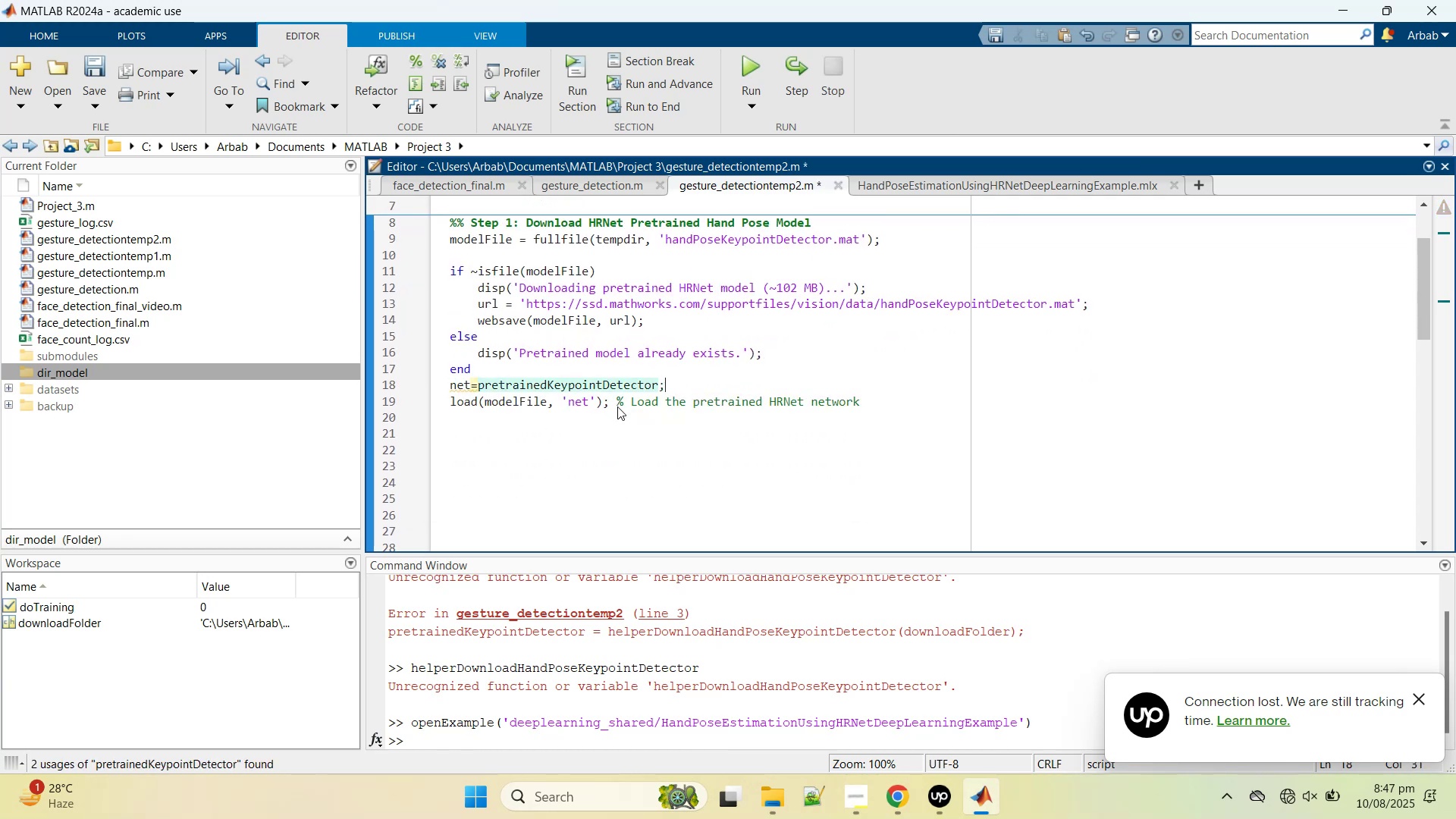 
key(Control+S)
 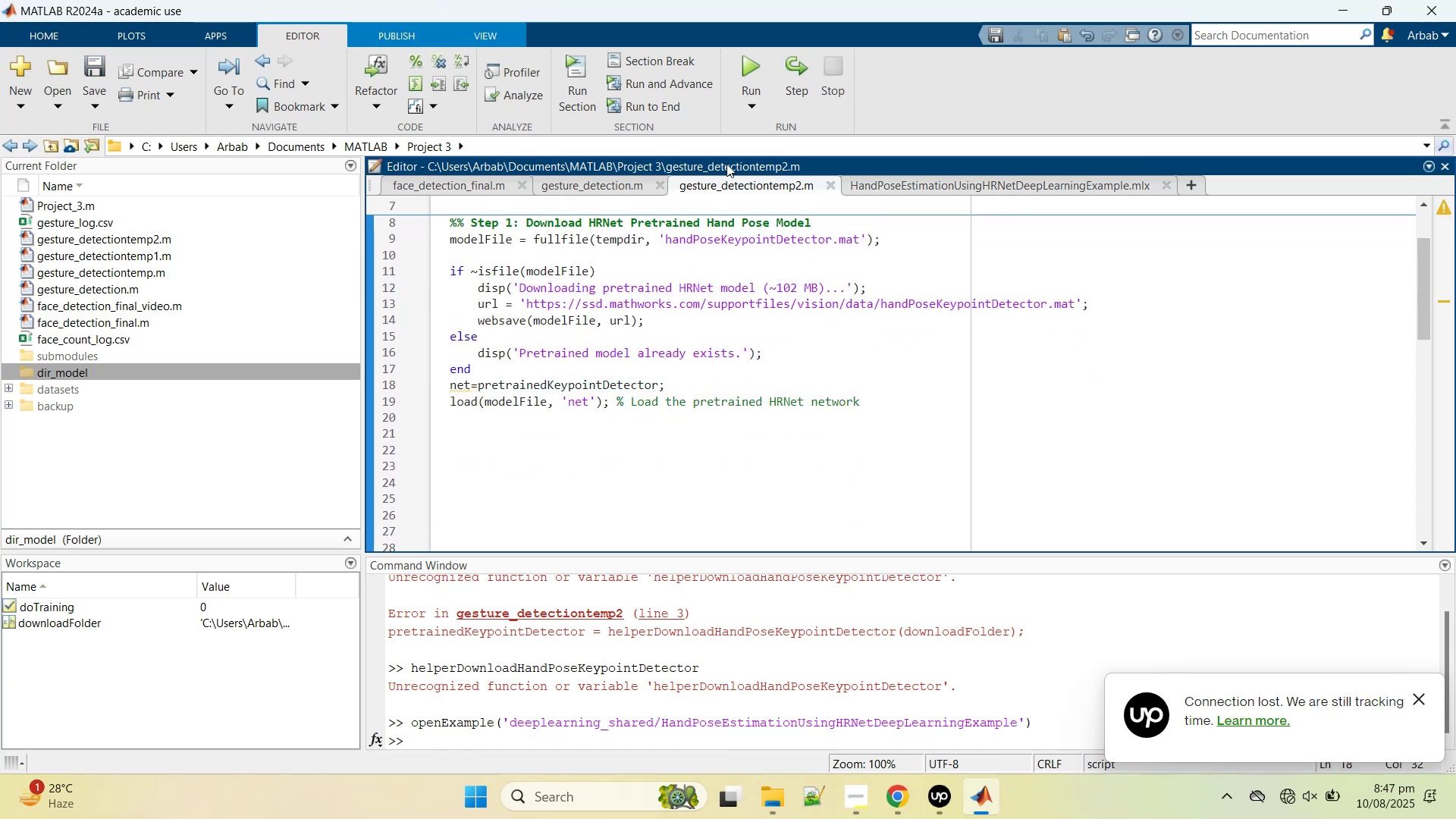 
scroll: coordinate [693, 252], scroll_direction: up, amount: 3.0
 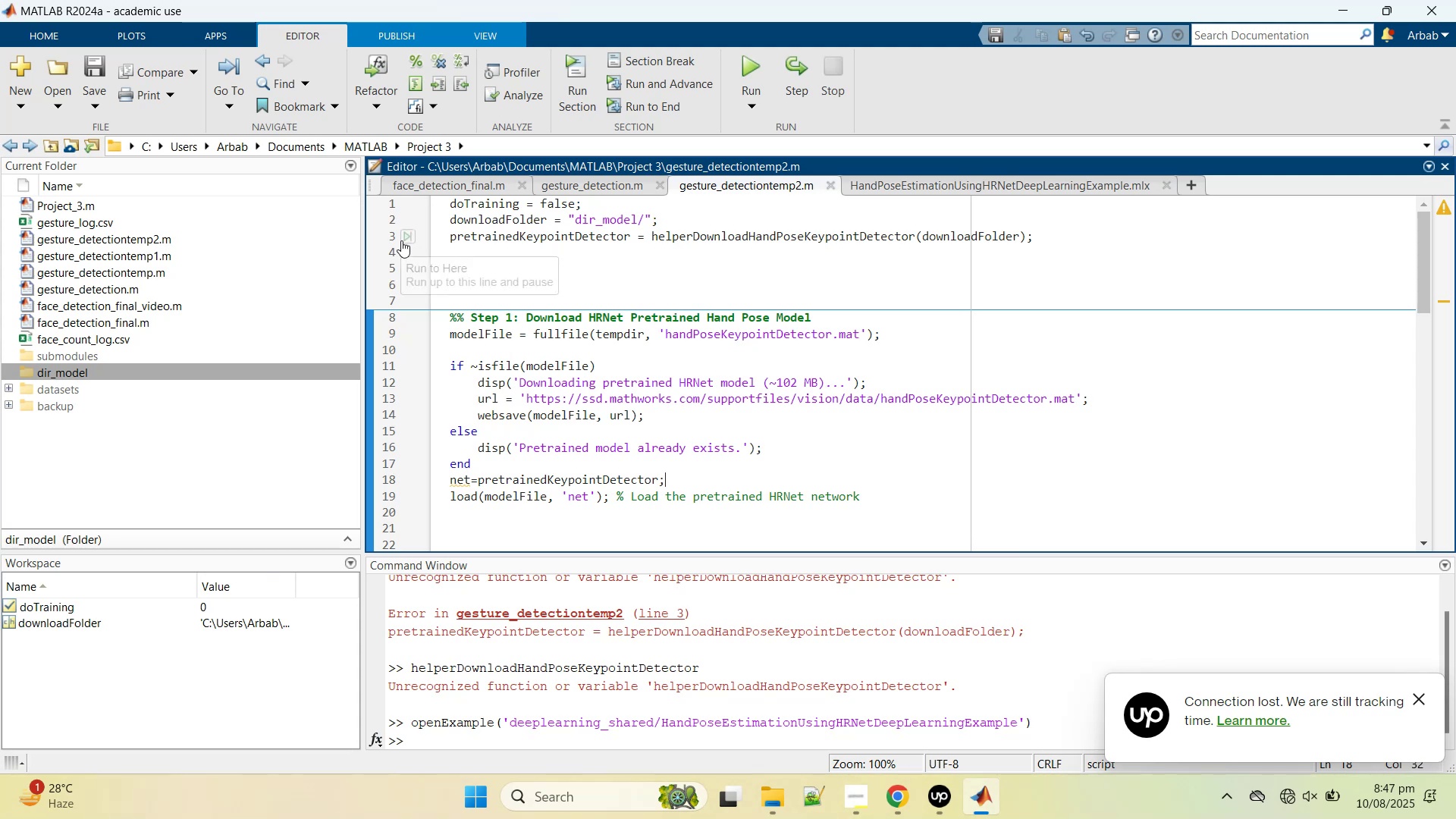 
left_click([408, 240])
 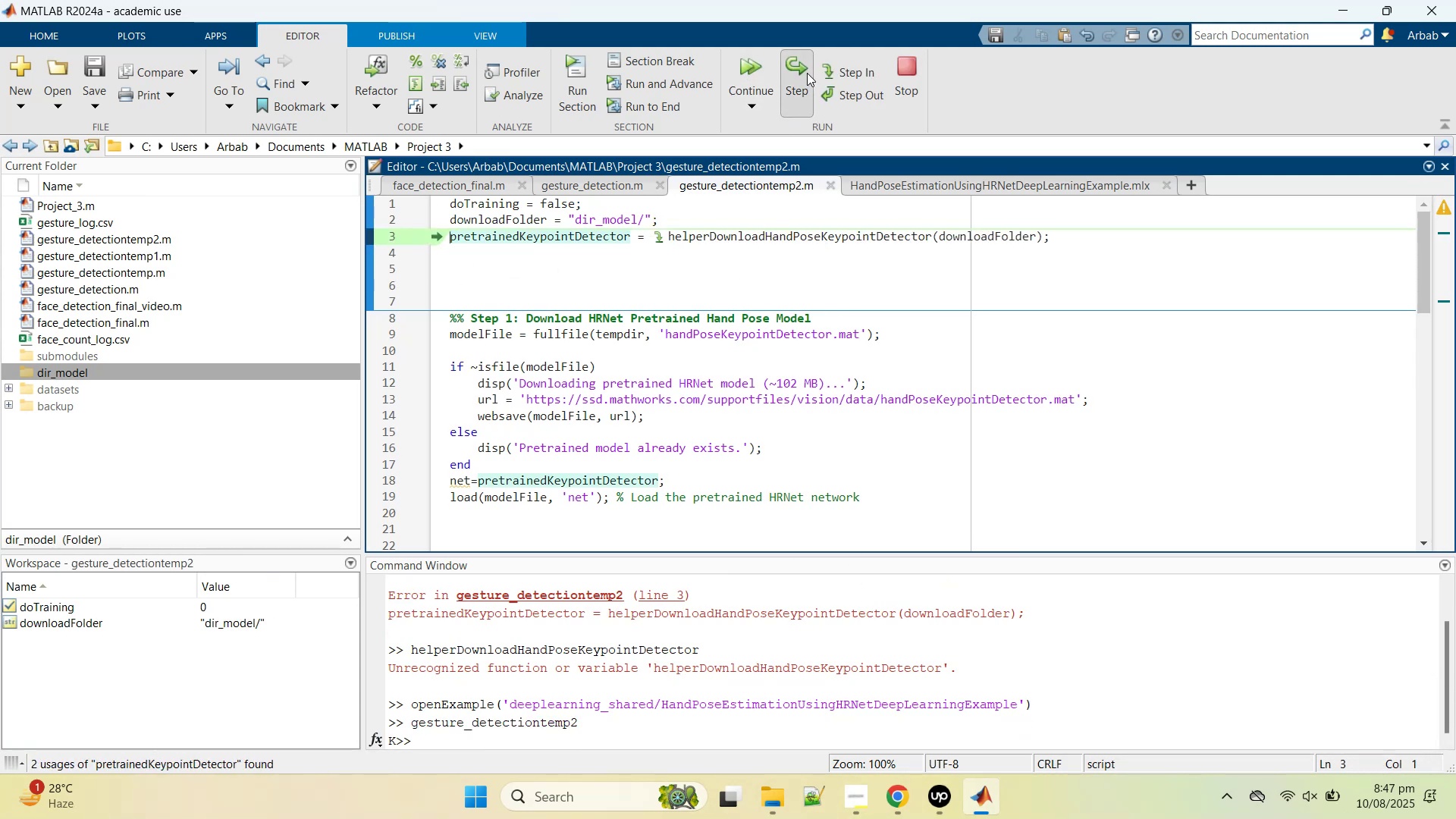 
wait(13.2)
 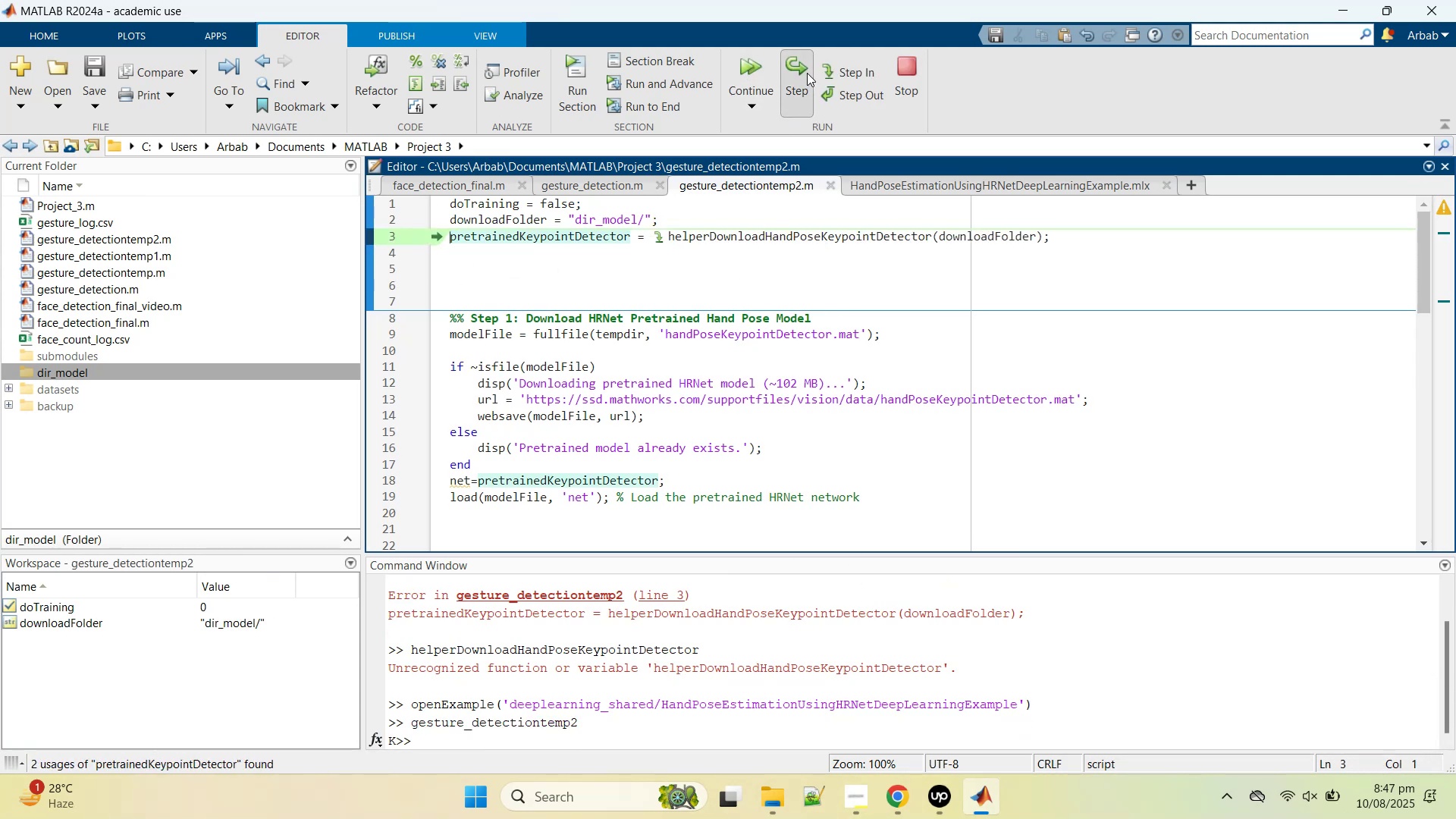 
left_click([5, 366])
 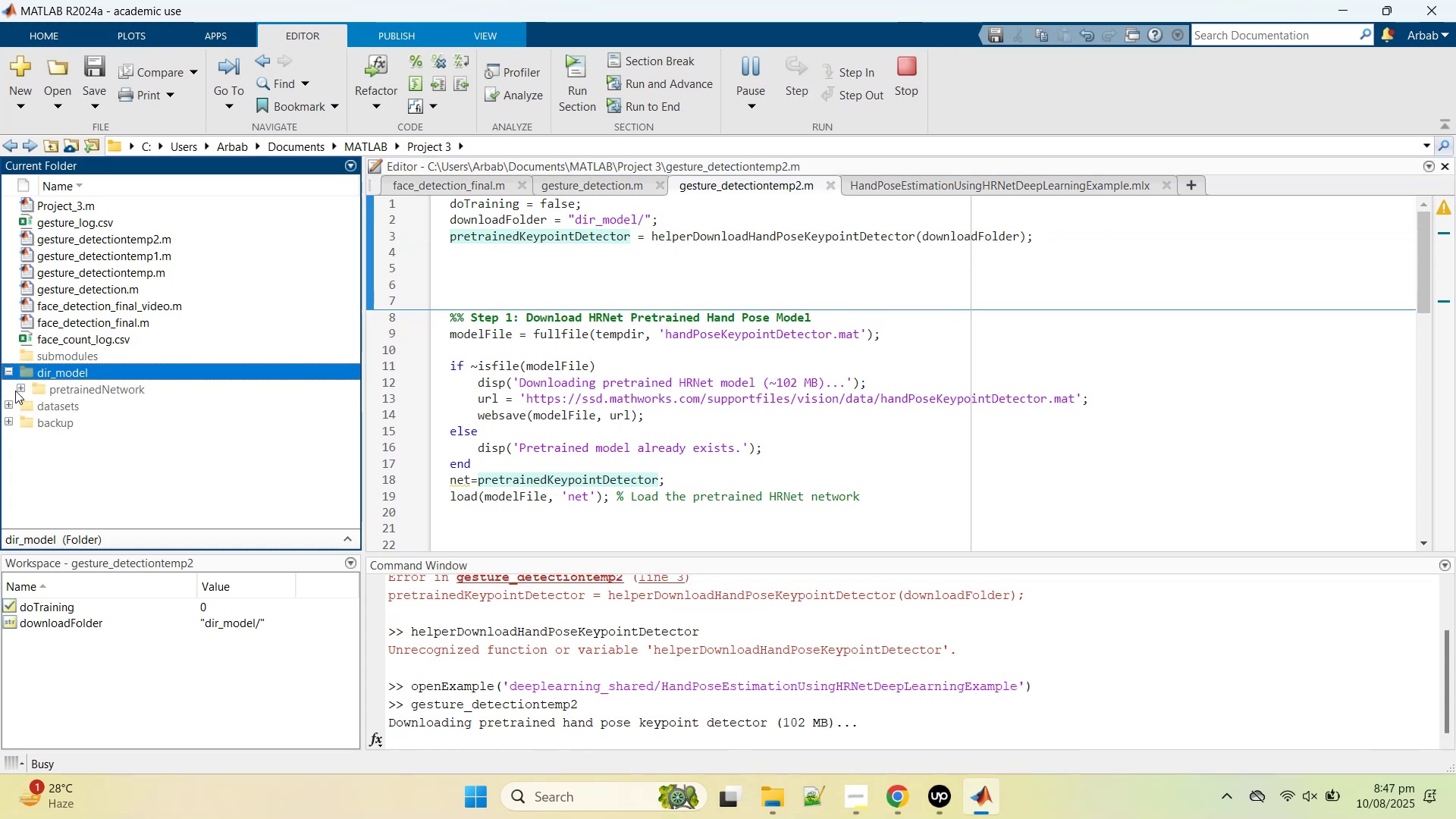 
left_click([21, 387])
 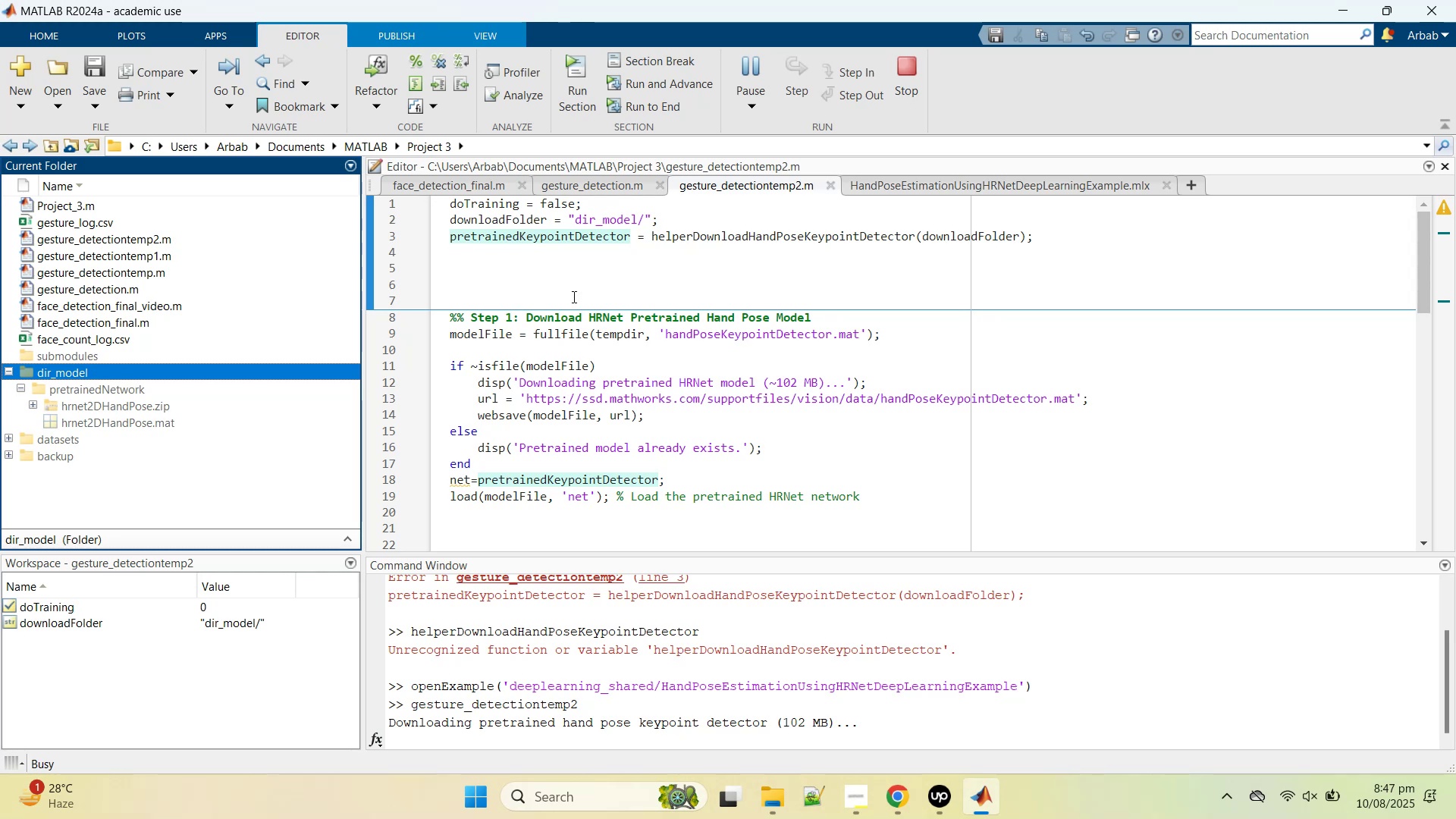 
wait(23.35)
 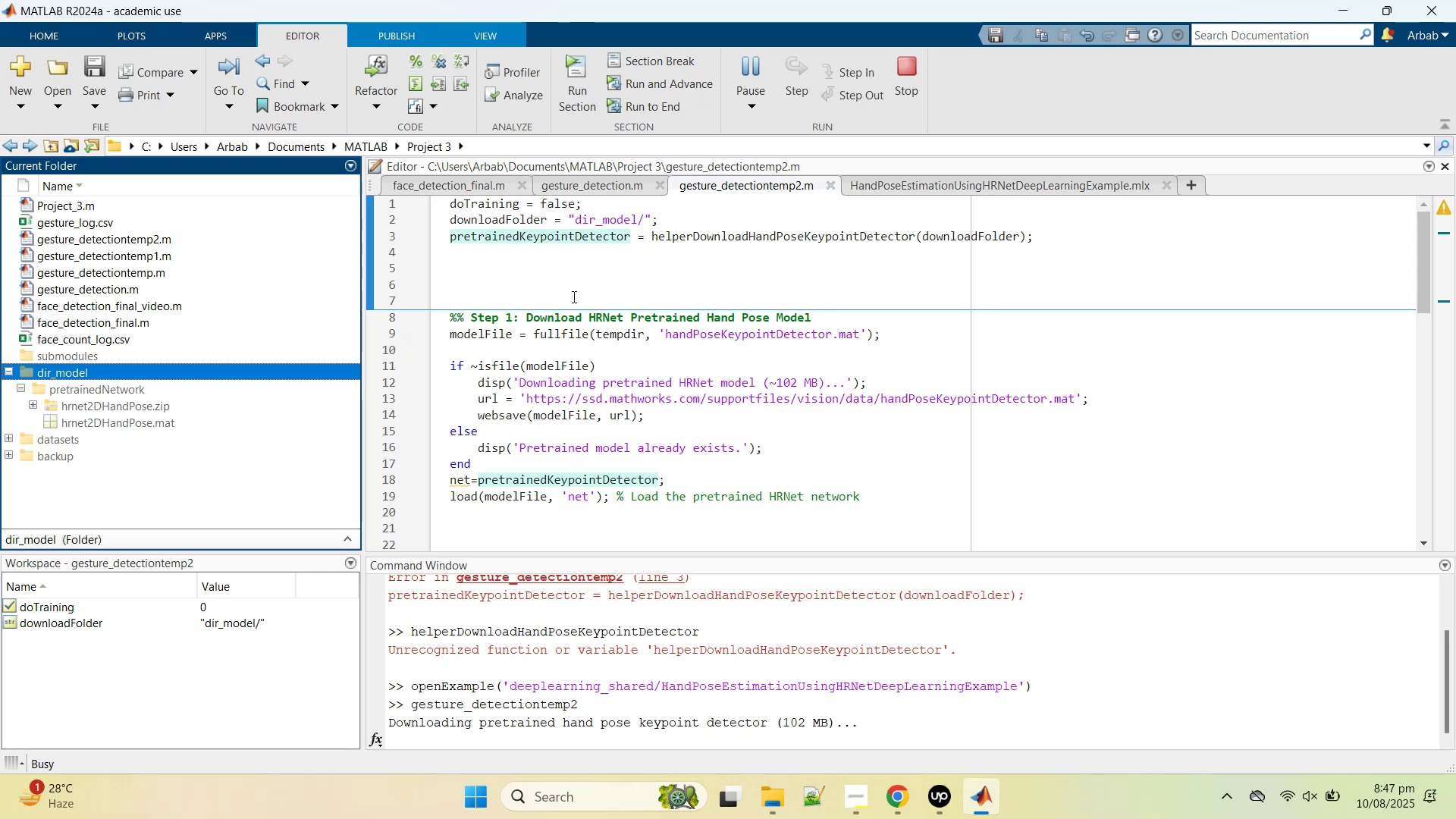 
left_click([118, 425])
 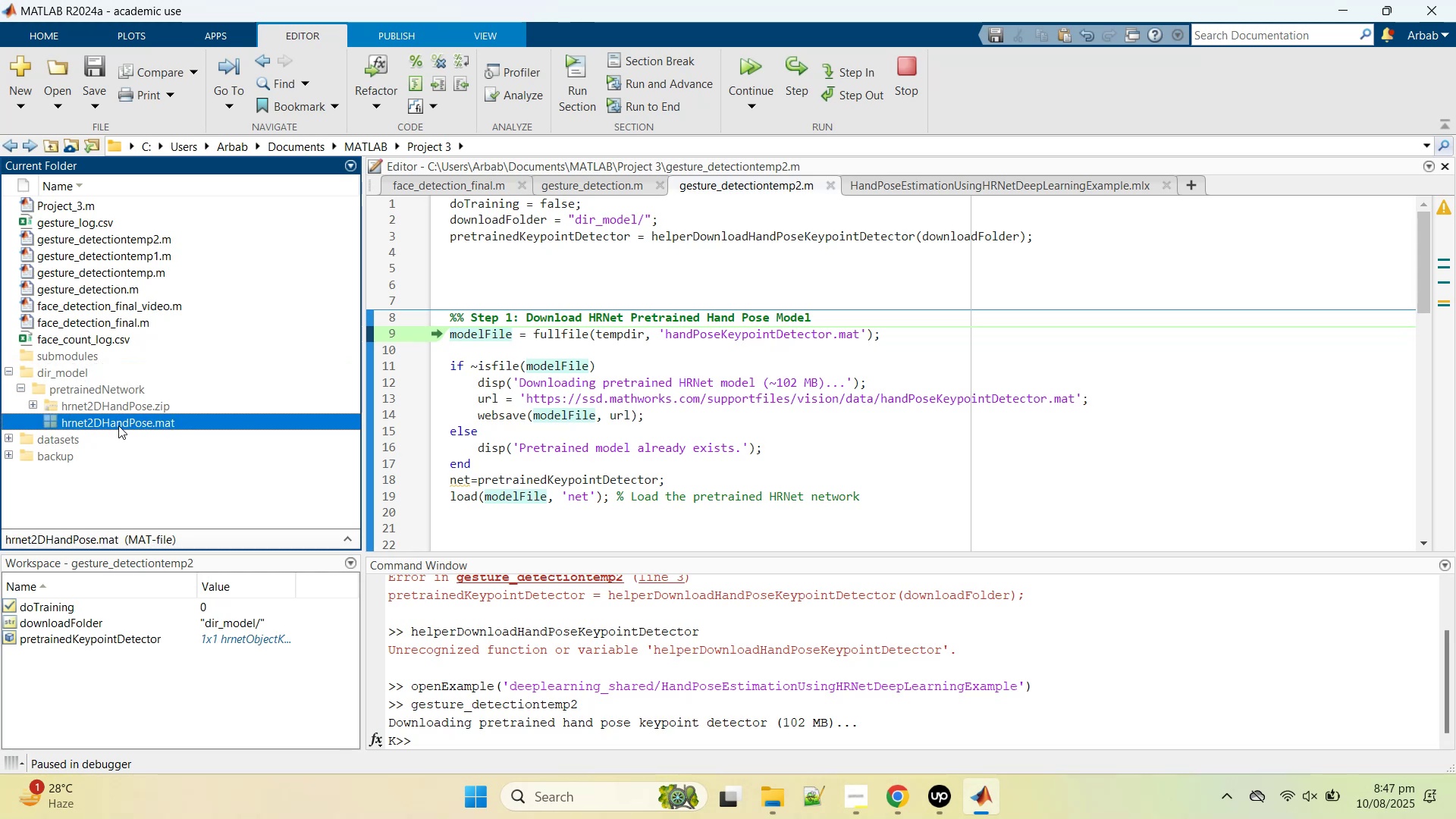 
right_click([118, 425])
 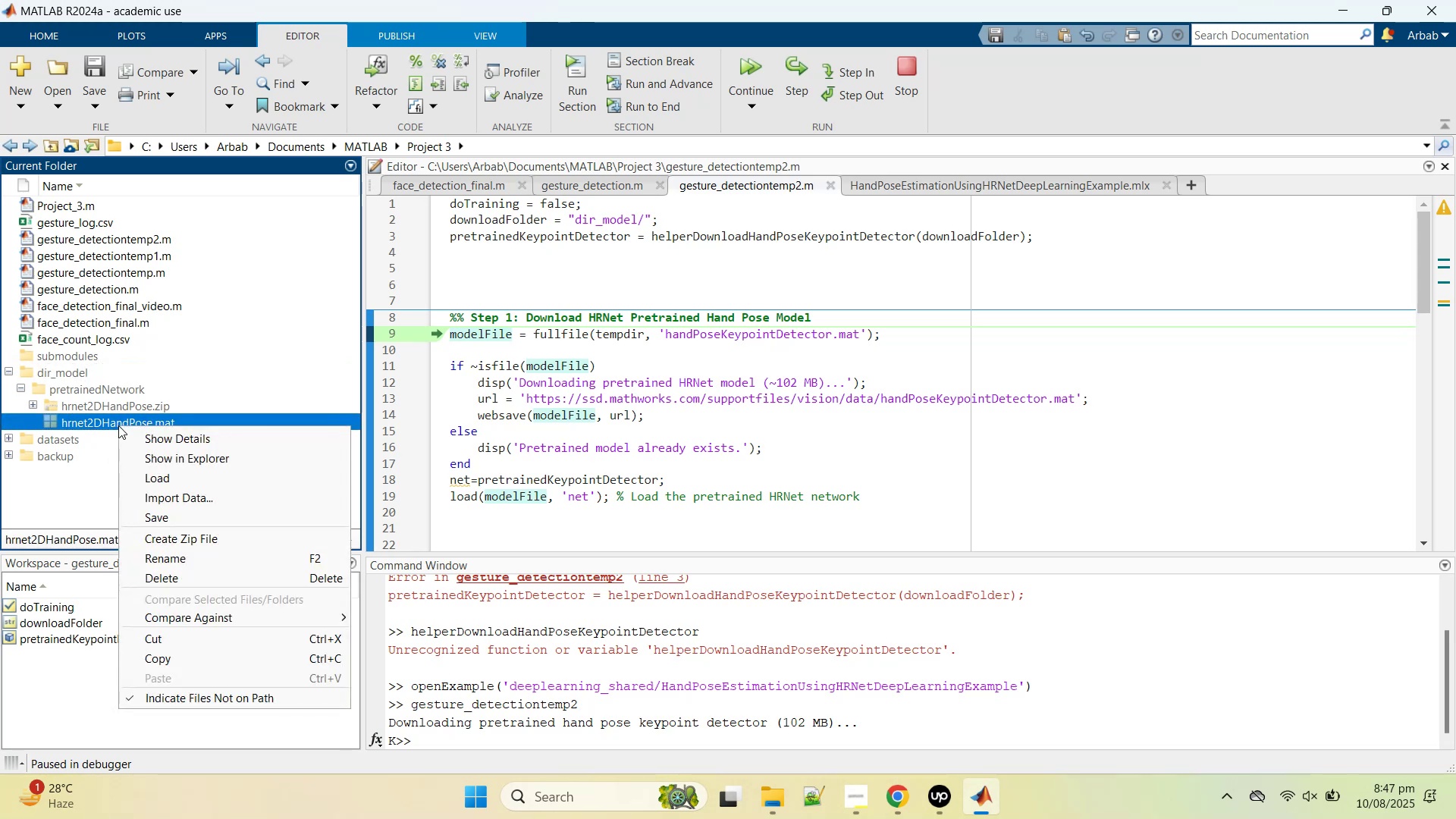 
left_click_drag(start_coordinate=[89, 425], to_coordinate=[77, 369])
 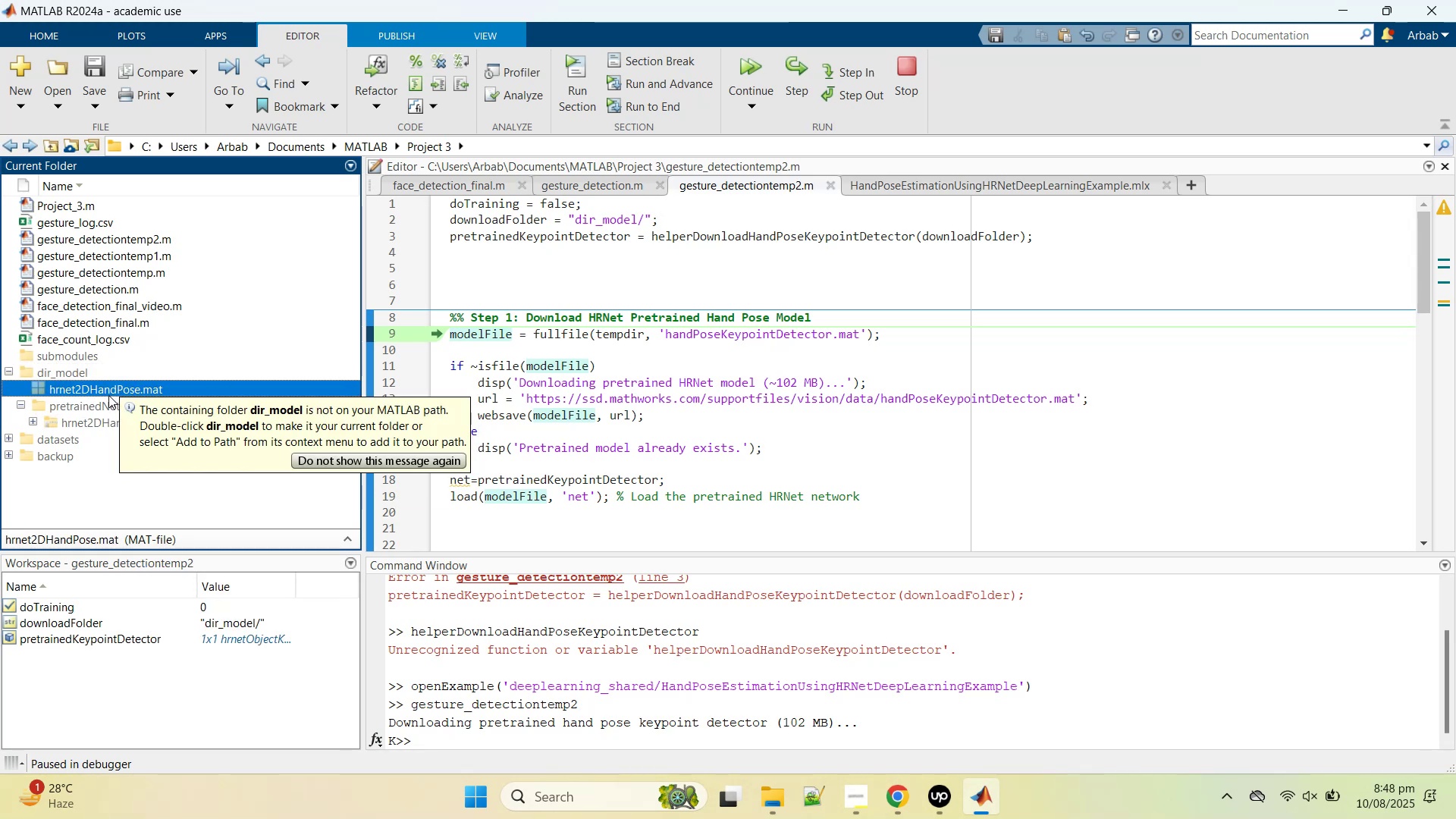 
left_click([108, 395])
 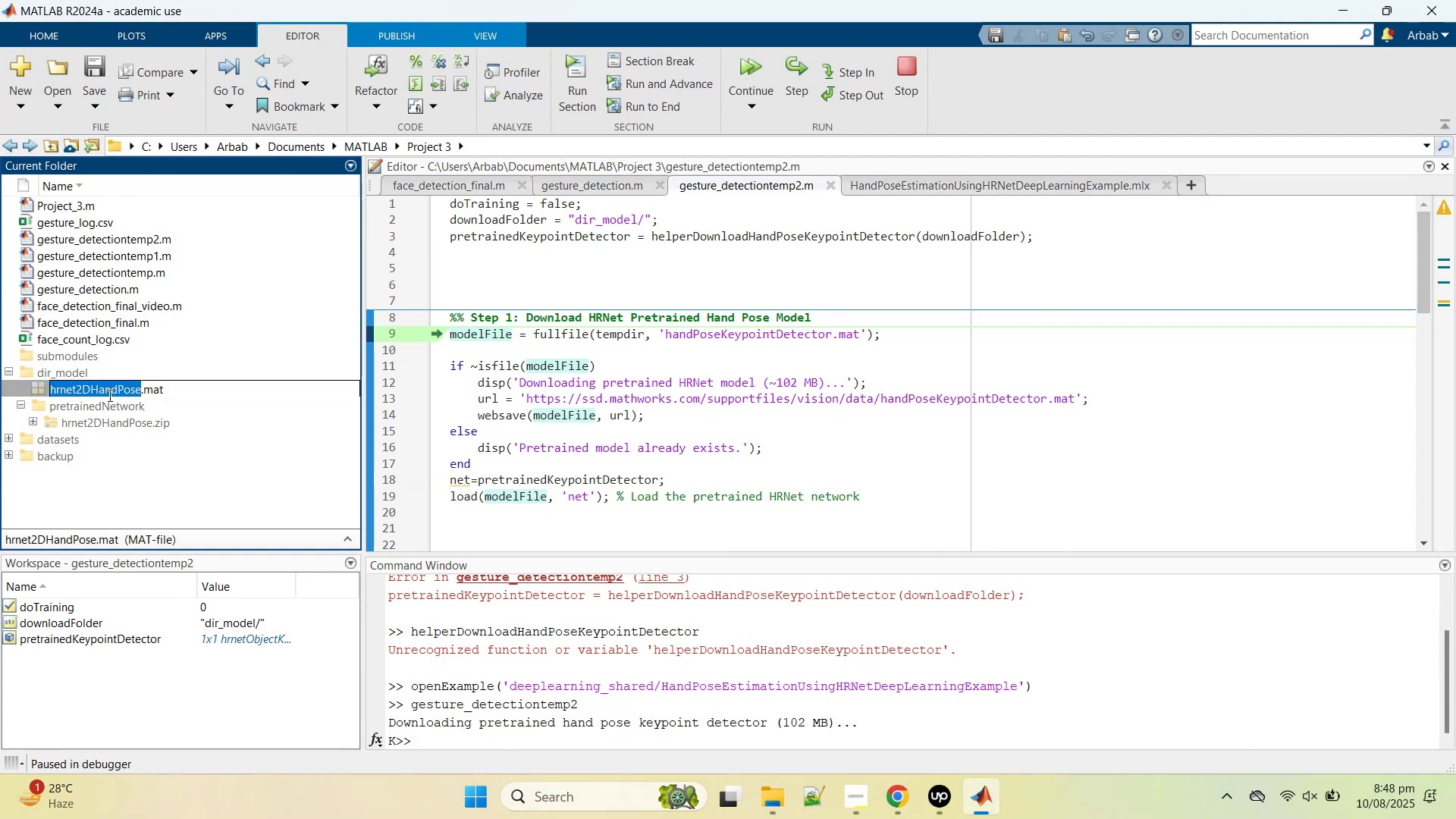 
right_click([108, 395])
 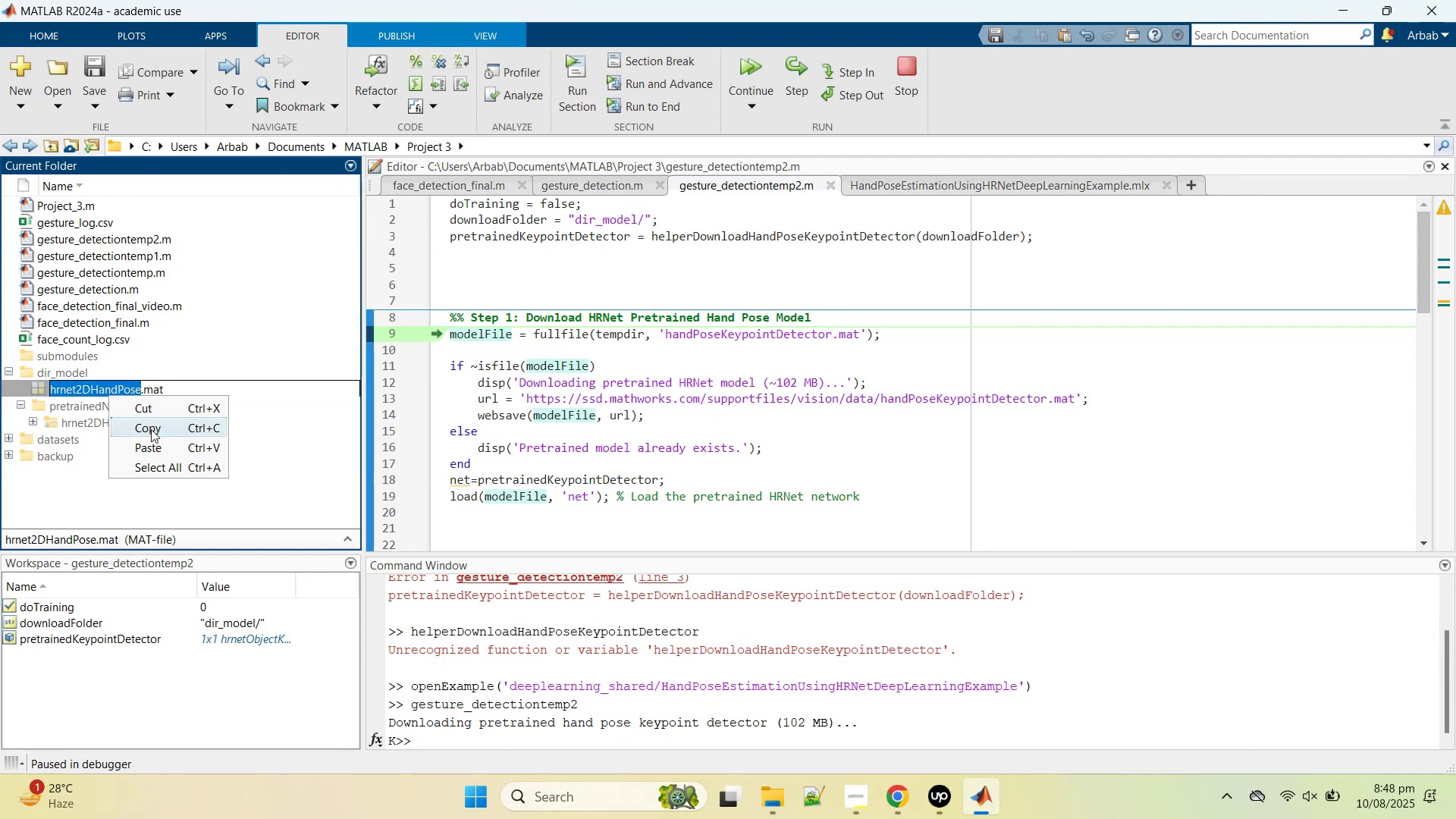 
left_click([151, 429])
 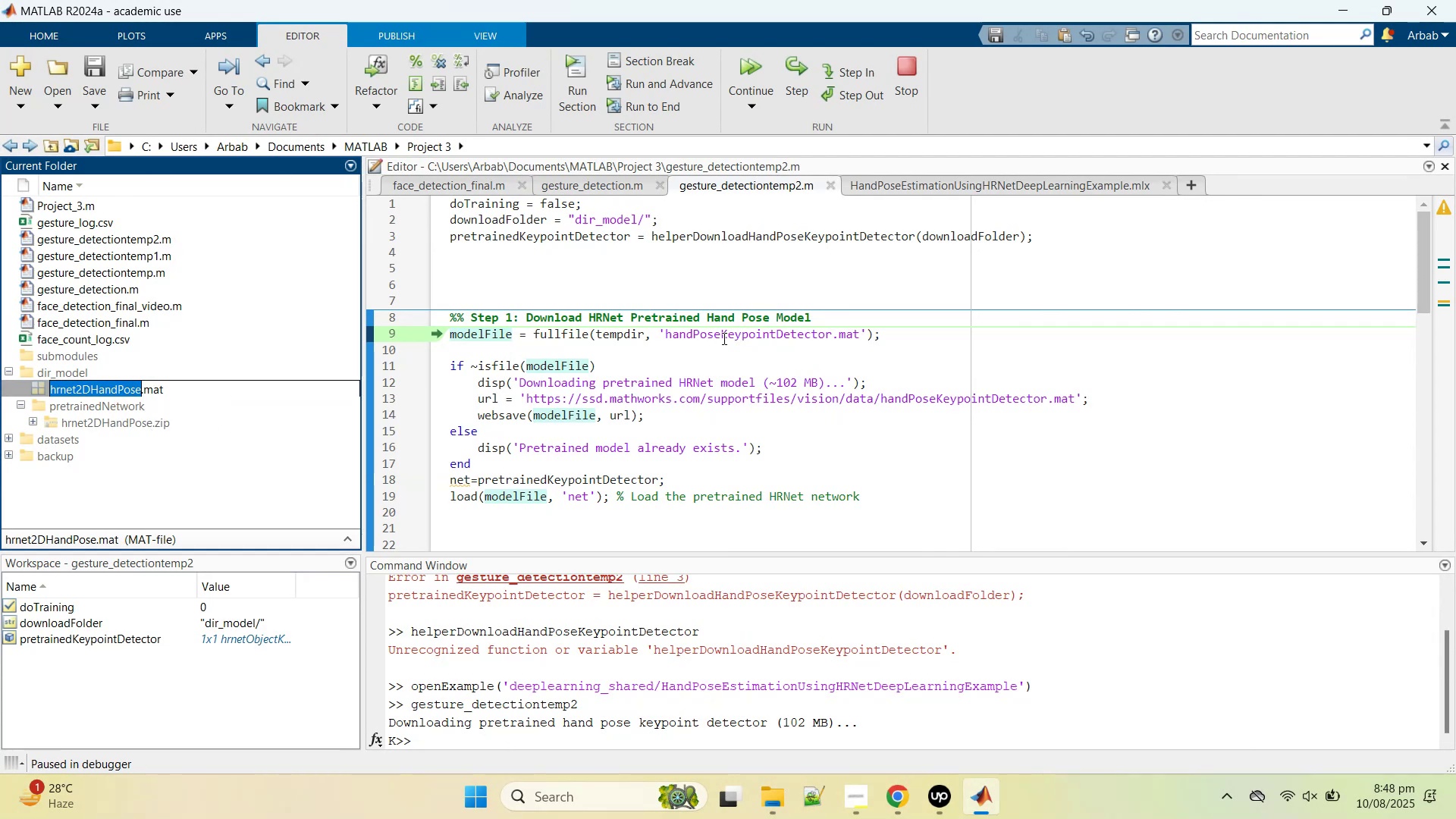 
double_click([725, 335])
 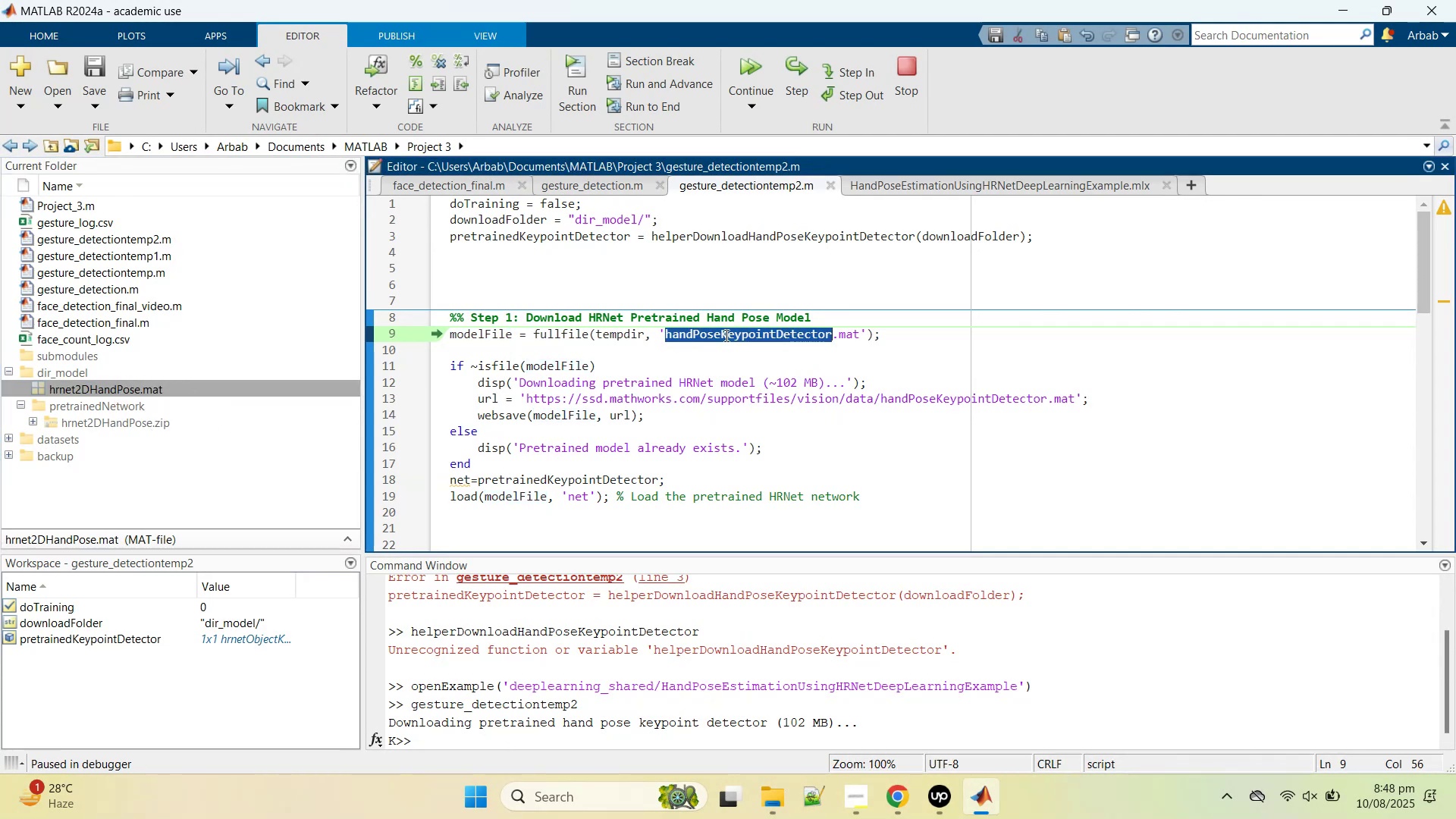 
right_click([725, 335])
 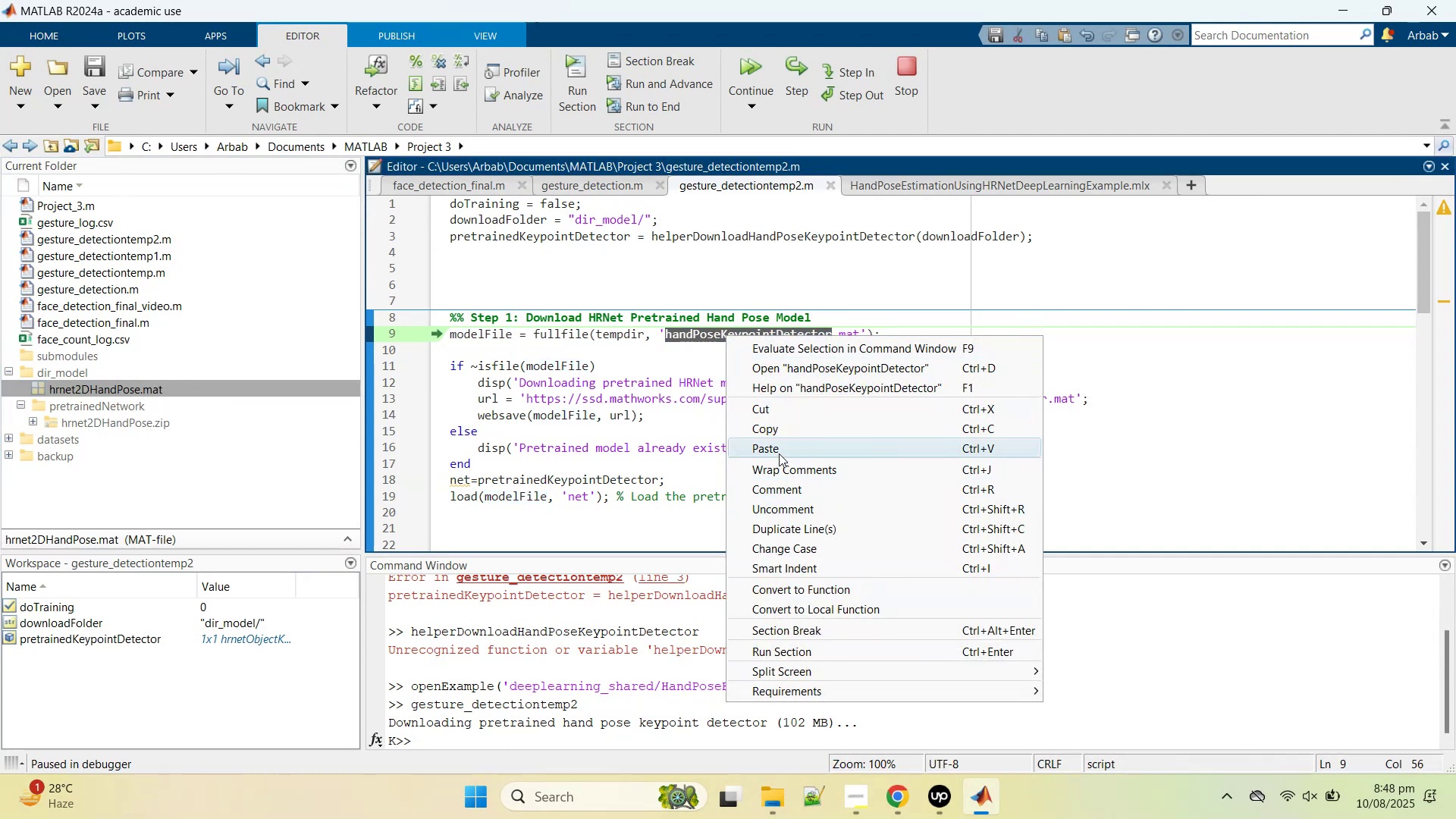 
left_click([778, 450])
 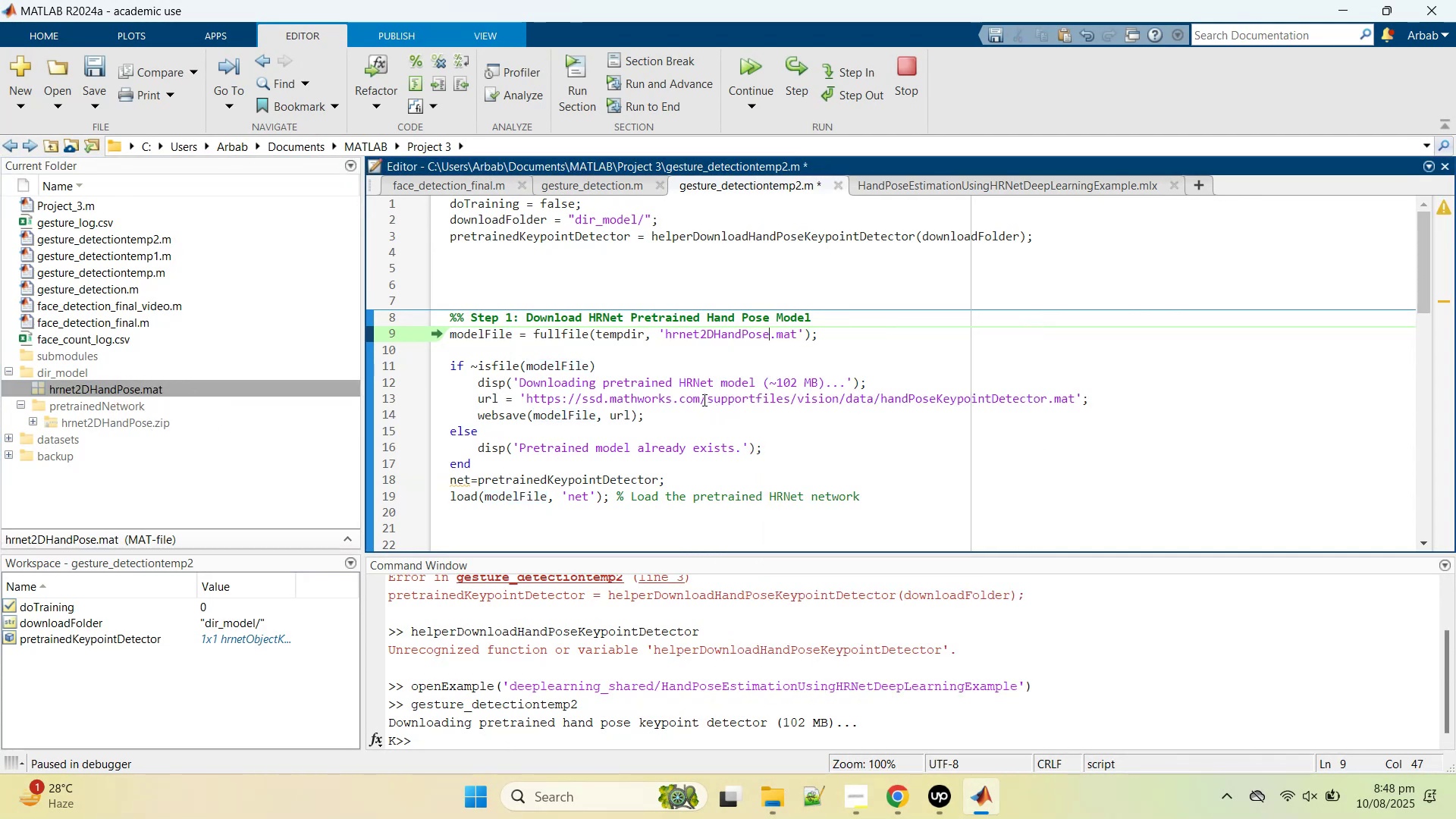 
scroll: coordinate [698, 400], scroll_direction: up, amount: 1.0
 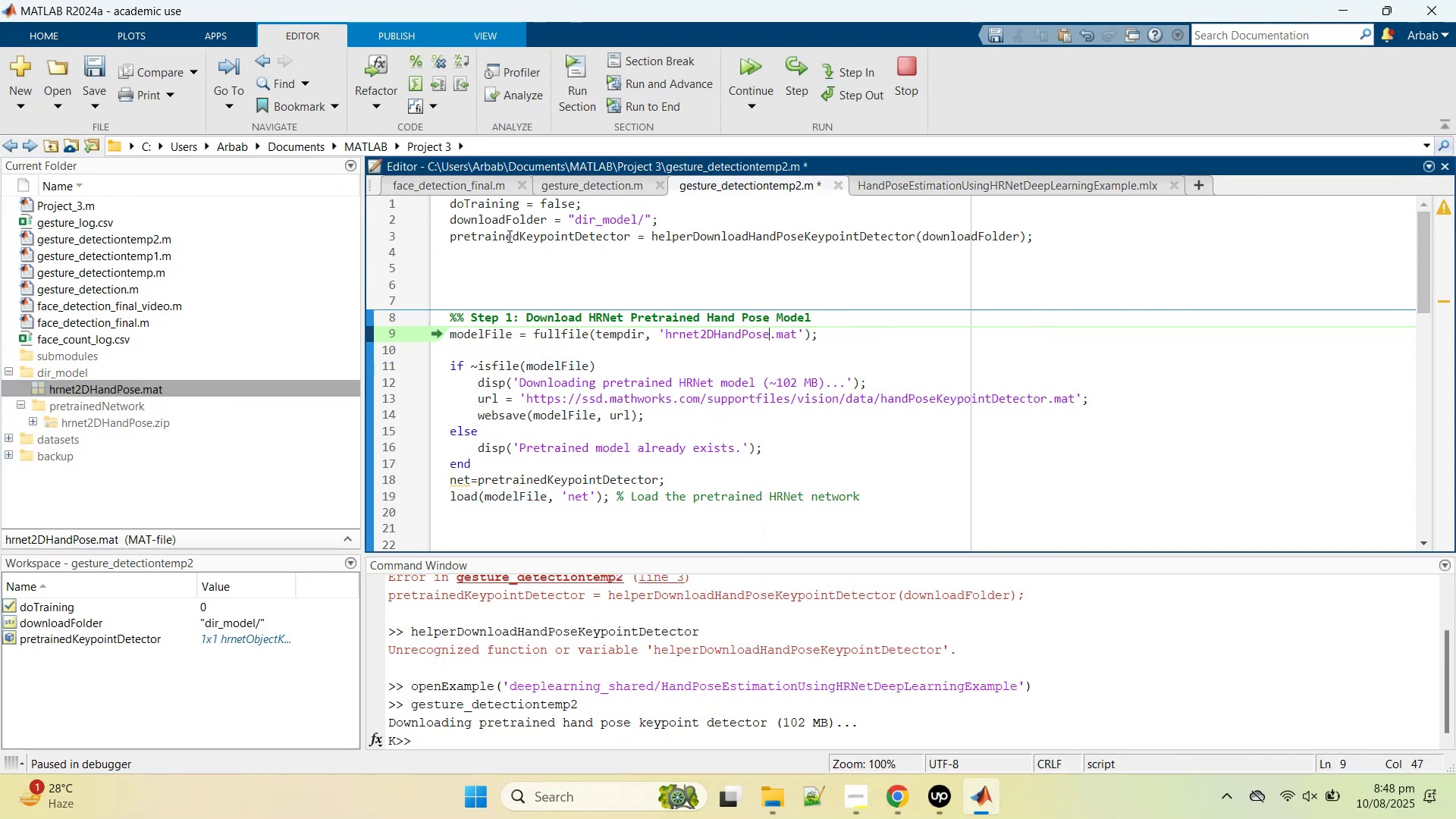 
double_click([508, 236])
 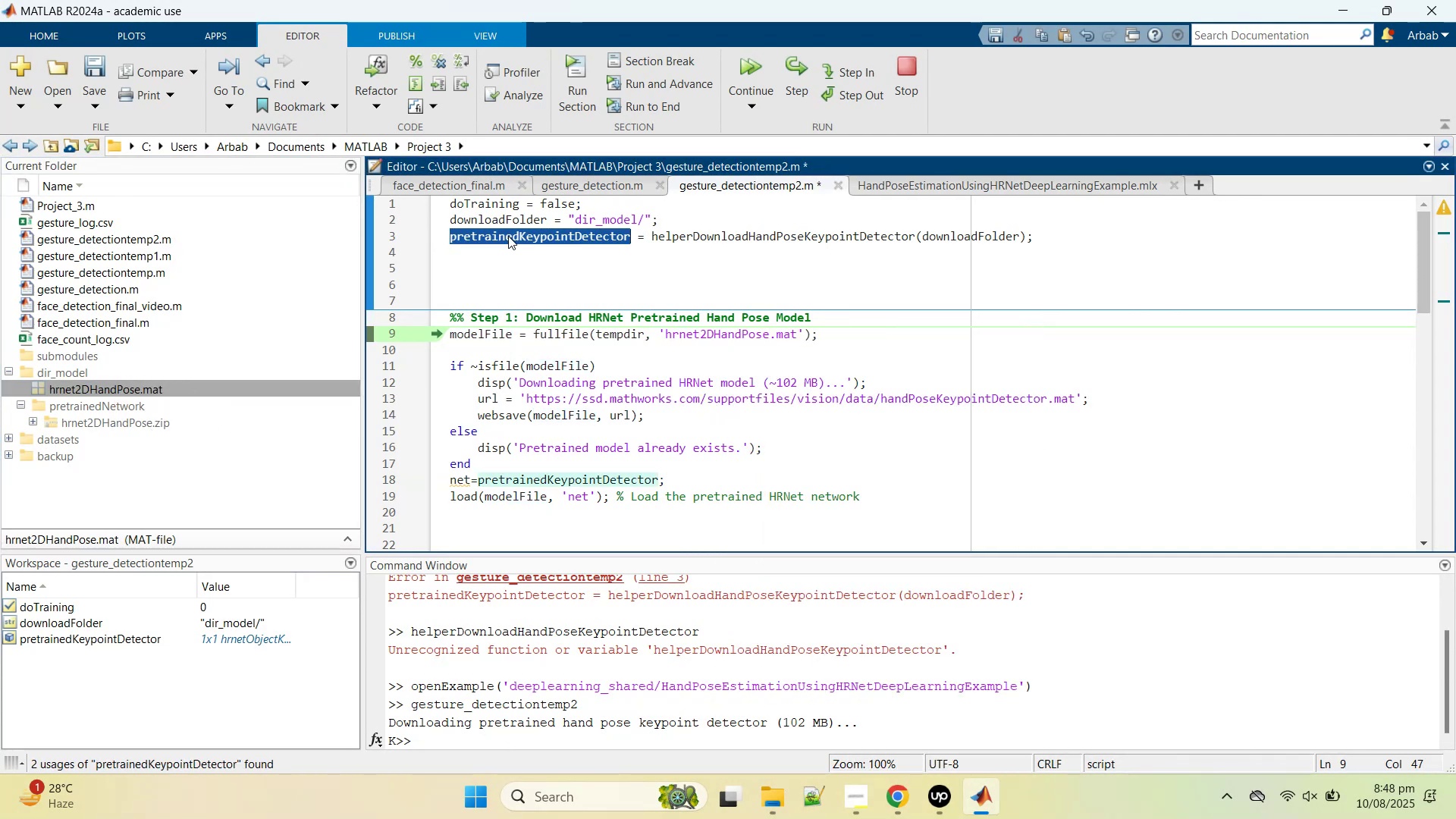 
right_click([508, 236])
 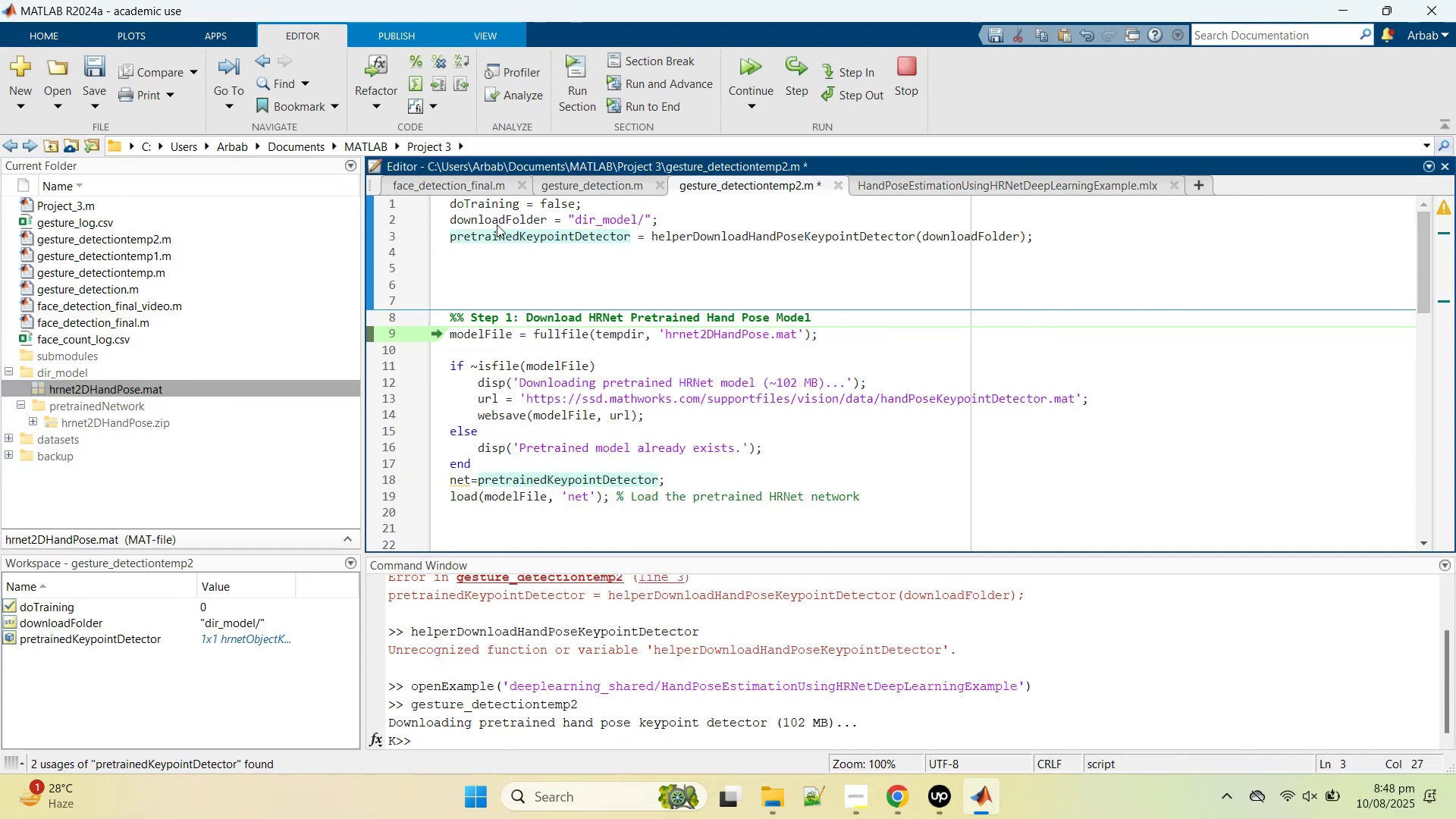 
double_click([497, 224])
 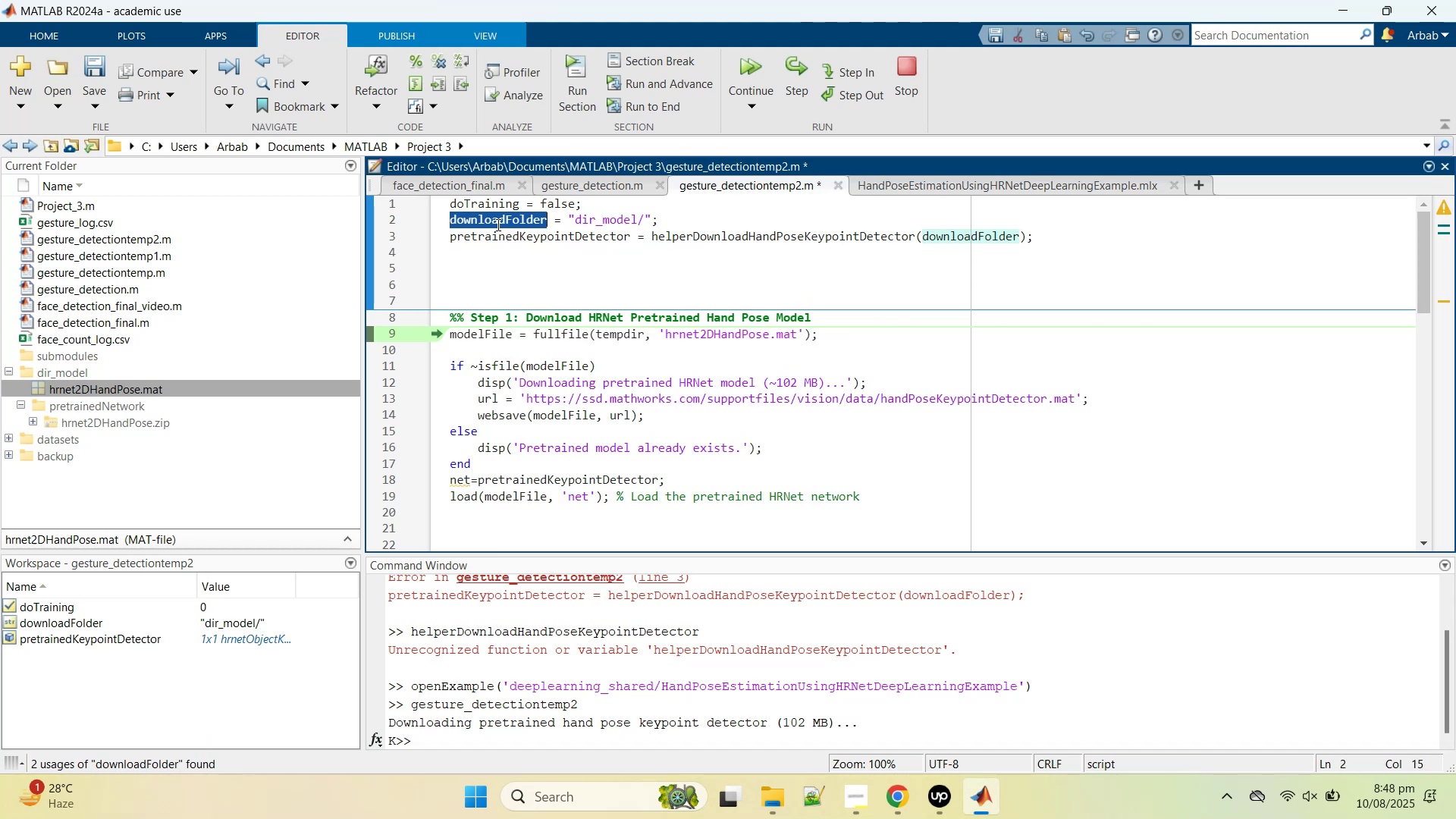 
right_click([497, 224])
 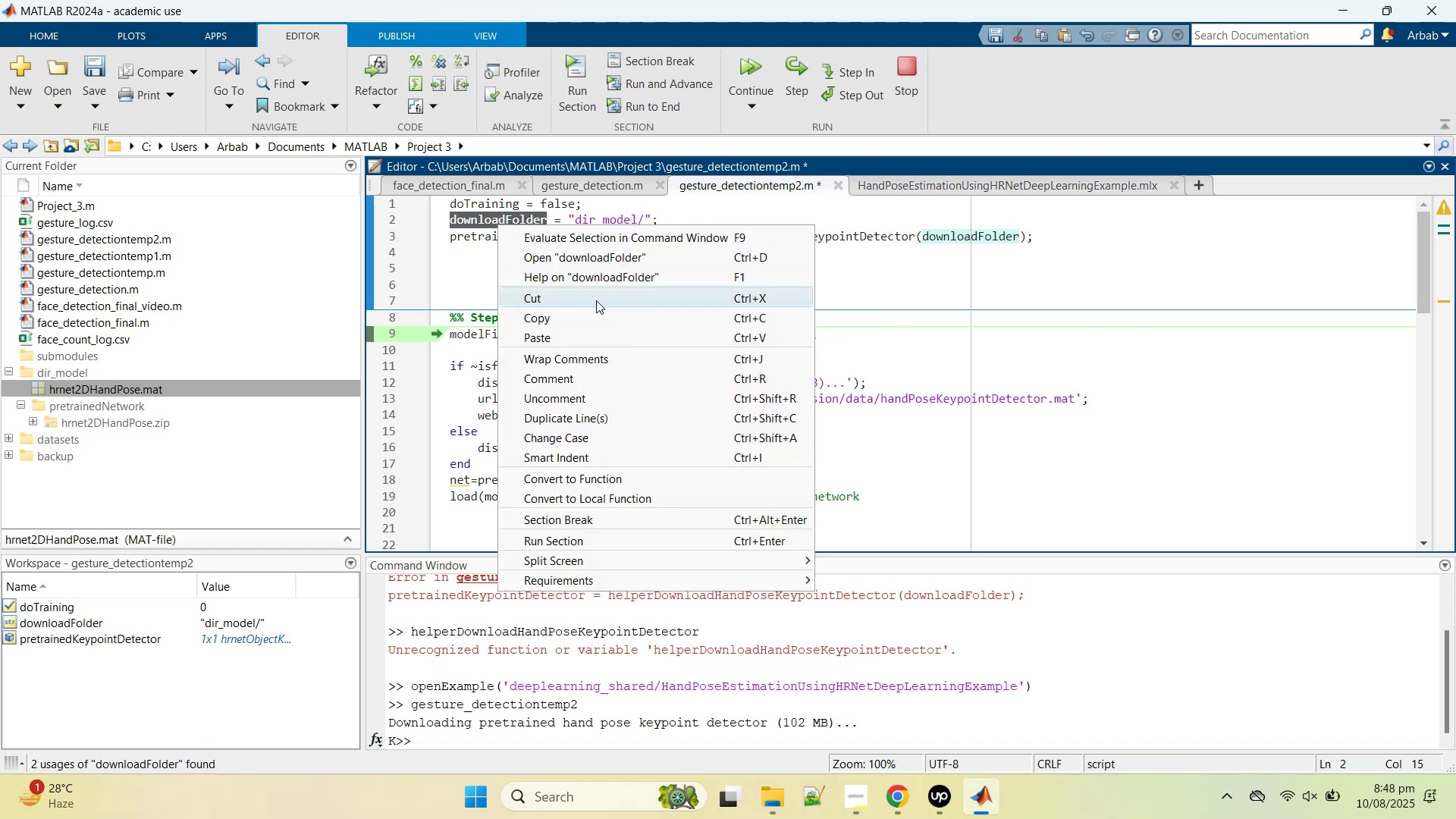 
left_click([593, 311])
 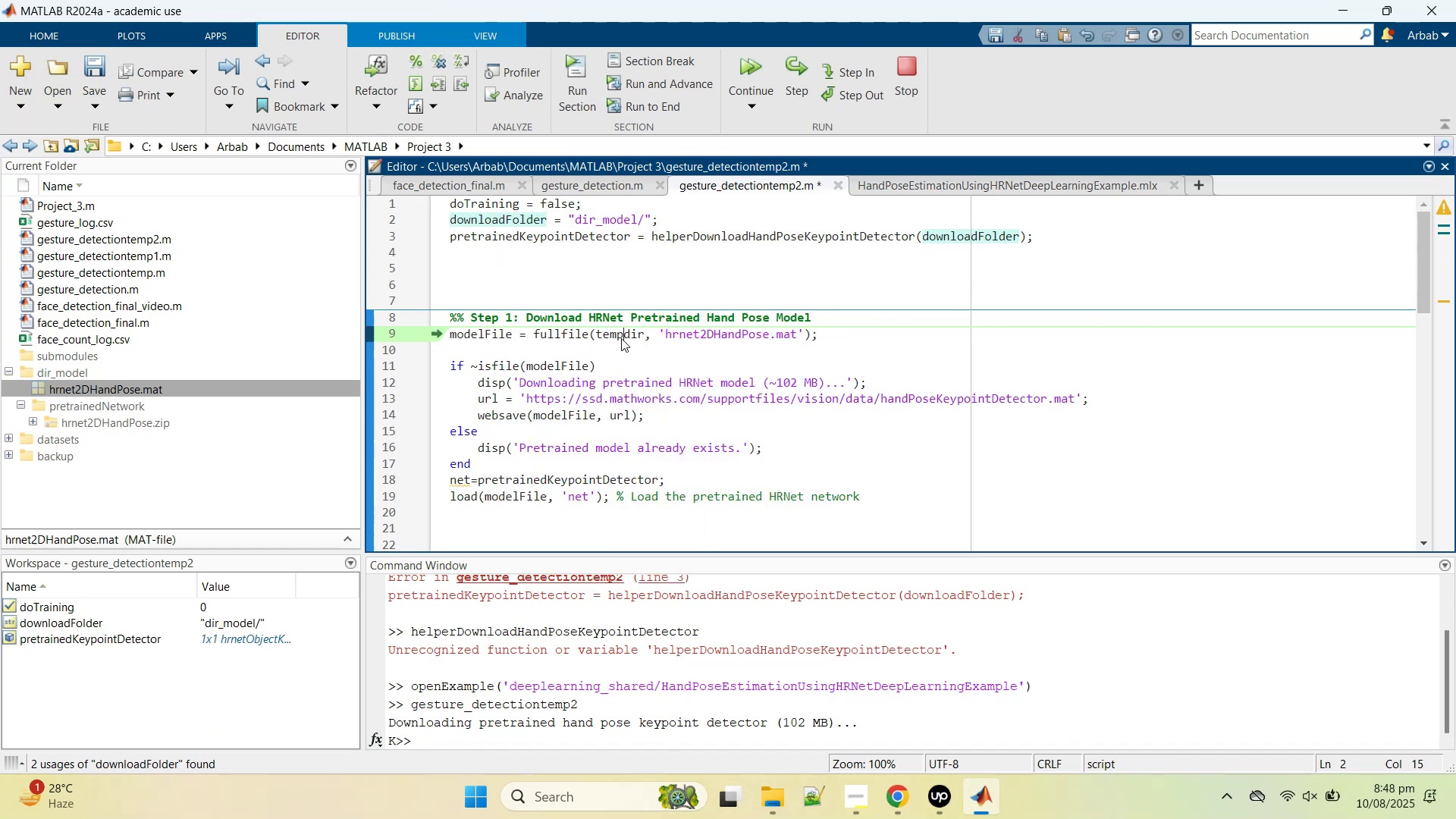 
double_click([621, 338])
 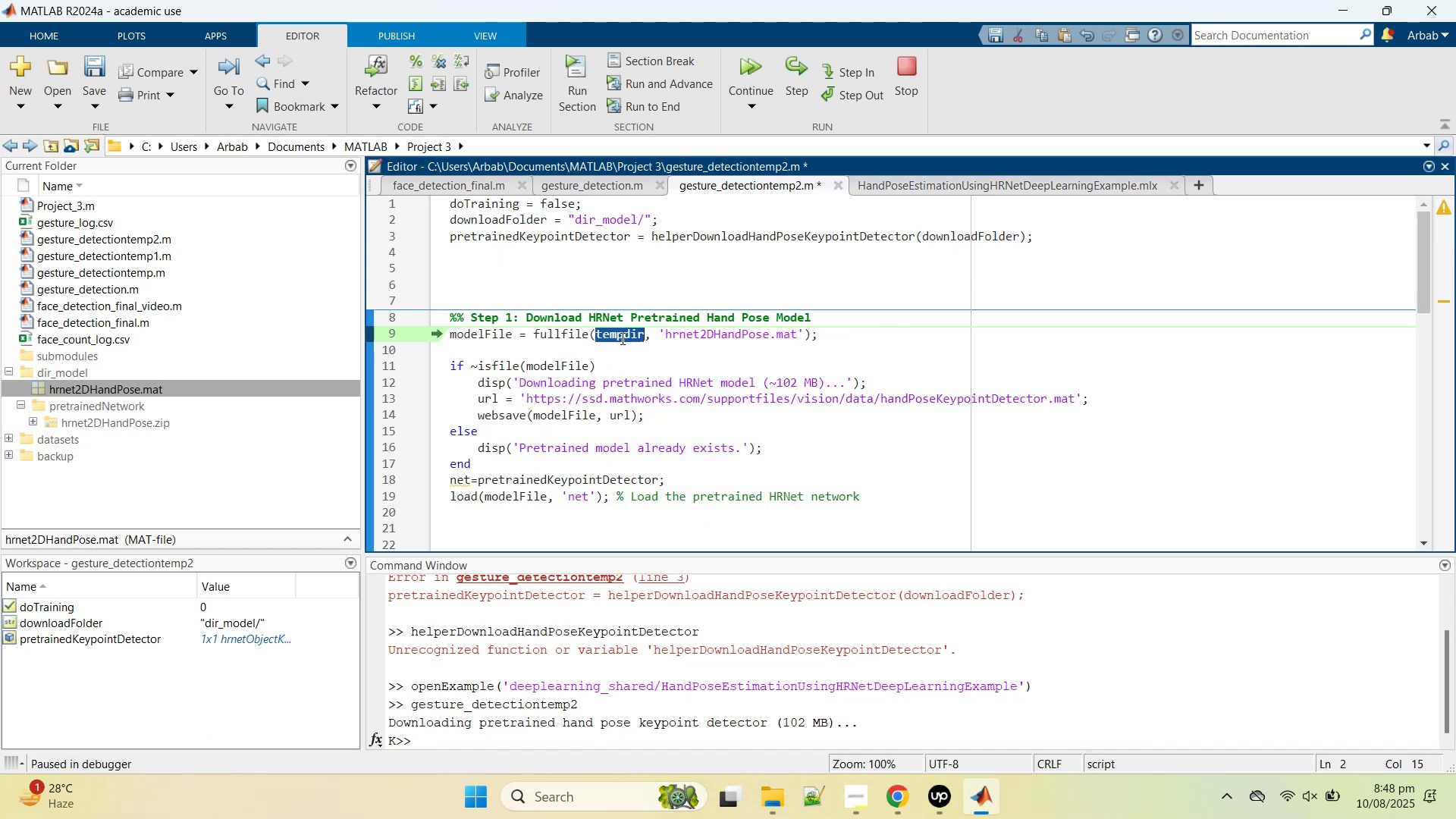 
right_click([621, 338])
 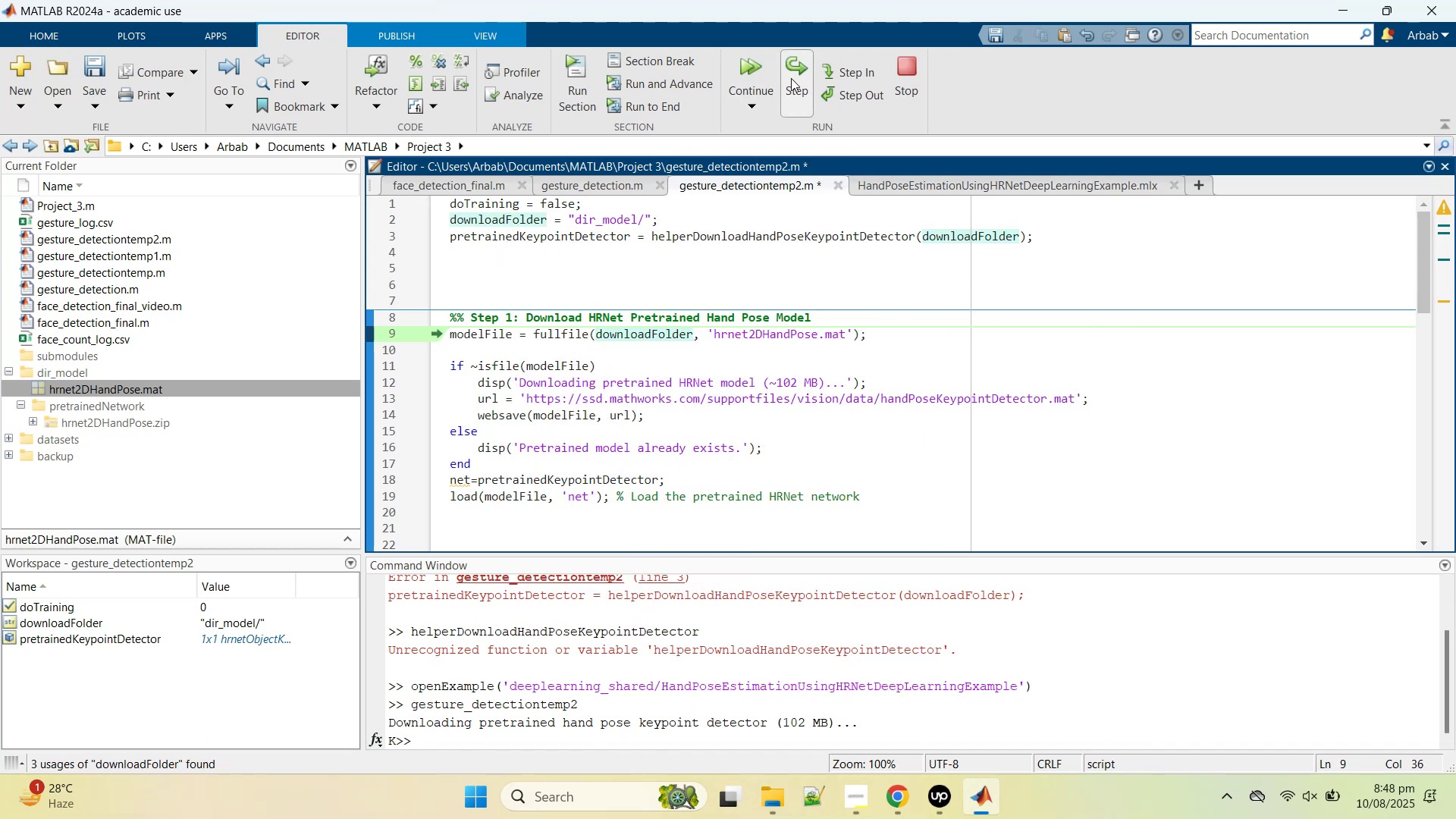 
wait(5.67)
 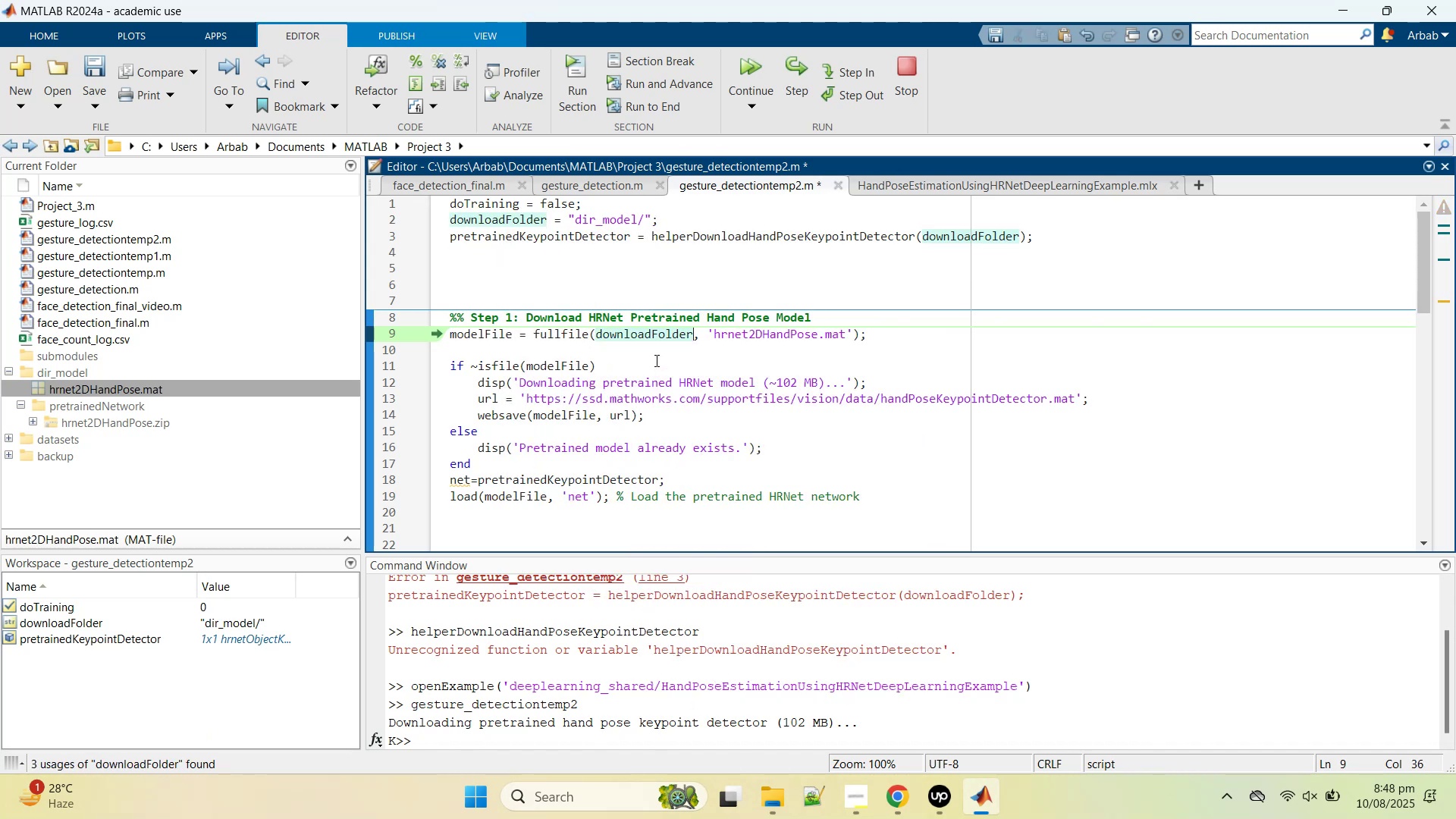 
double_click([648, 337])
 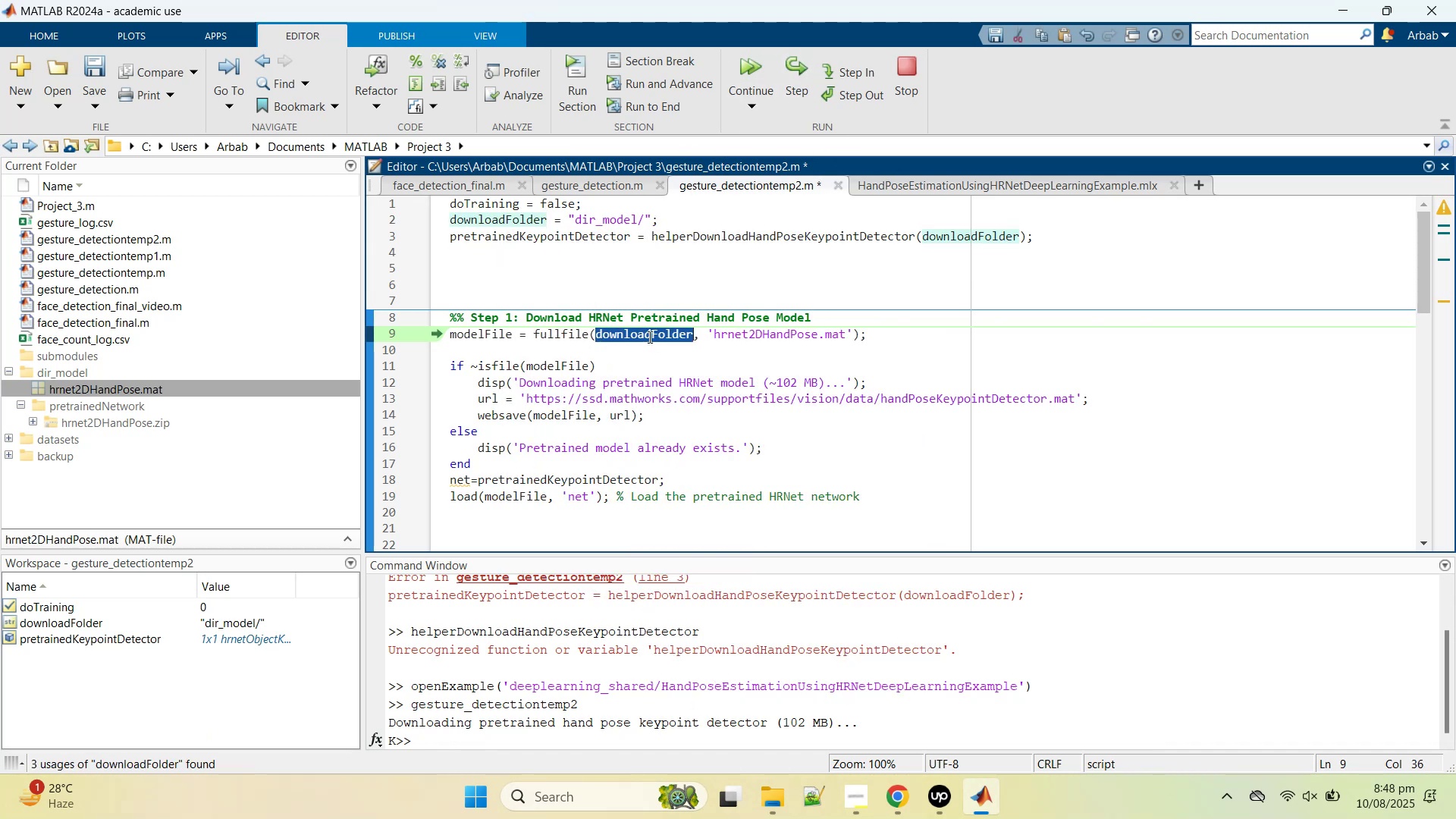 
triple_click([648, 337])
 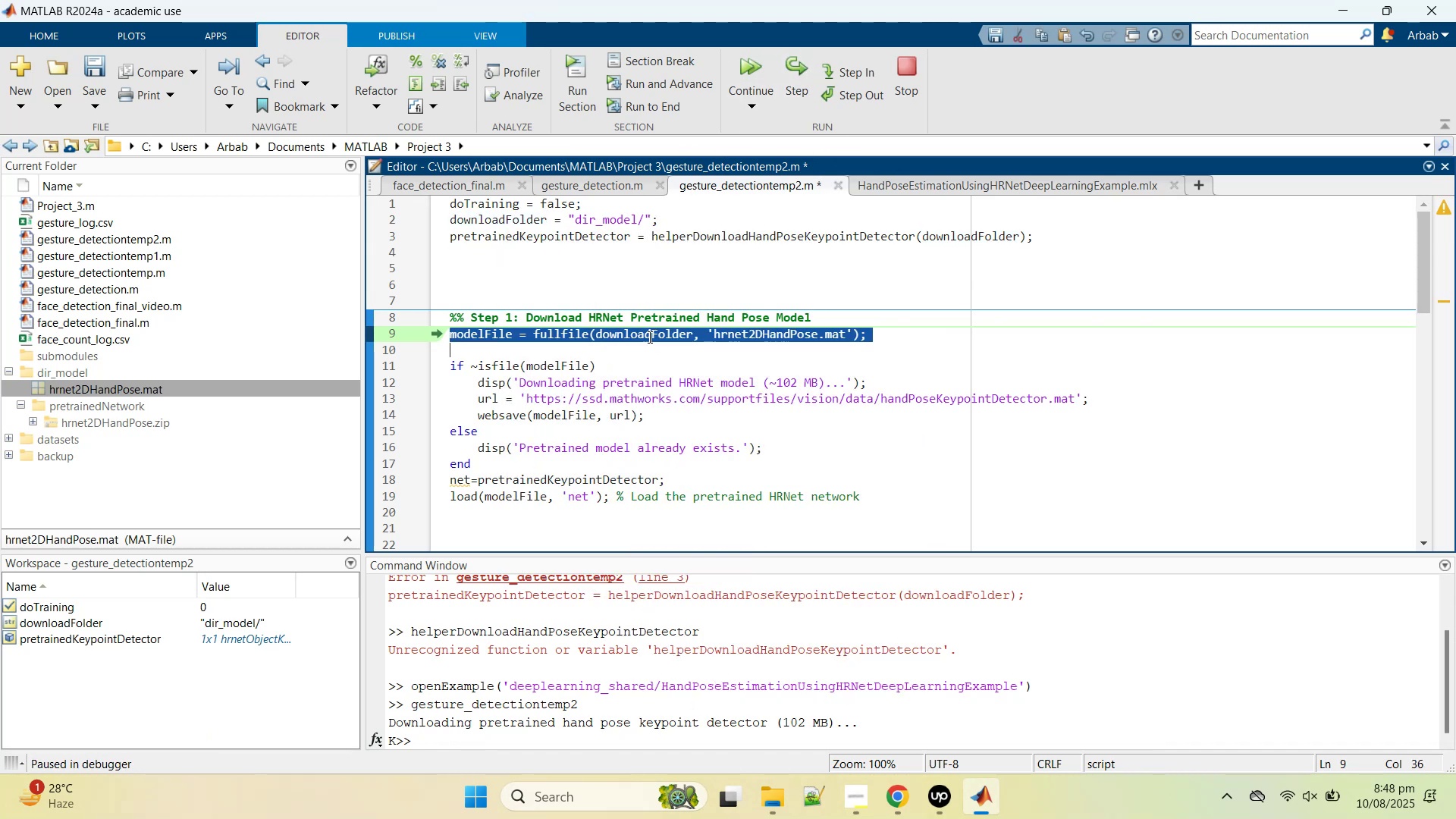 
right_click([648, 337])
 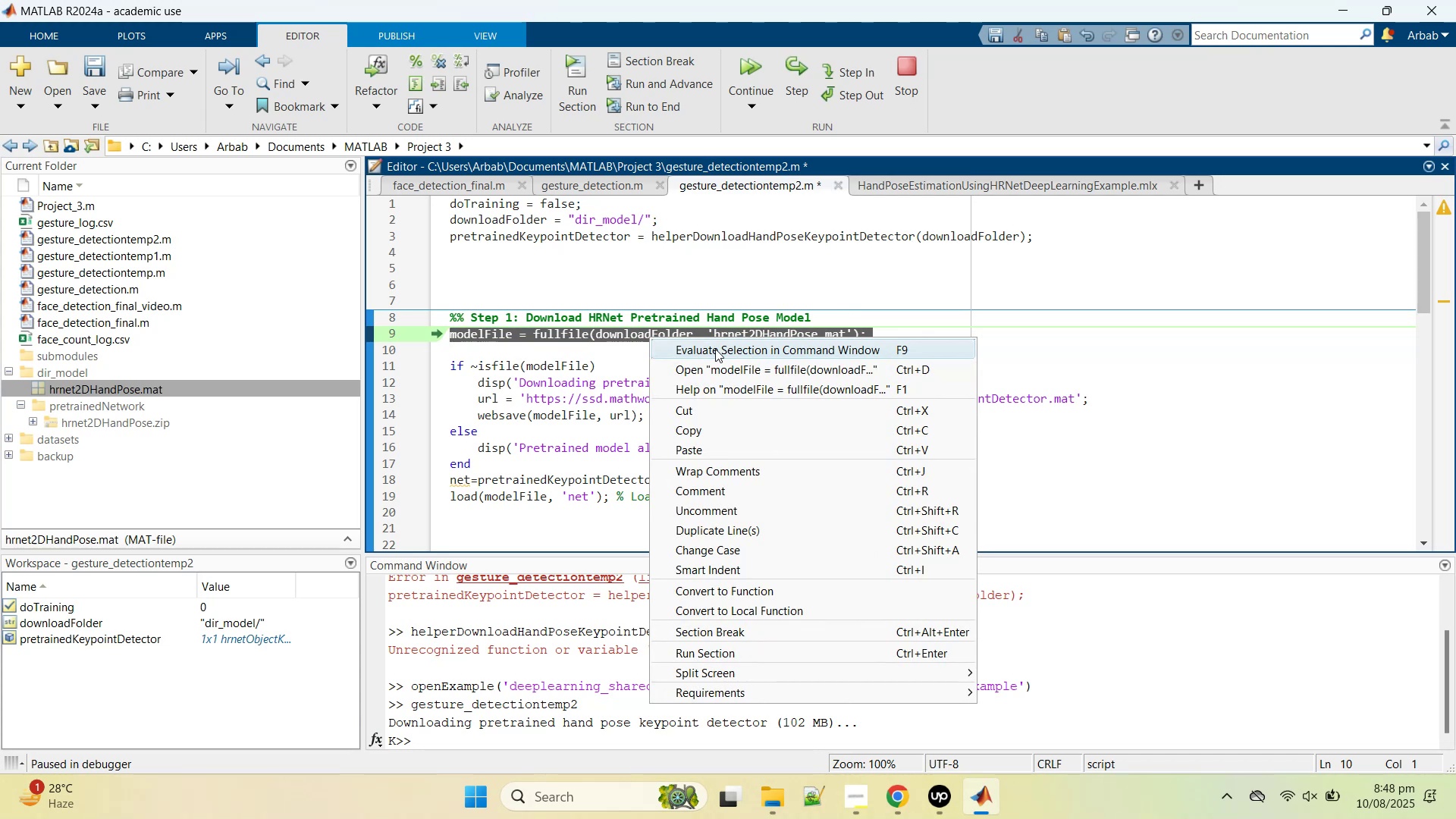 
left_click([715, 349])
 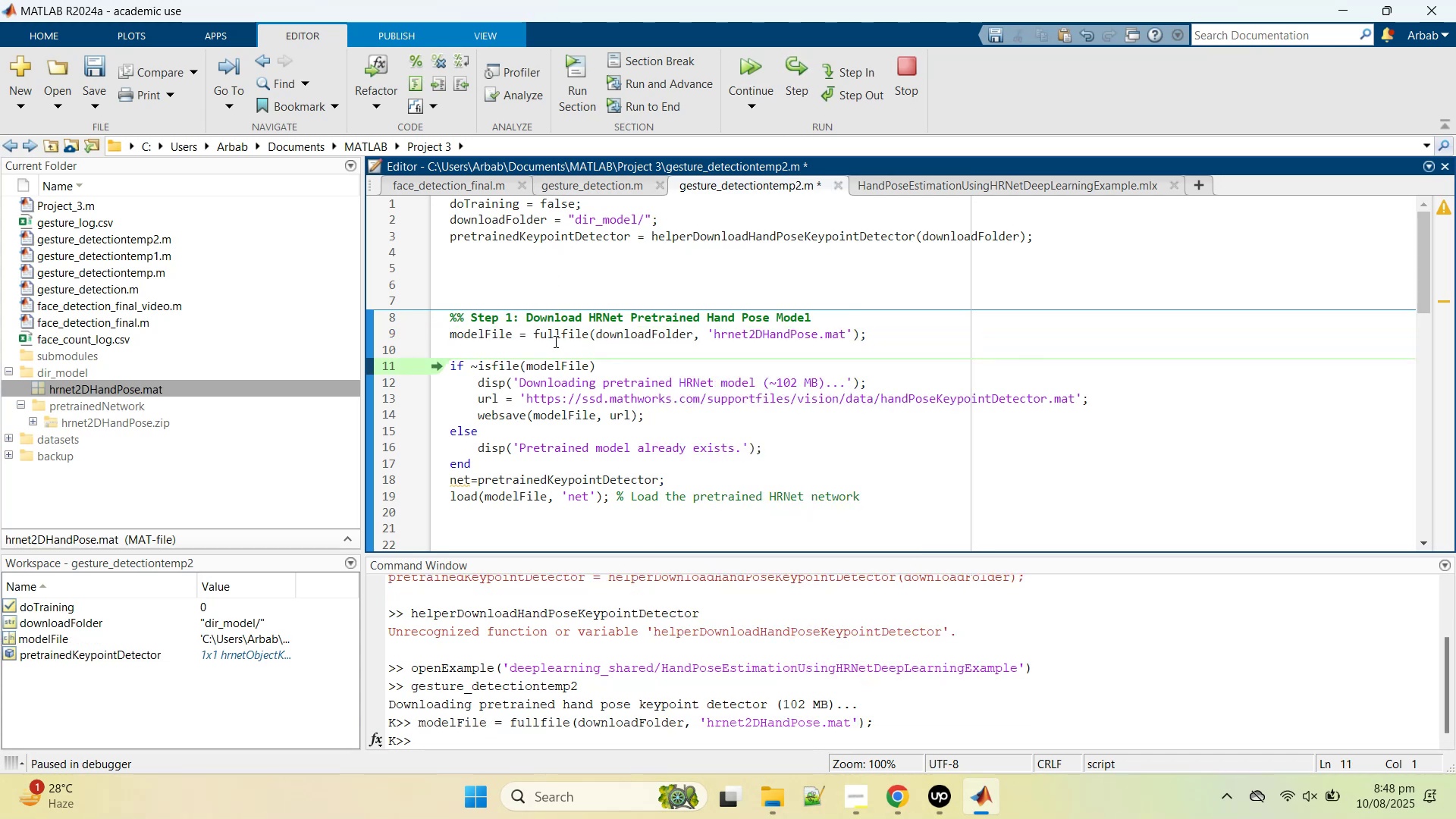 
double_click([554, 339])
 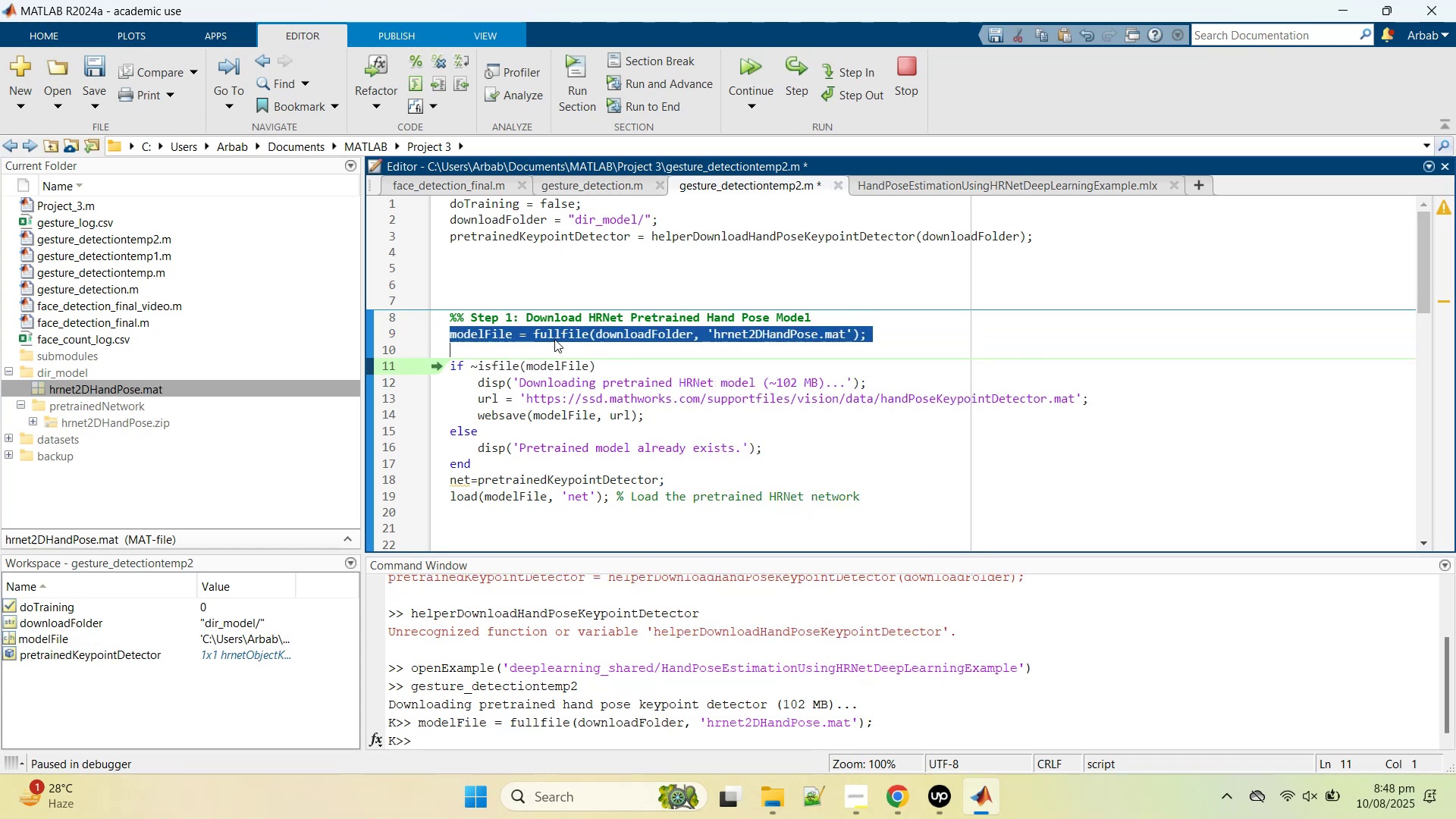 
triple_click([554, 339])
 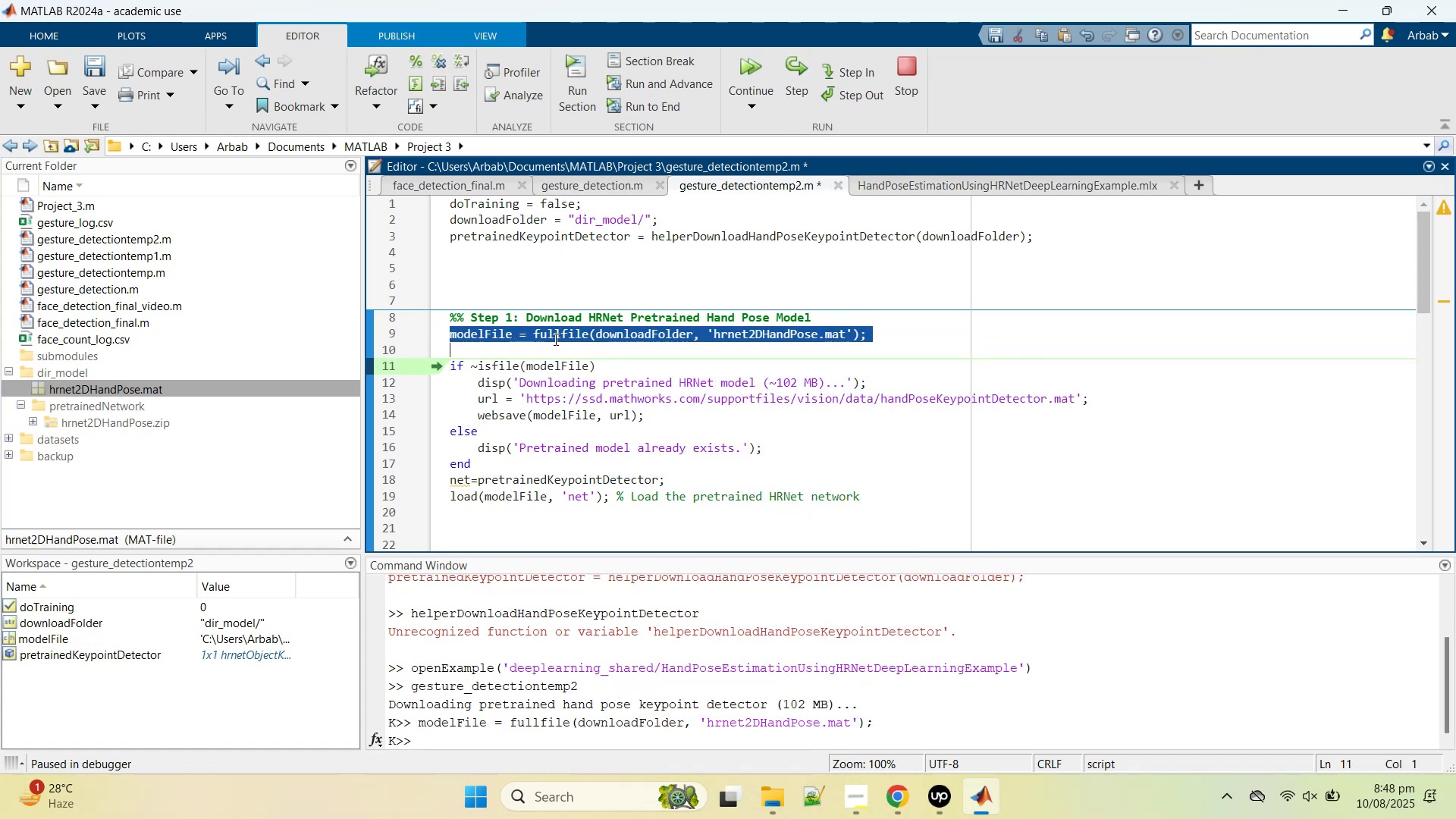 
right_click([554, 339])
 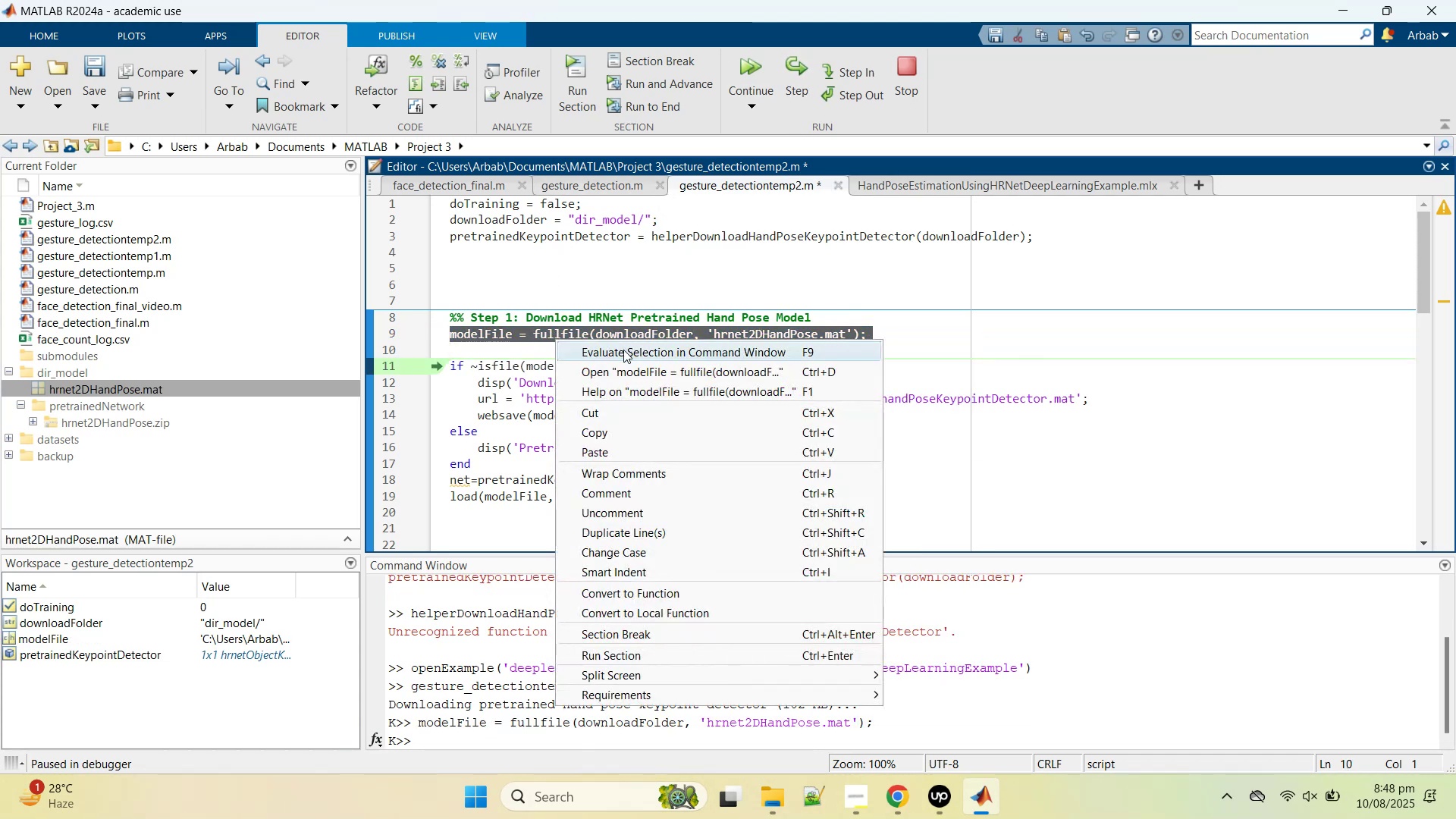 
left_click([623, 350])
 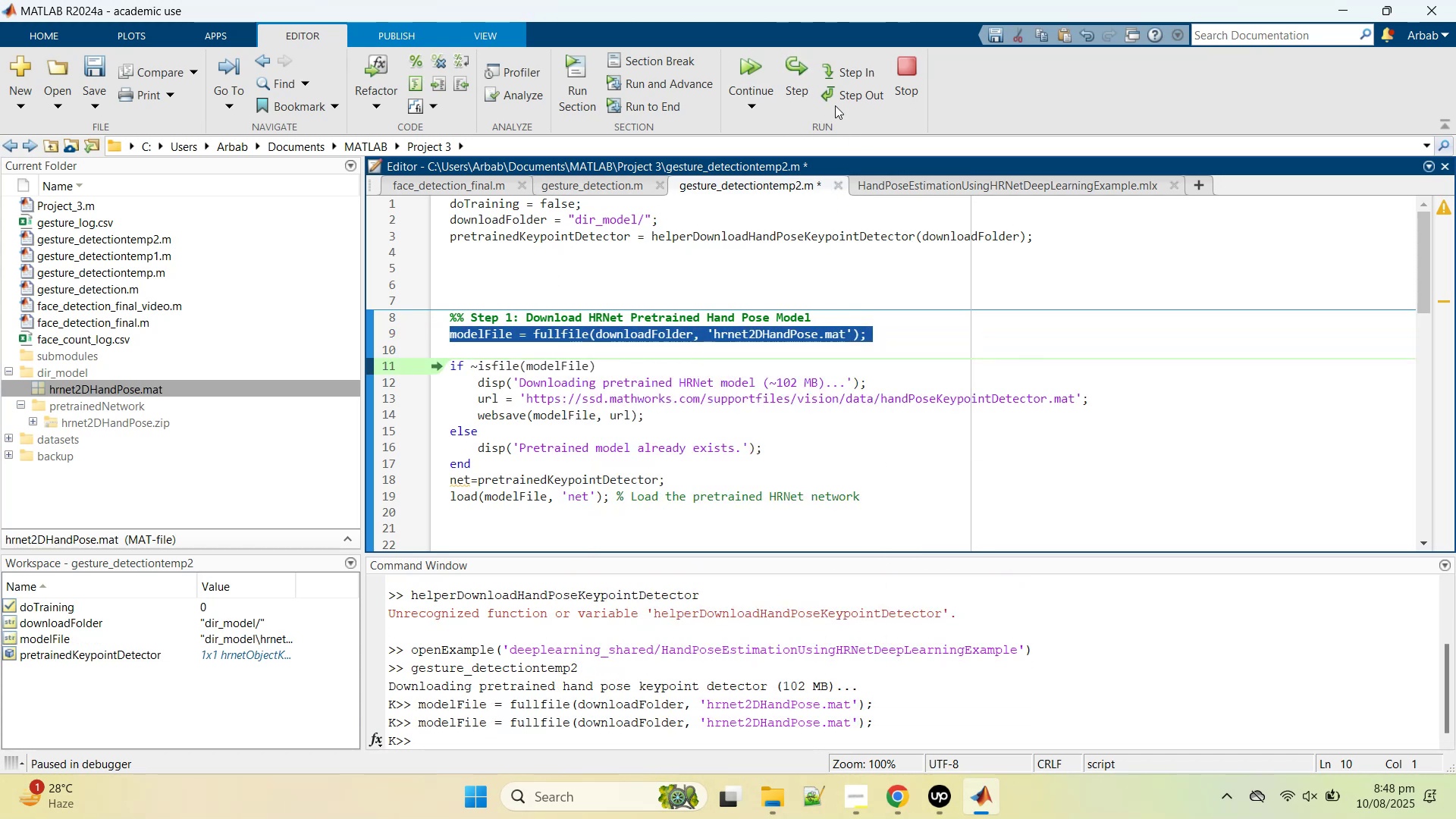 
left_click([799, 76])
 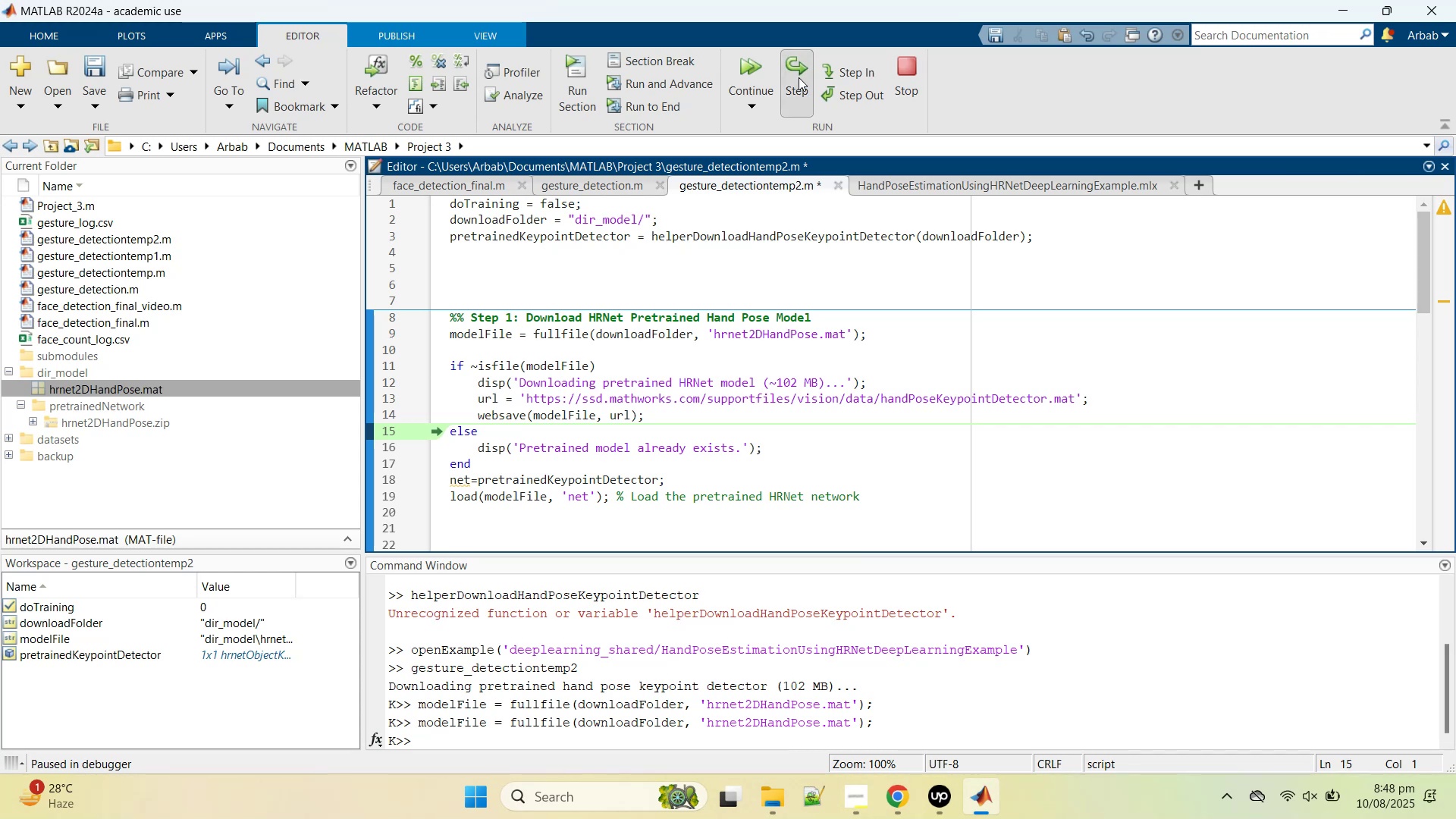 
left_click([799, 77])
 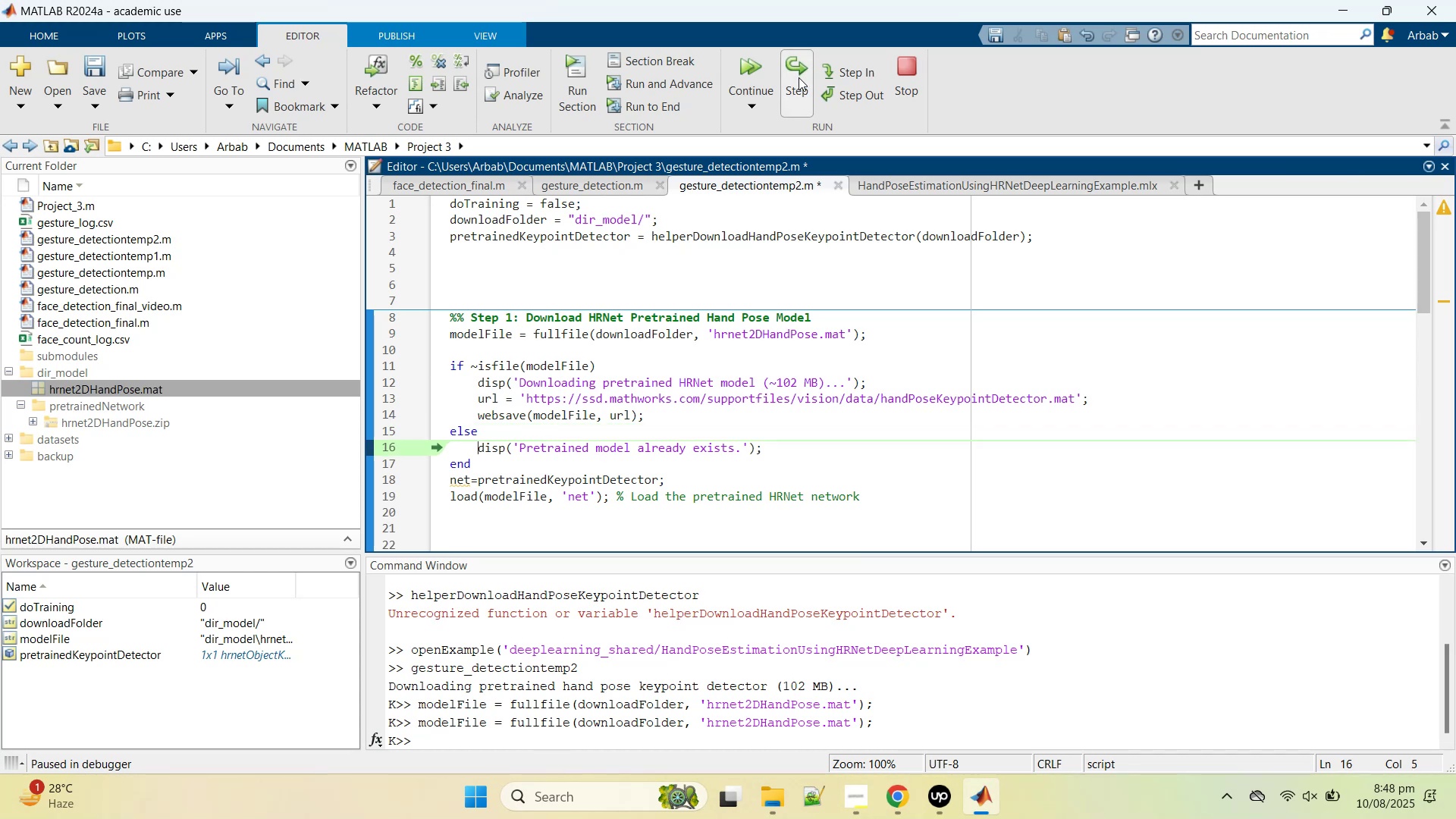 
left_click([799, 77])
 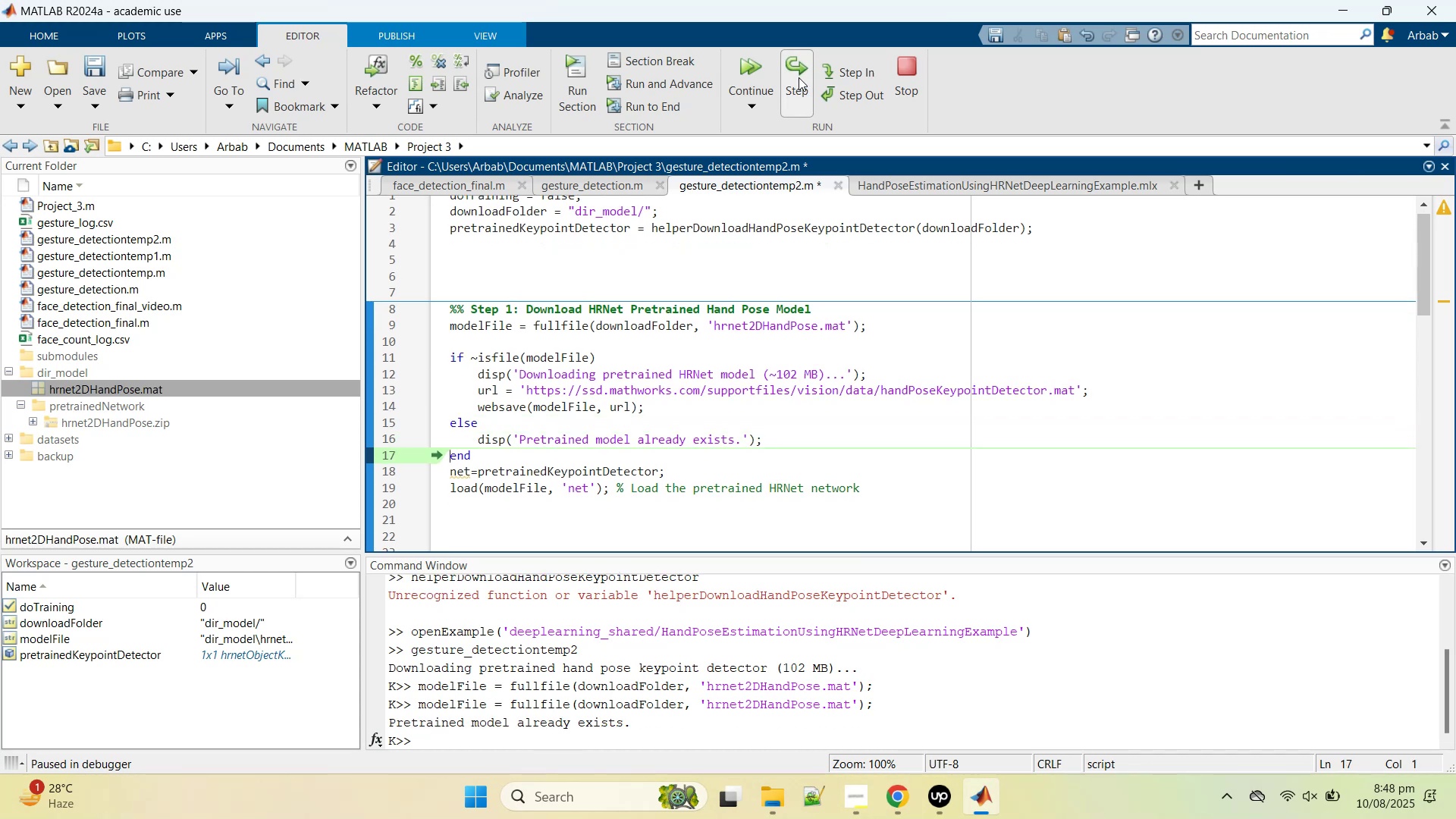 
left_click_drag(start_coordinate=[799, 77], to_coordinate=[460, 469])
 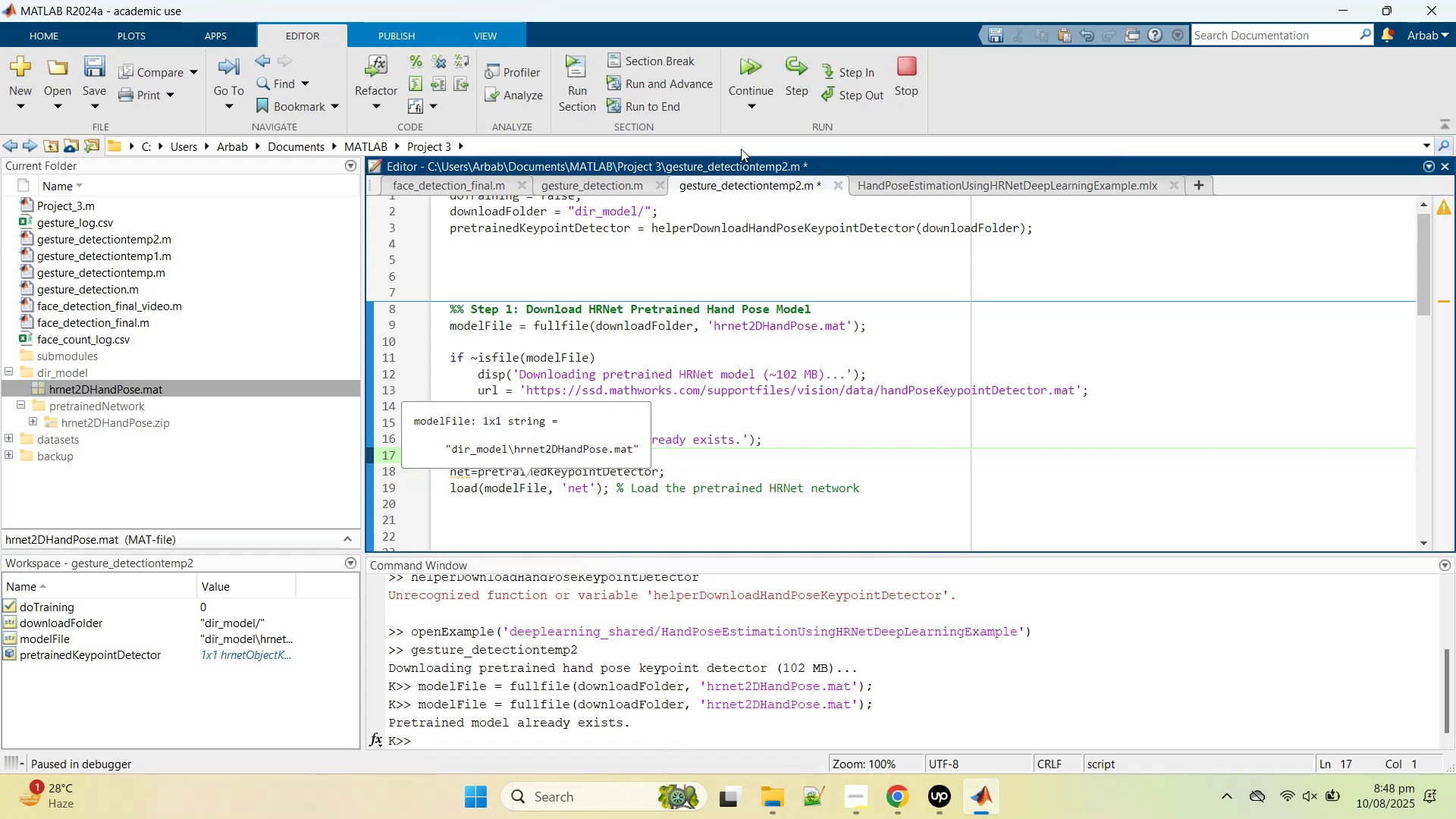 
wait(7.56)
 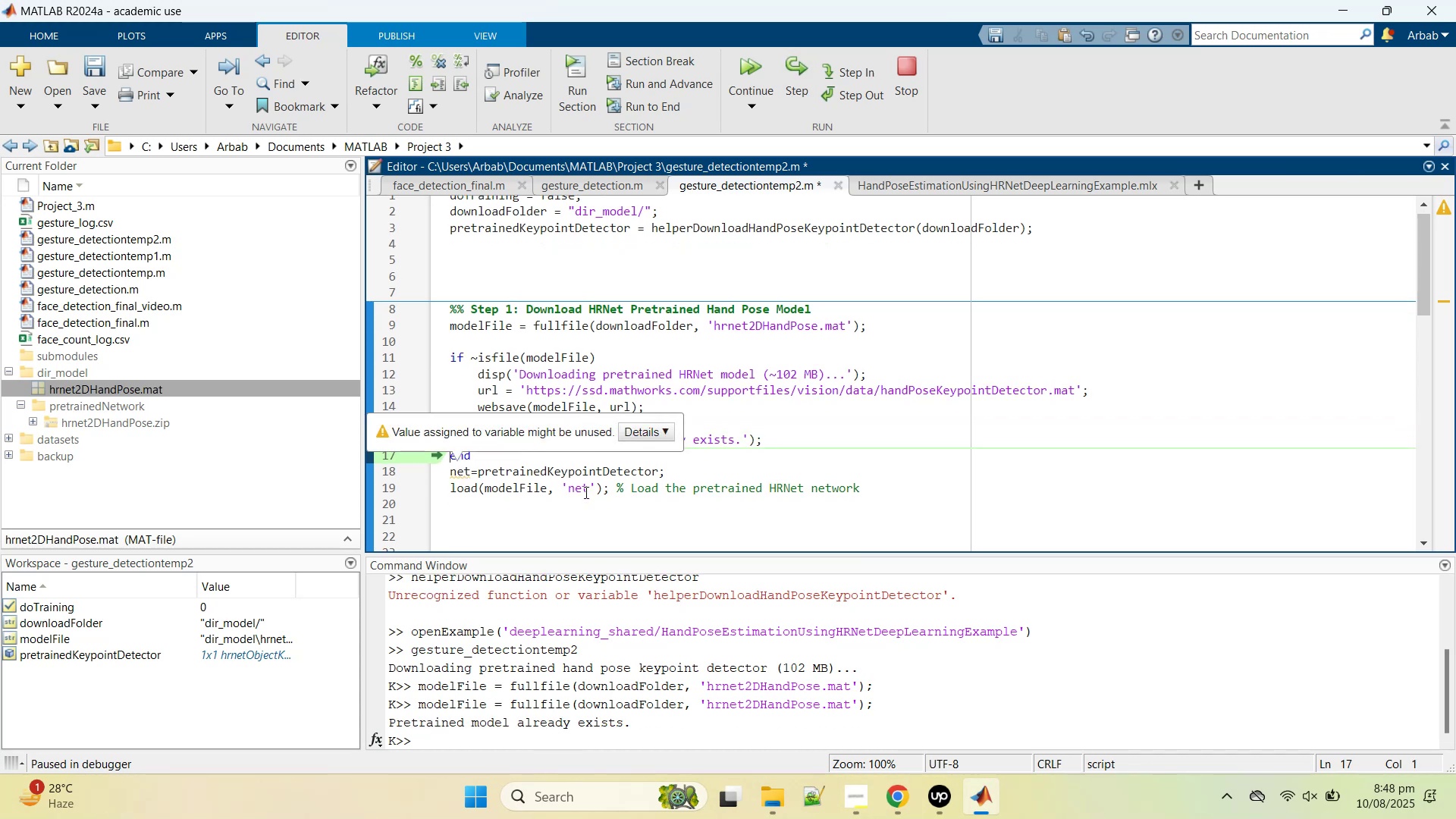 
left_click([797, 82])
 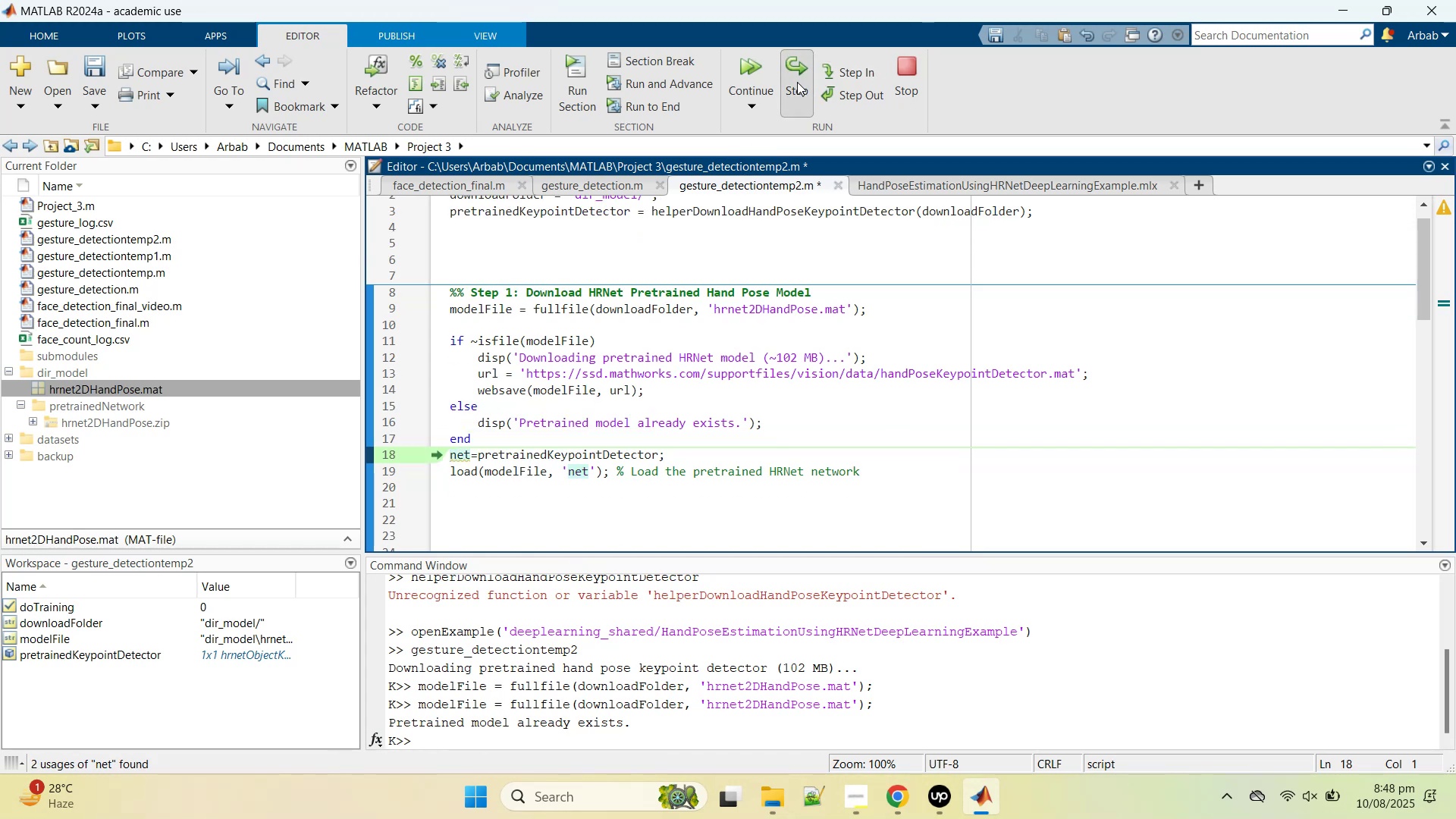 
left_click([797, 82])
 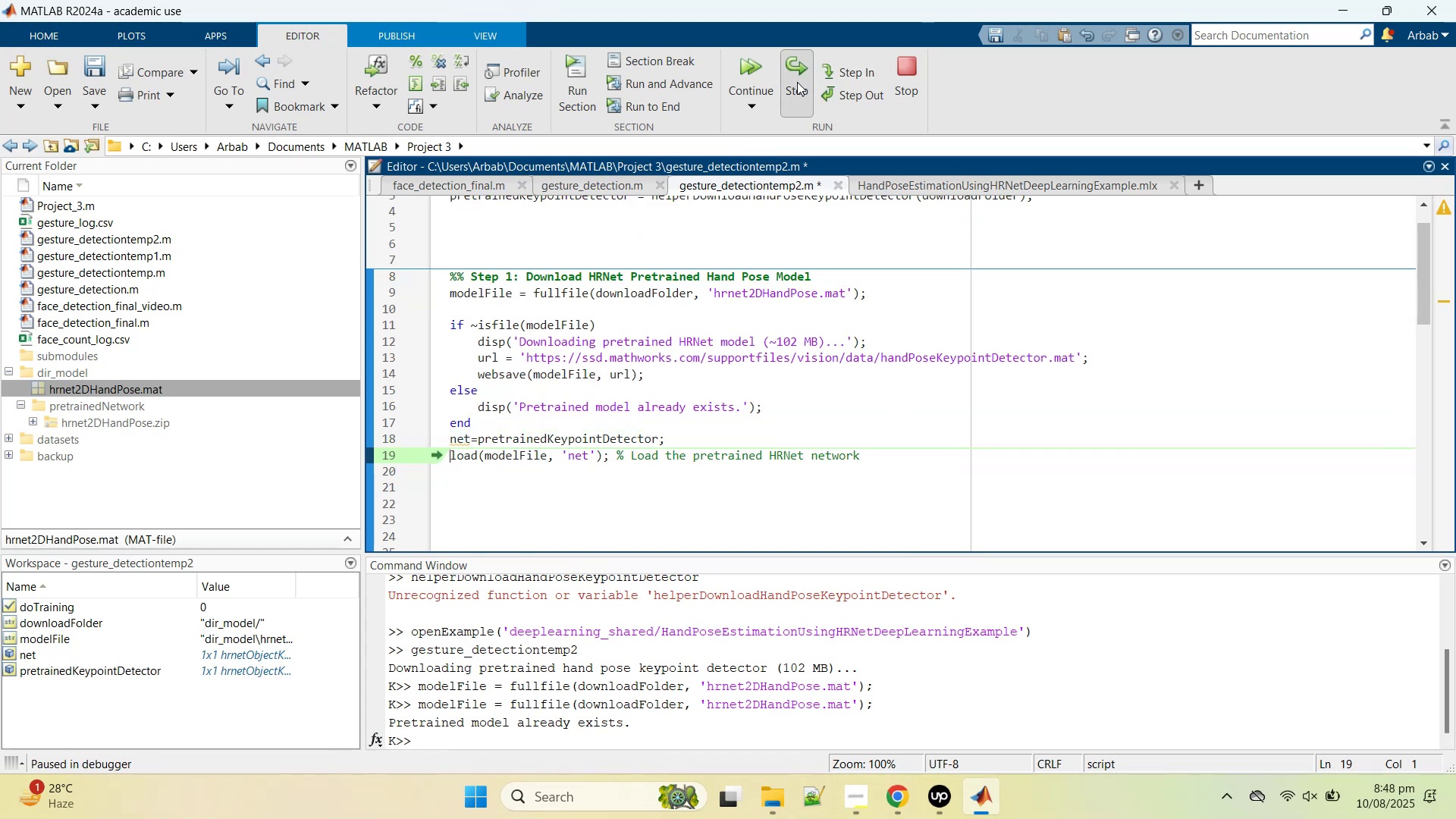 
left_click([797, 82])
 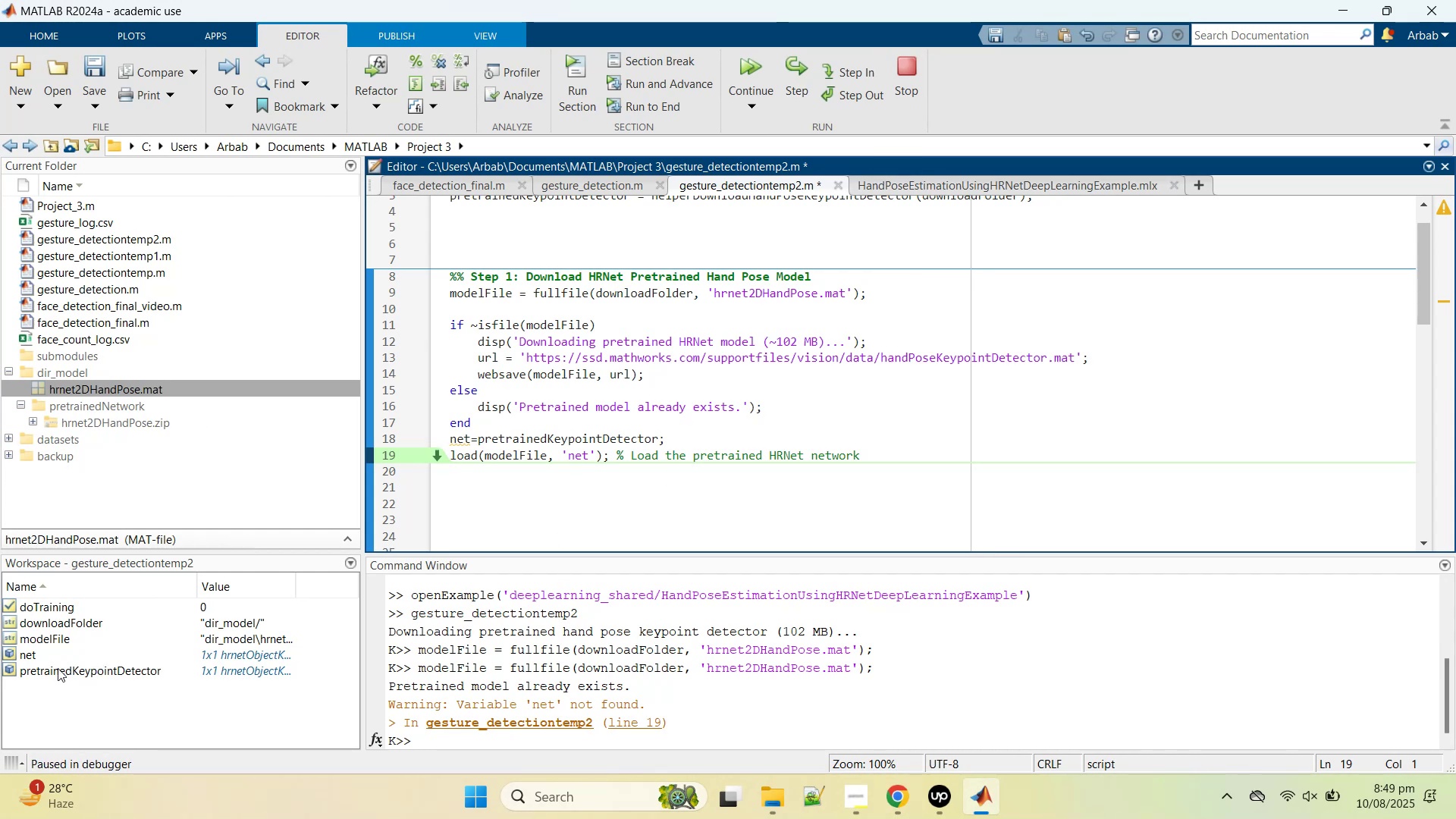 
wait(11.18)
 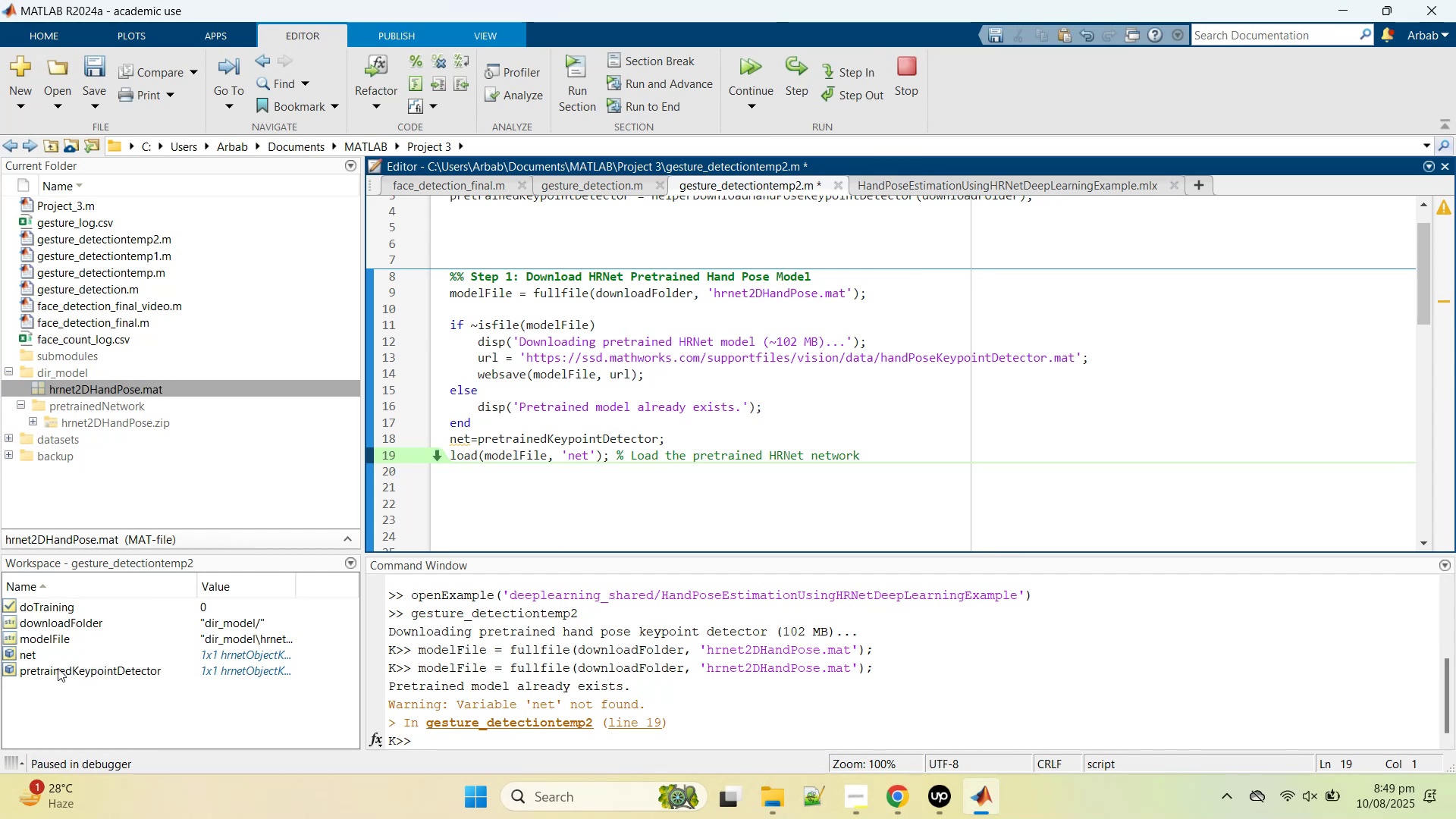 
left_click([501, 454])
 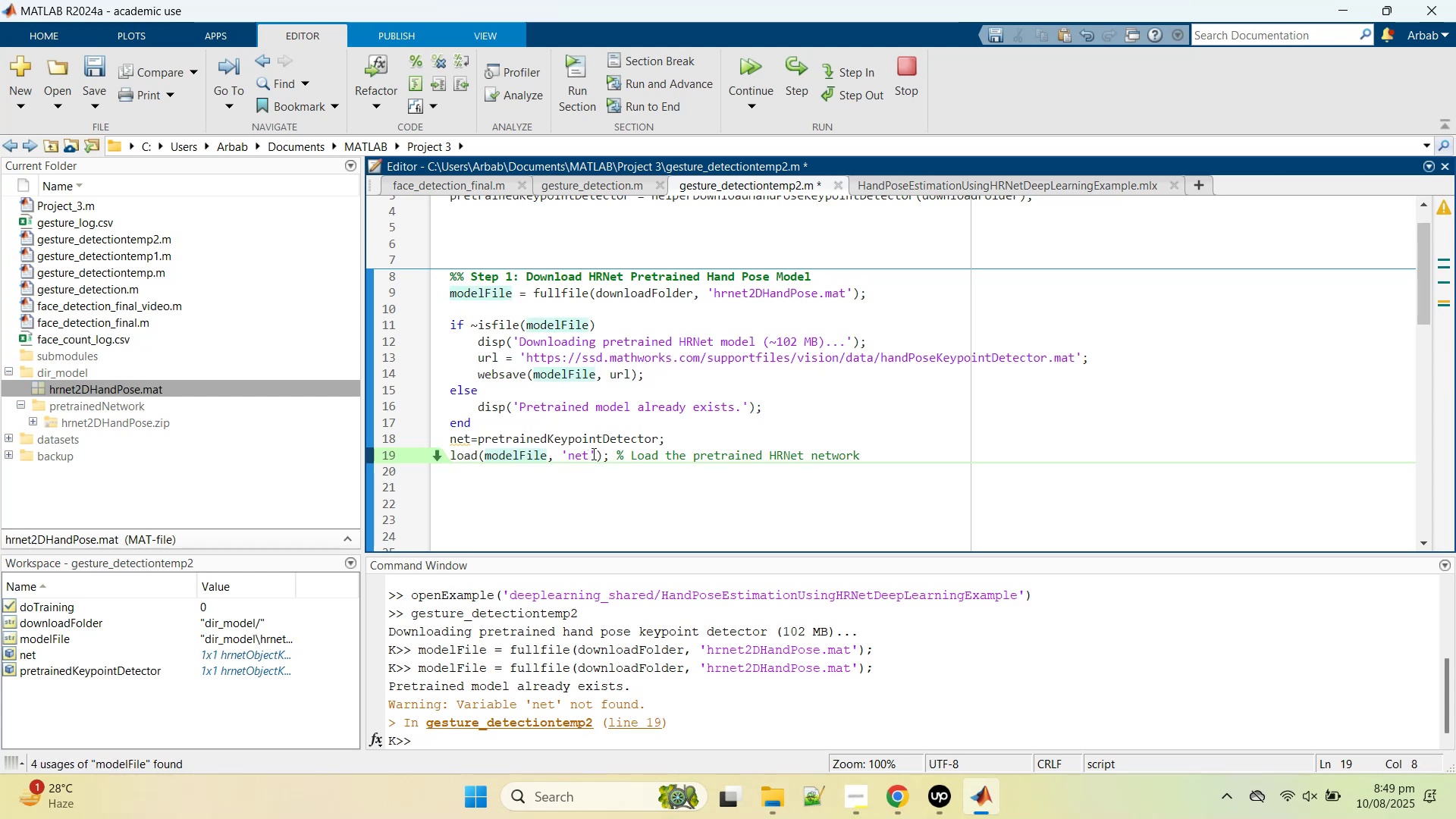 
left_click([588, 453])
 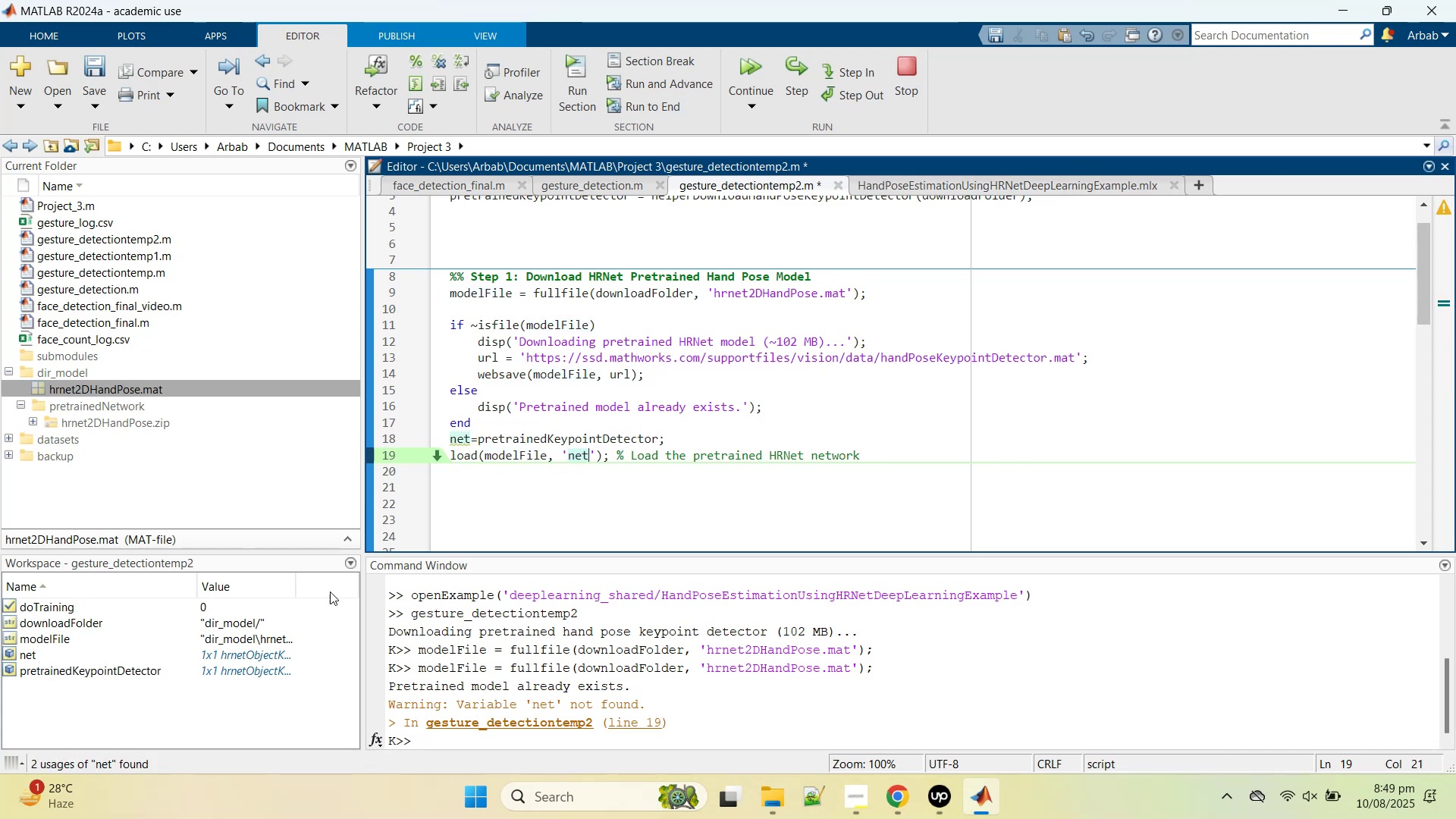 
wait(5.14)
 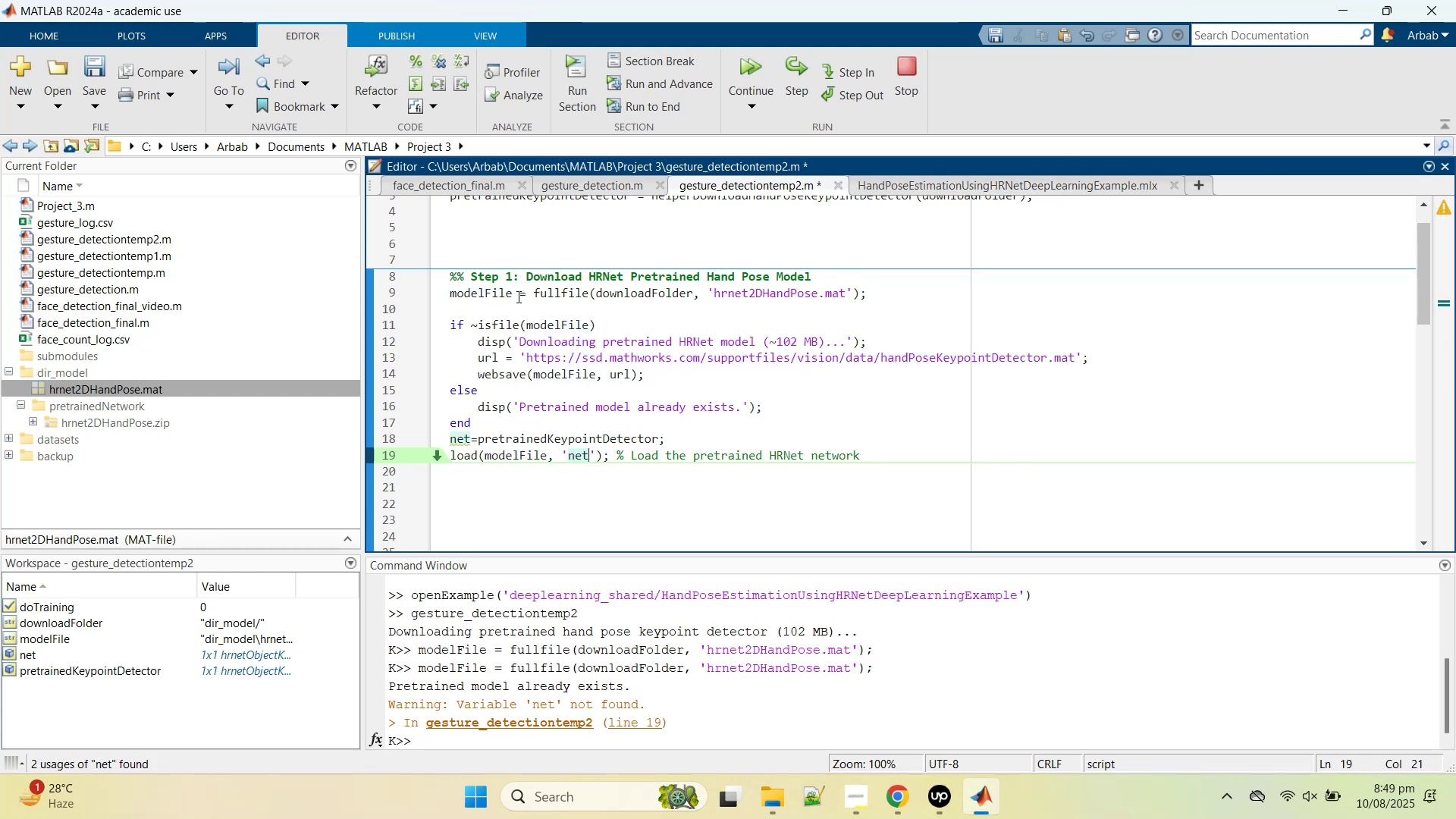 
left_click_drag(start_coordinate=[594, 453], to_coordinate=[566, 452])
 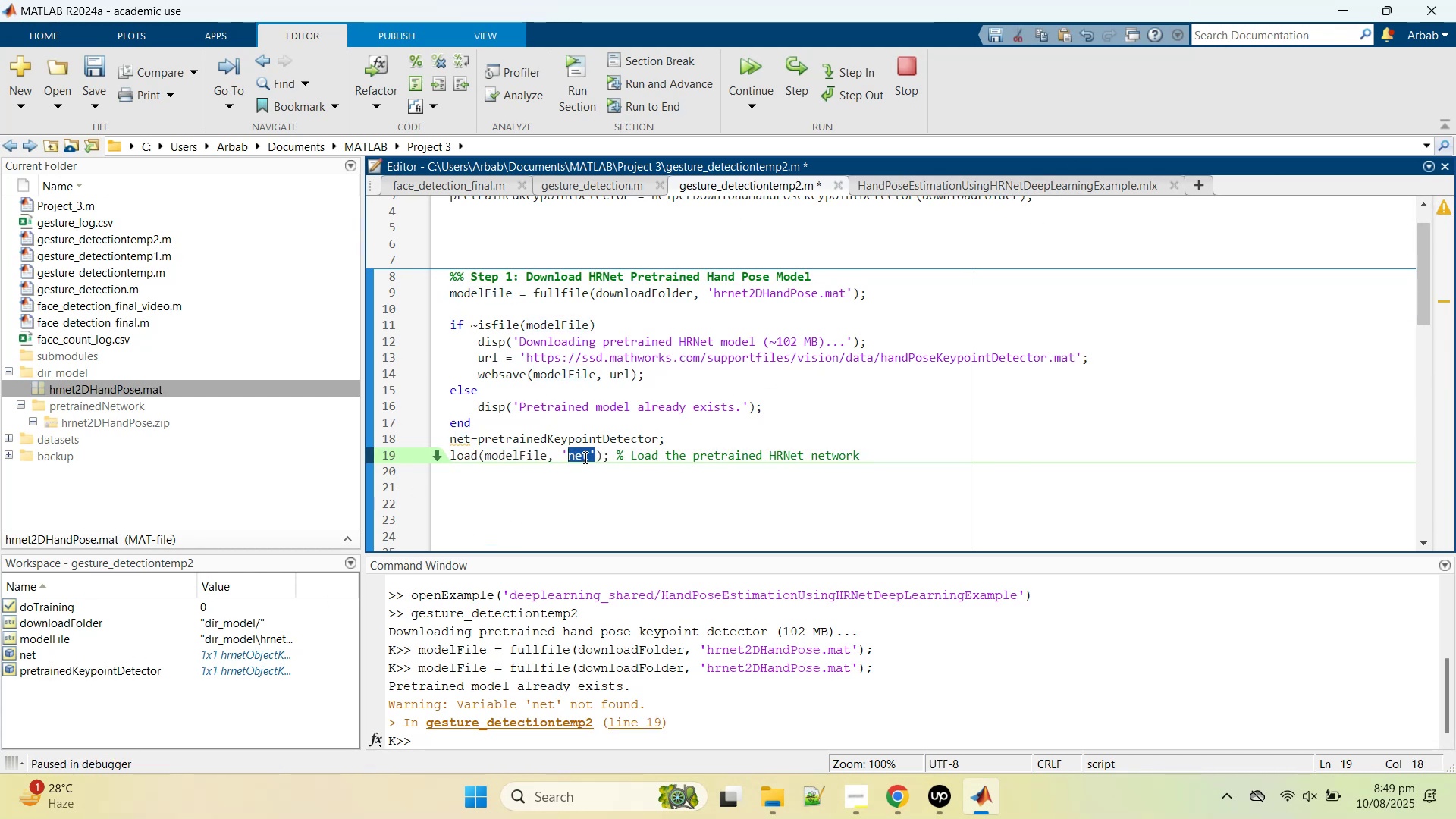 
double_click([584, 457])
 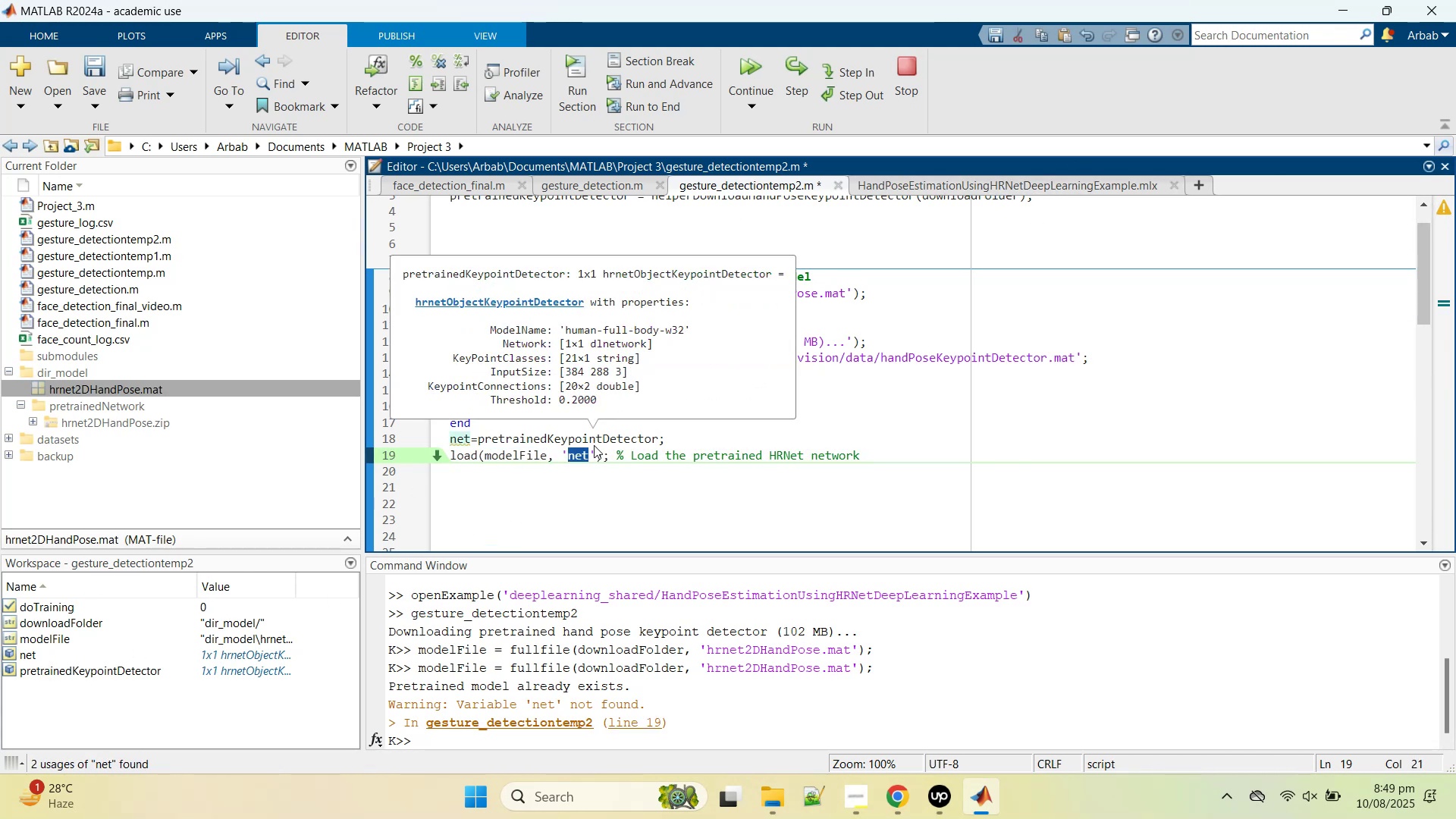 
type(Nw)
key(Backspace)
type(etwork)
 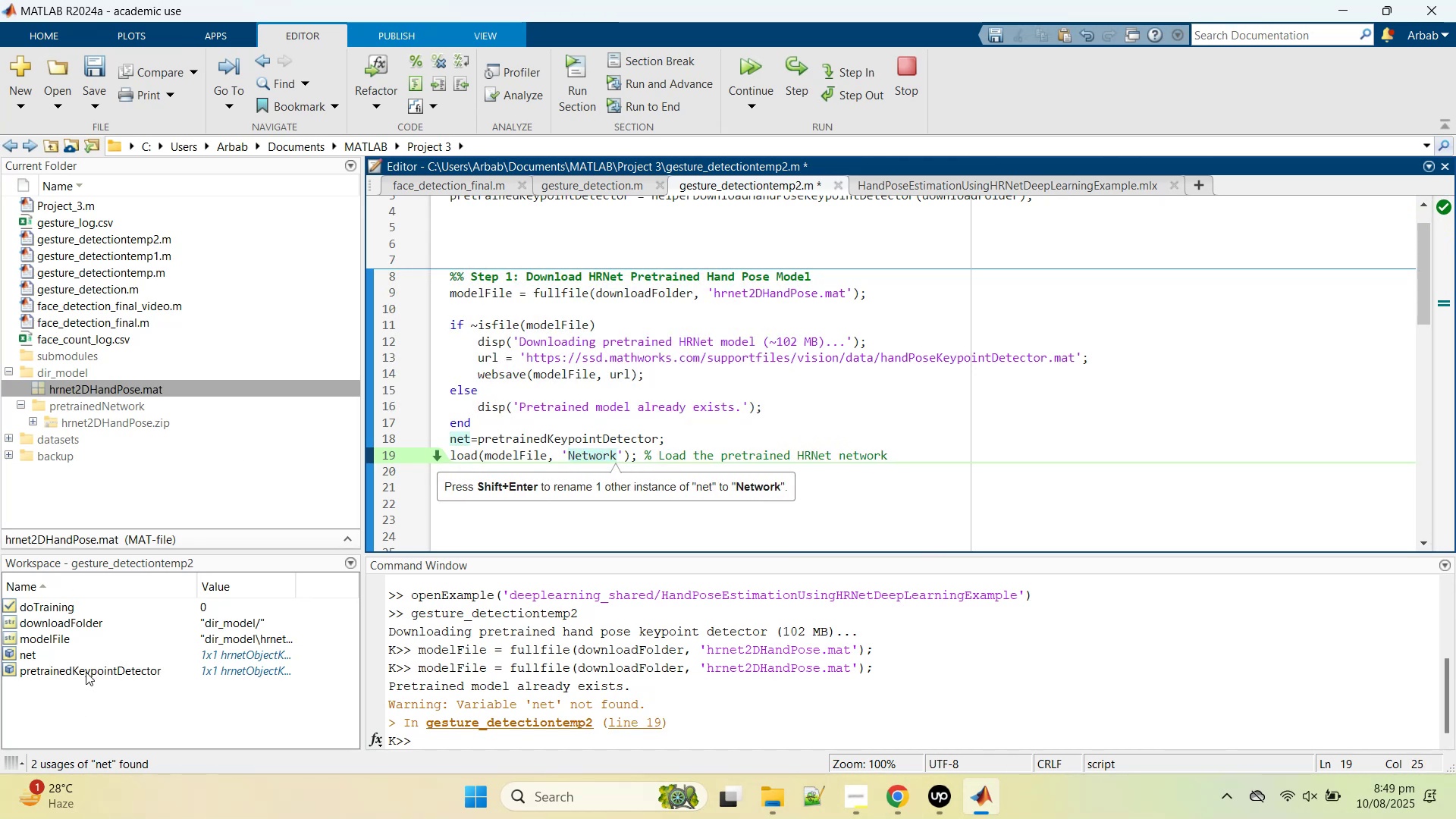 
left_click([40, 667])
 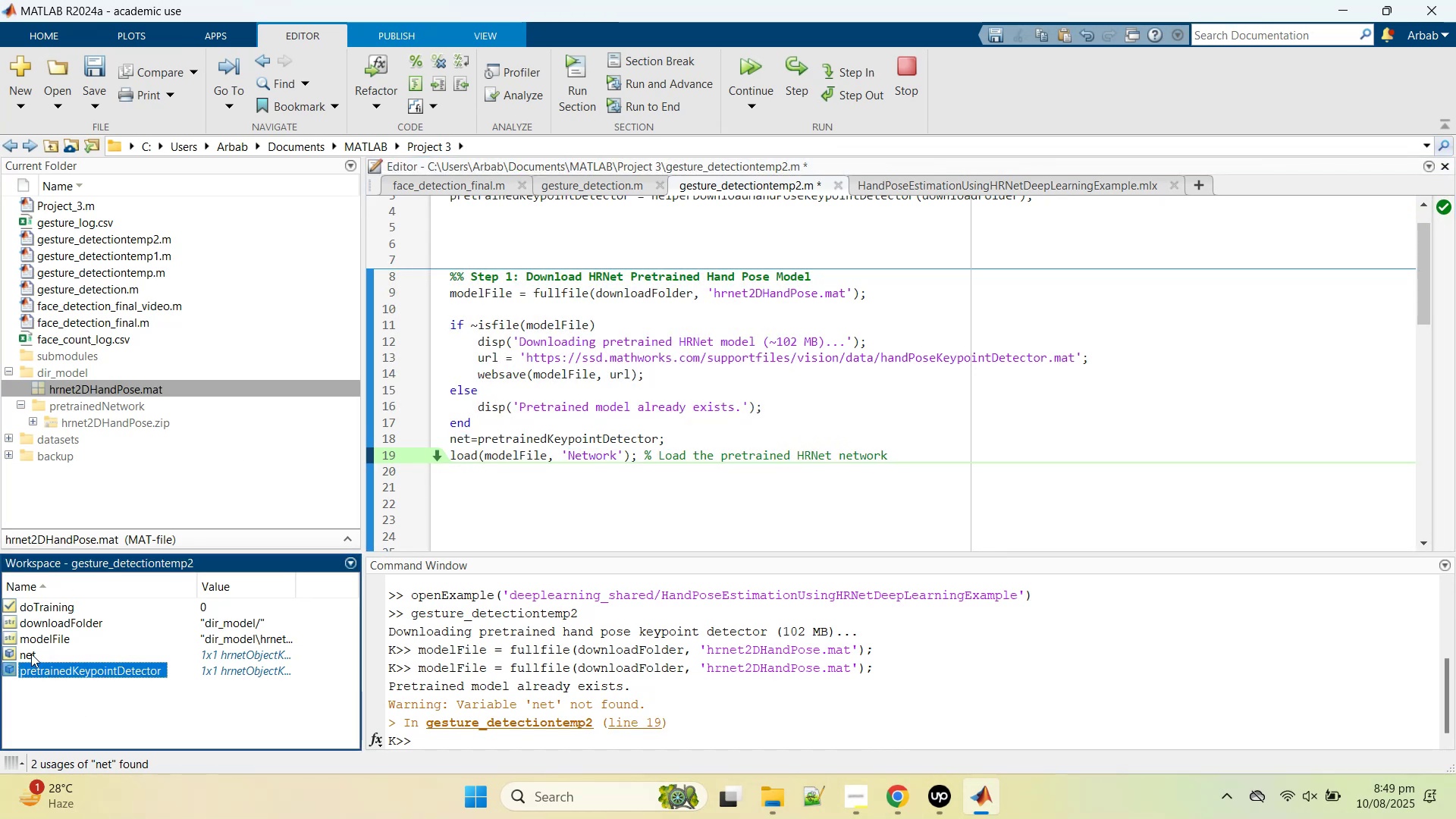 
left_click([31, 654])
 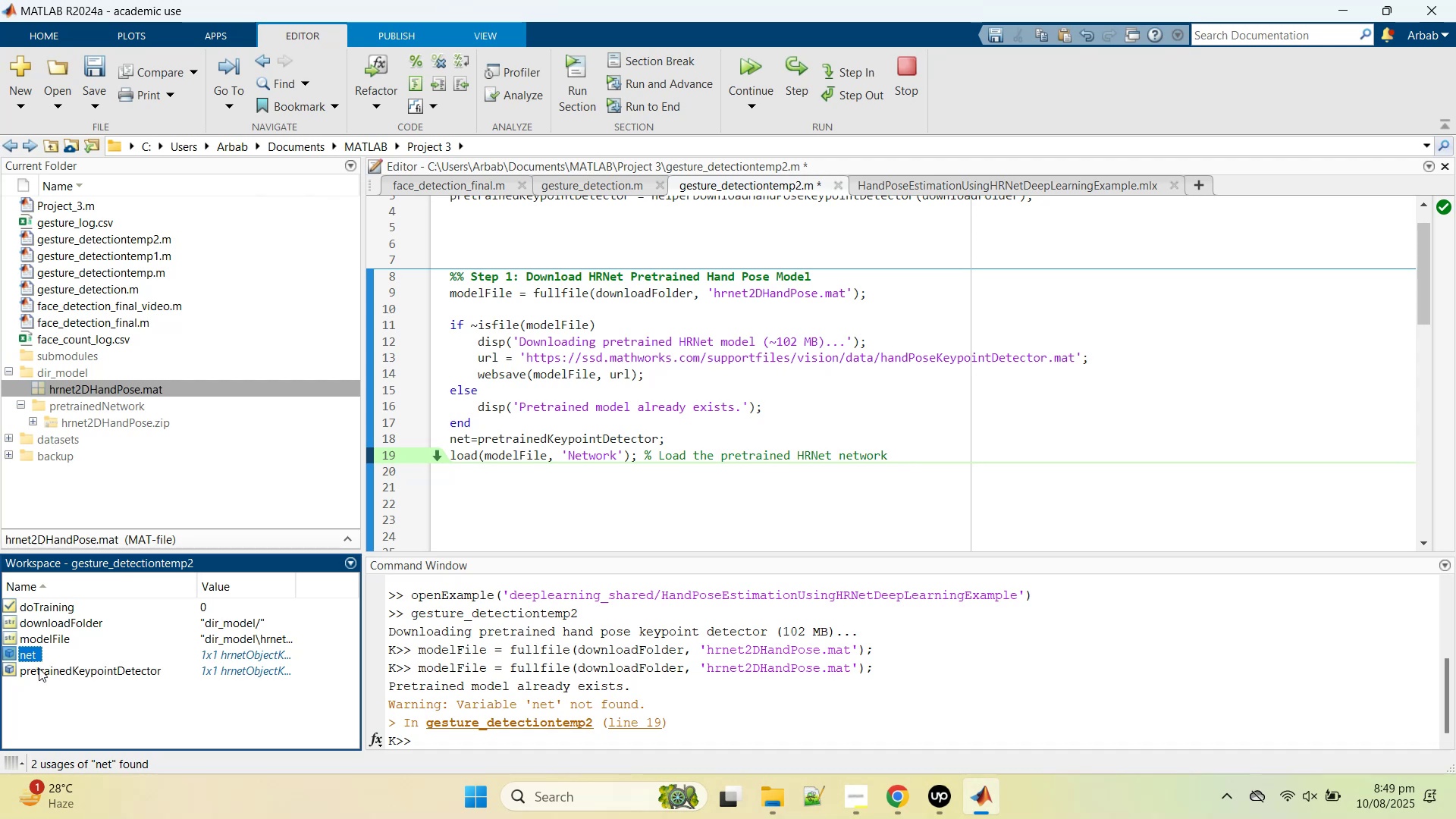 
left_click([43, 671])
 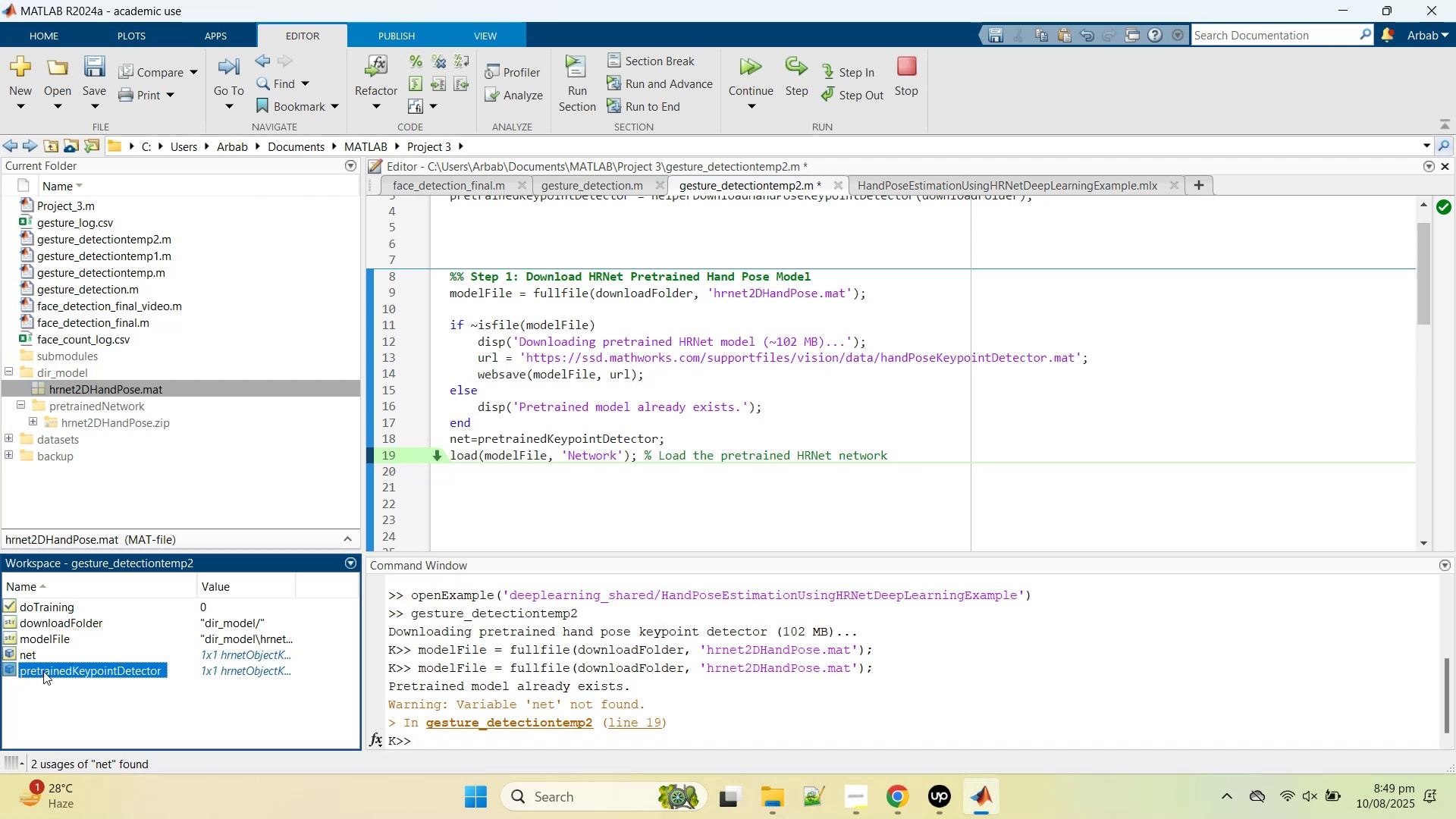 
double_click([43, 671])
 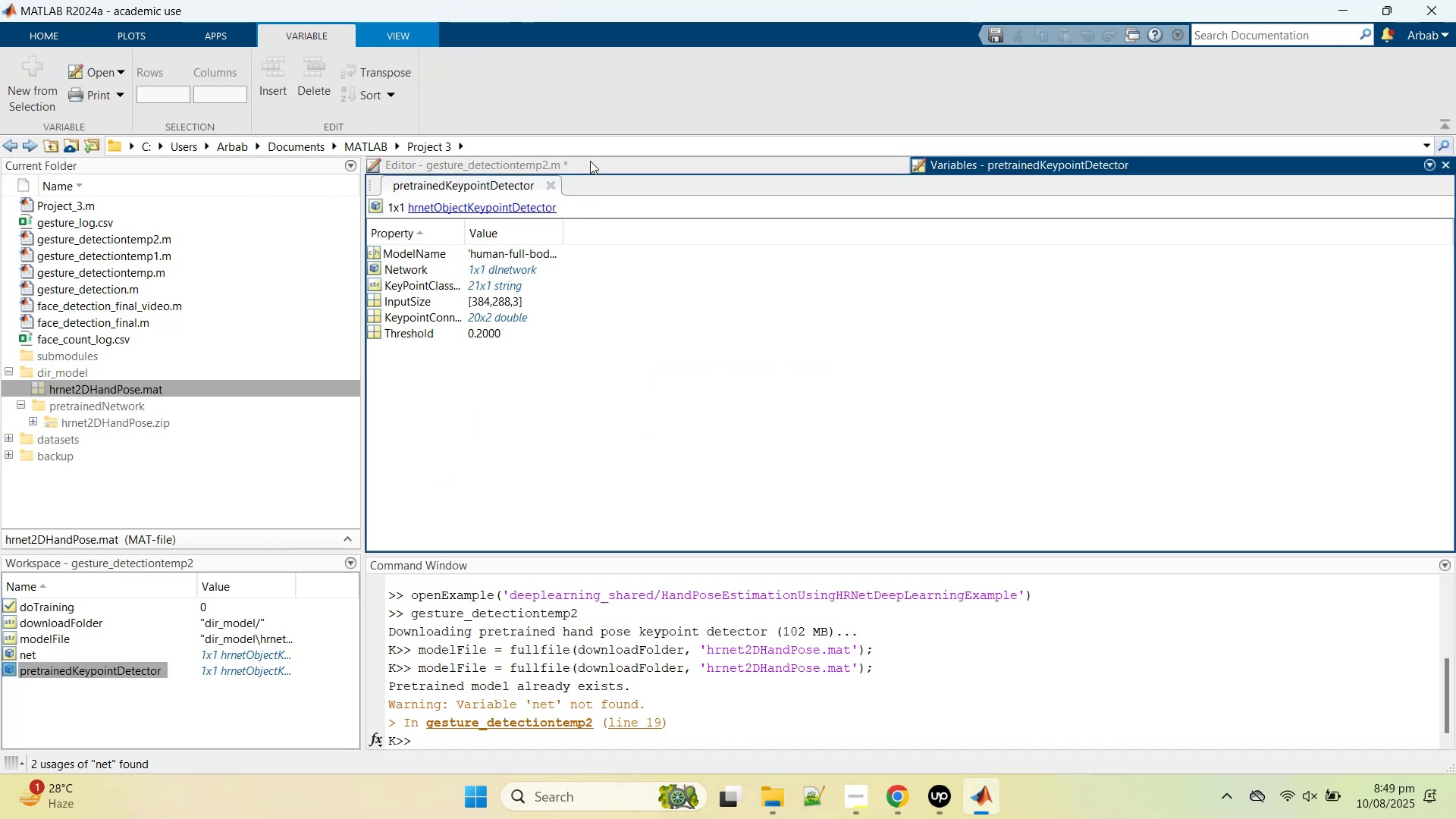 
left_click([564, 150])
 